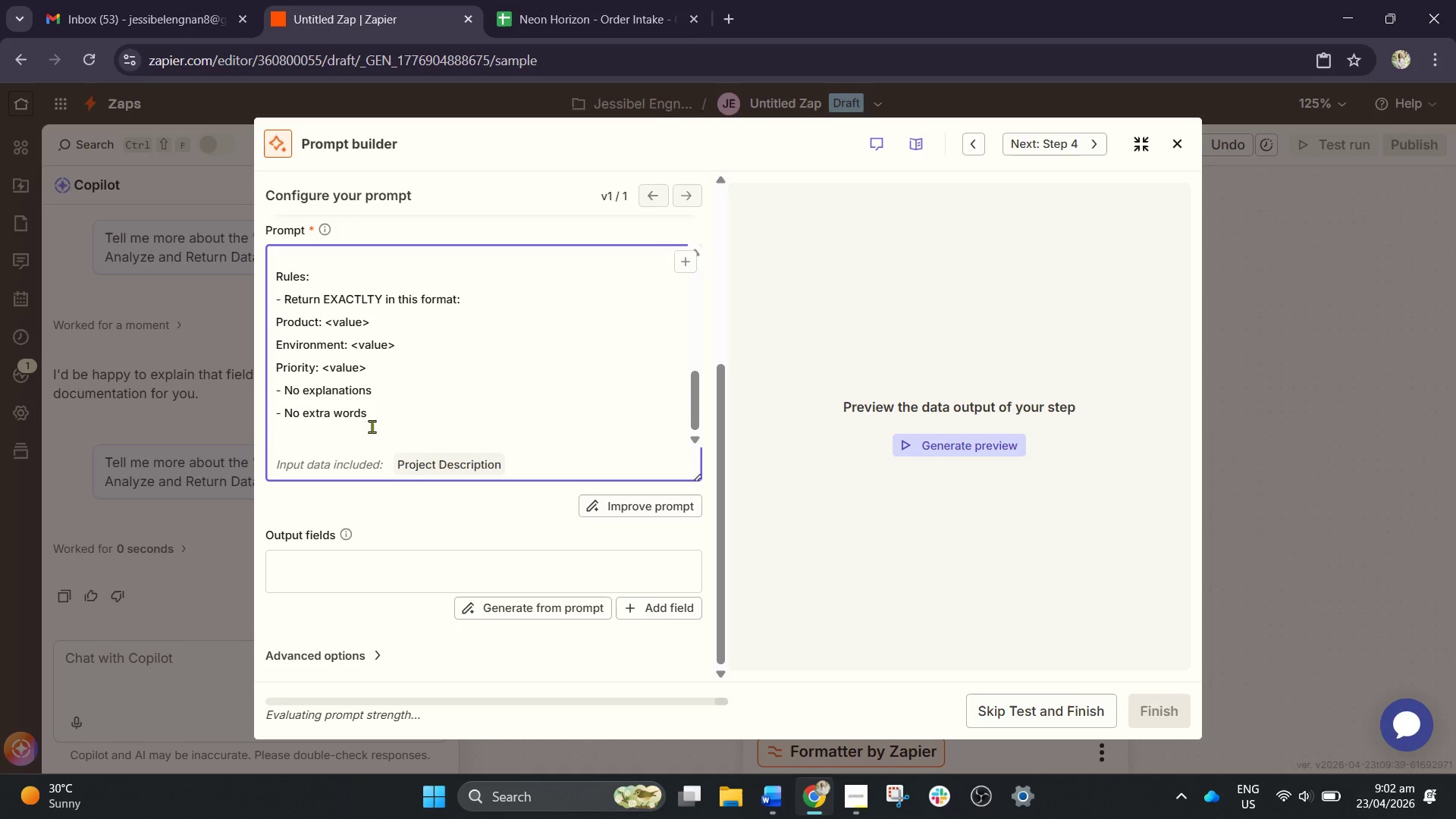 
type(- Do not add )
 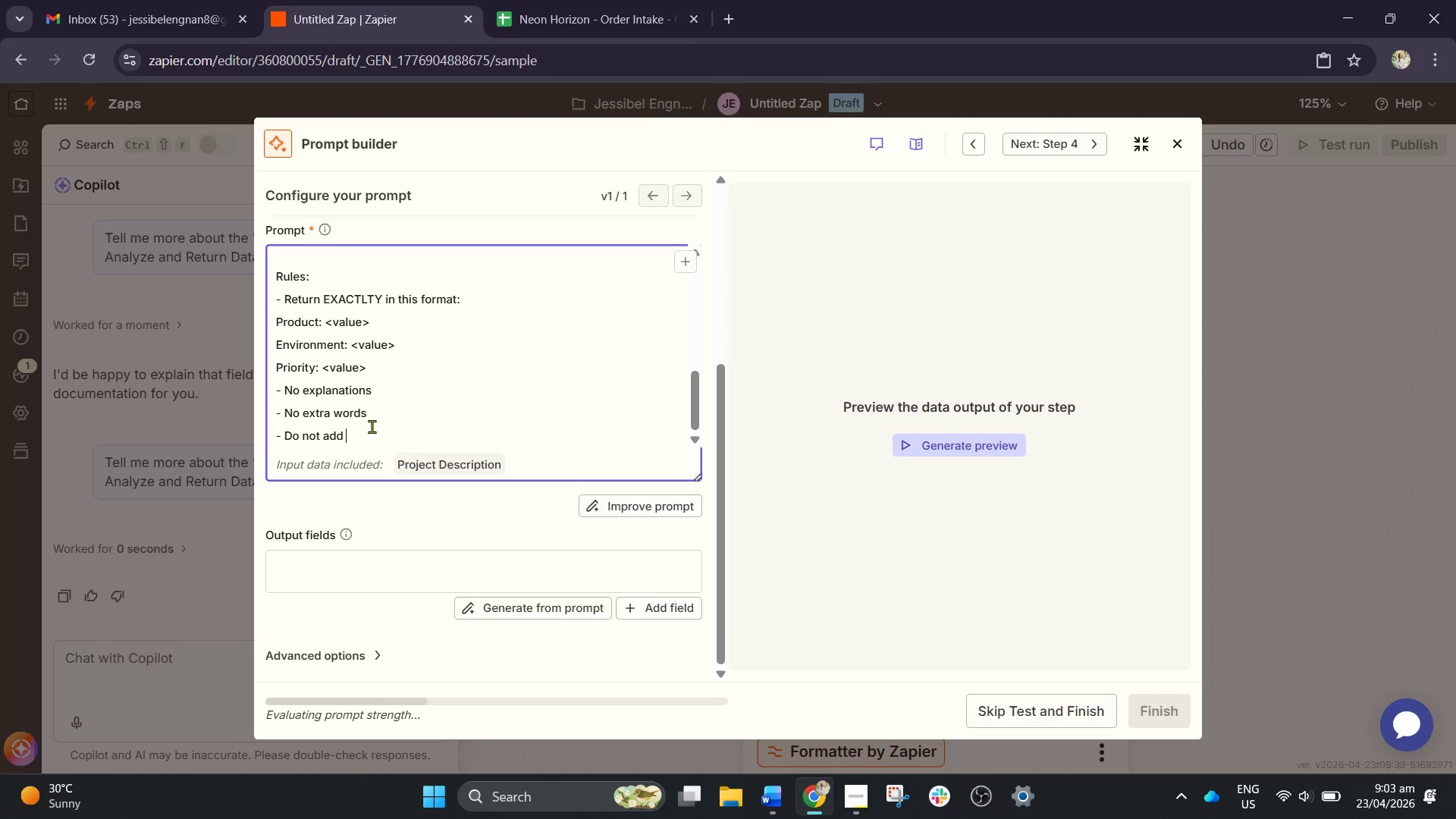 
type(punct)
 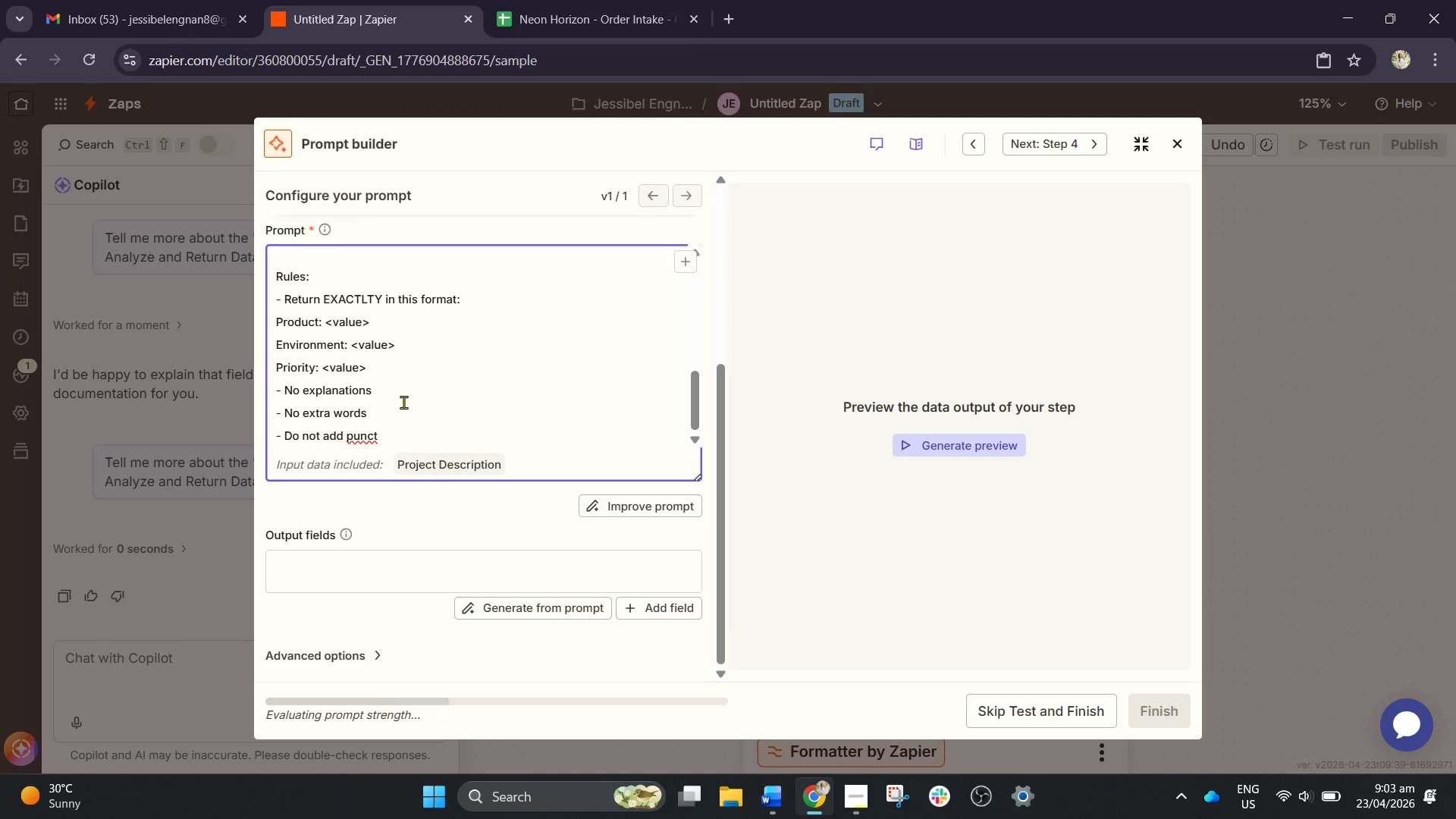 
wait(8.12)
 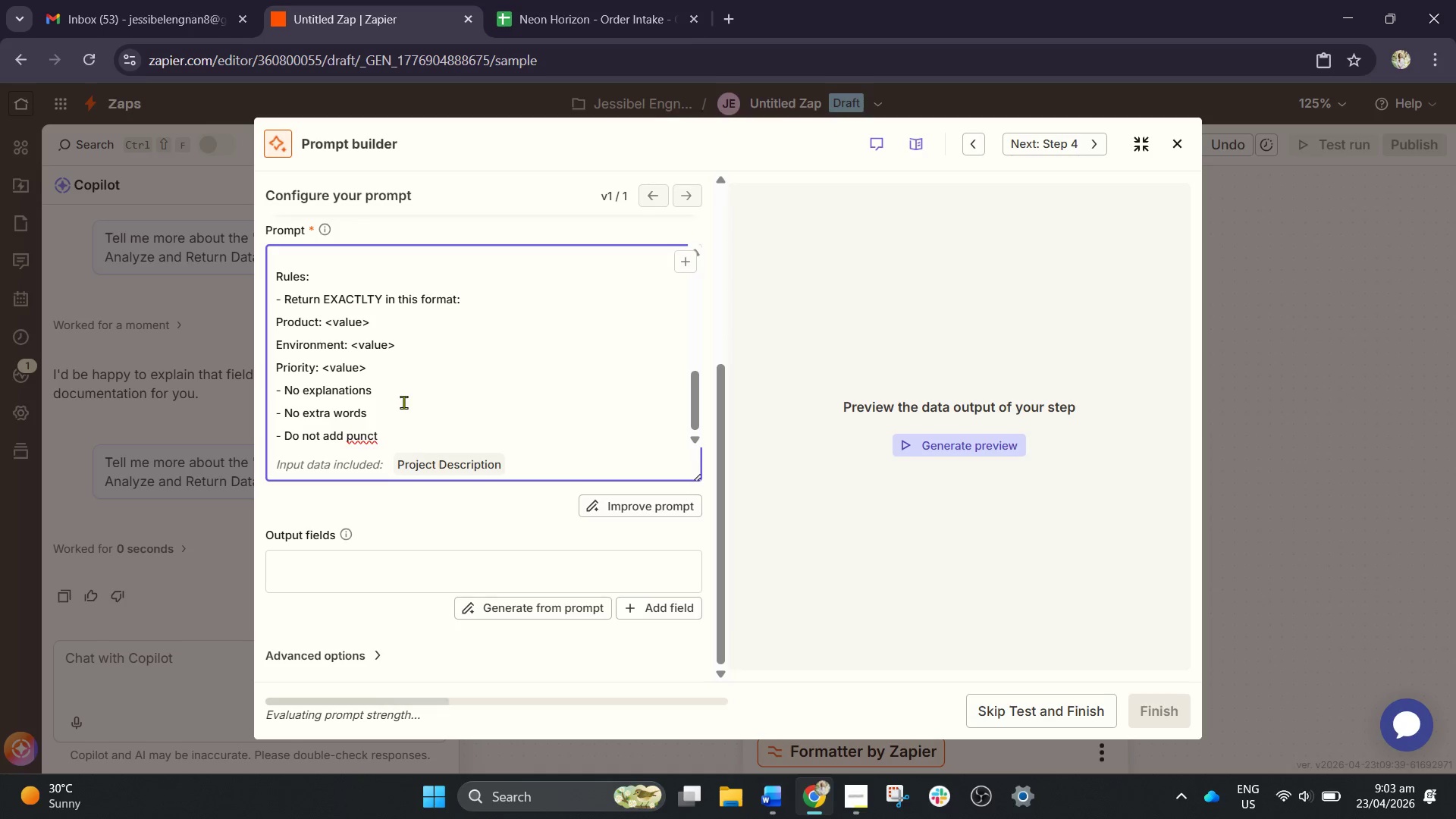 
type(ual)
 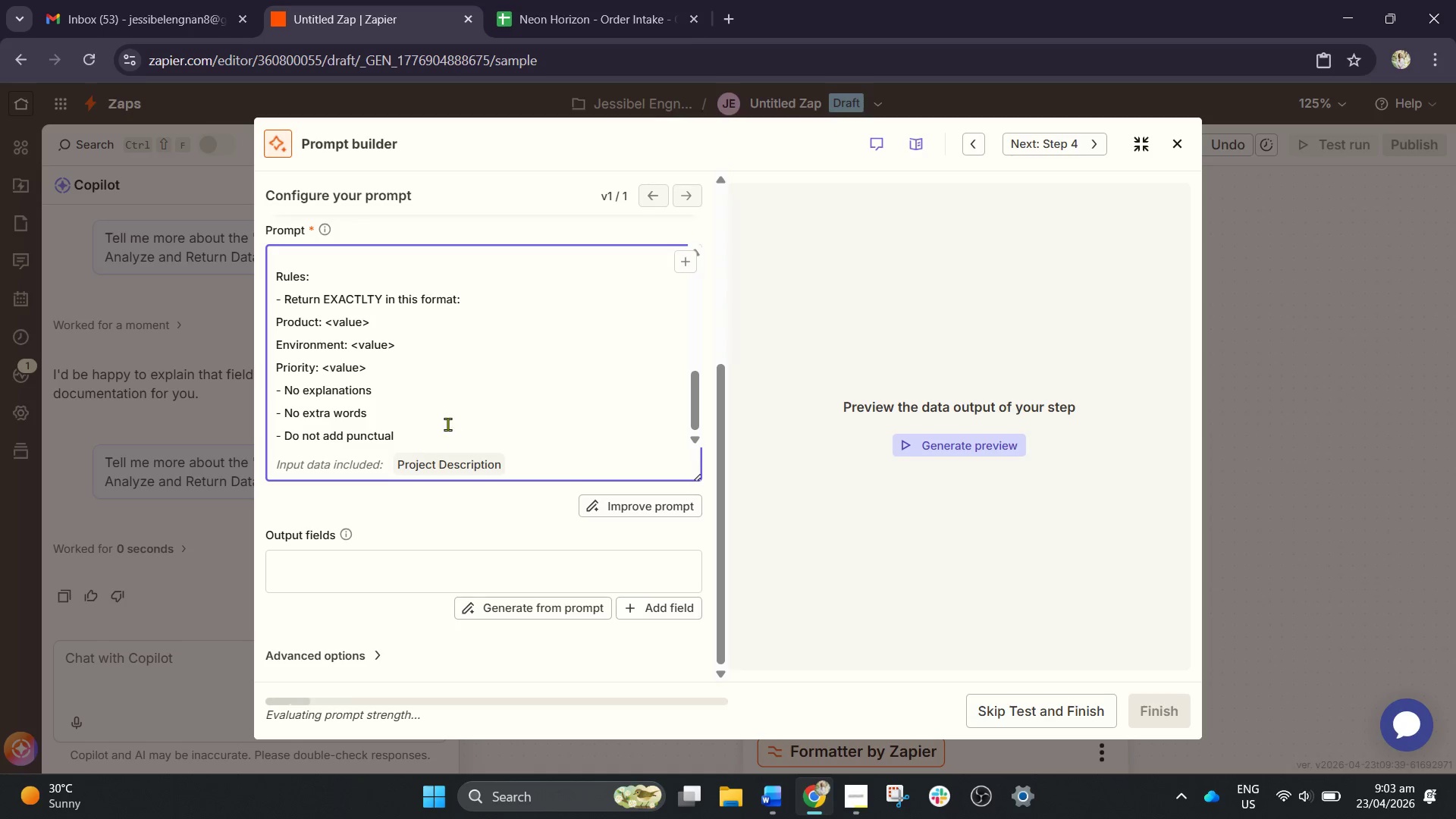 
left_click([408, 436])
 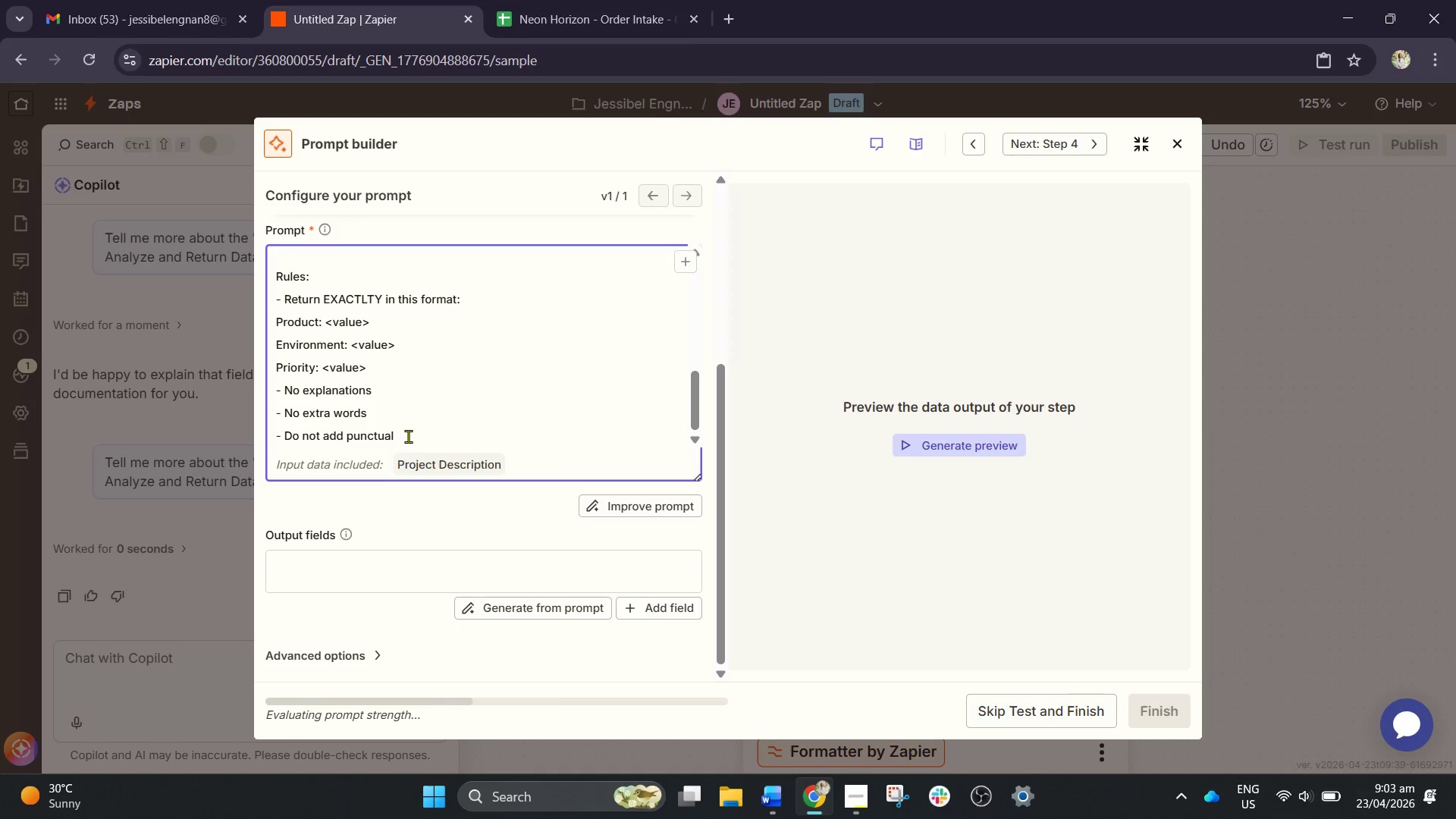 
key(Backspace)
 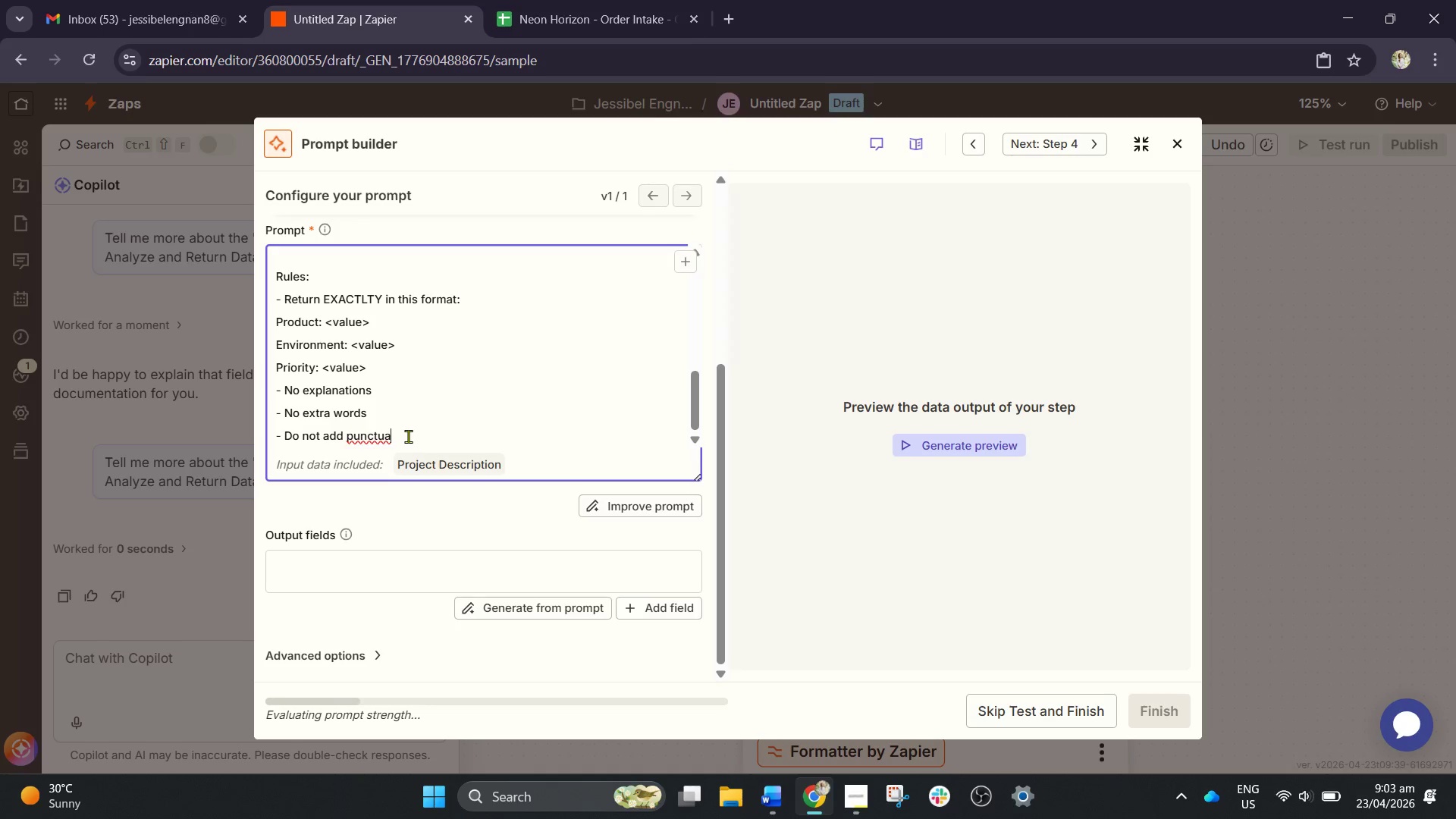 
type(tion)
 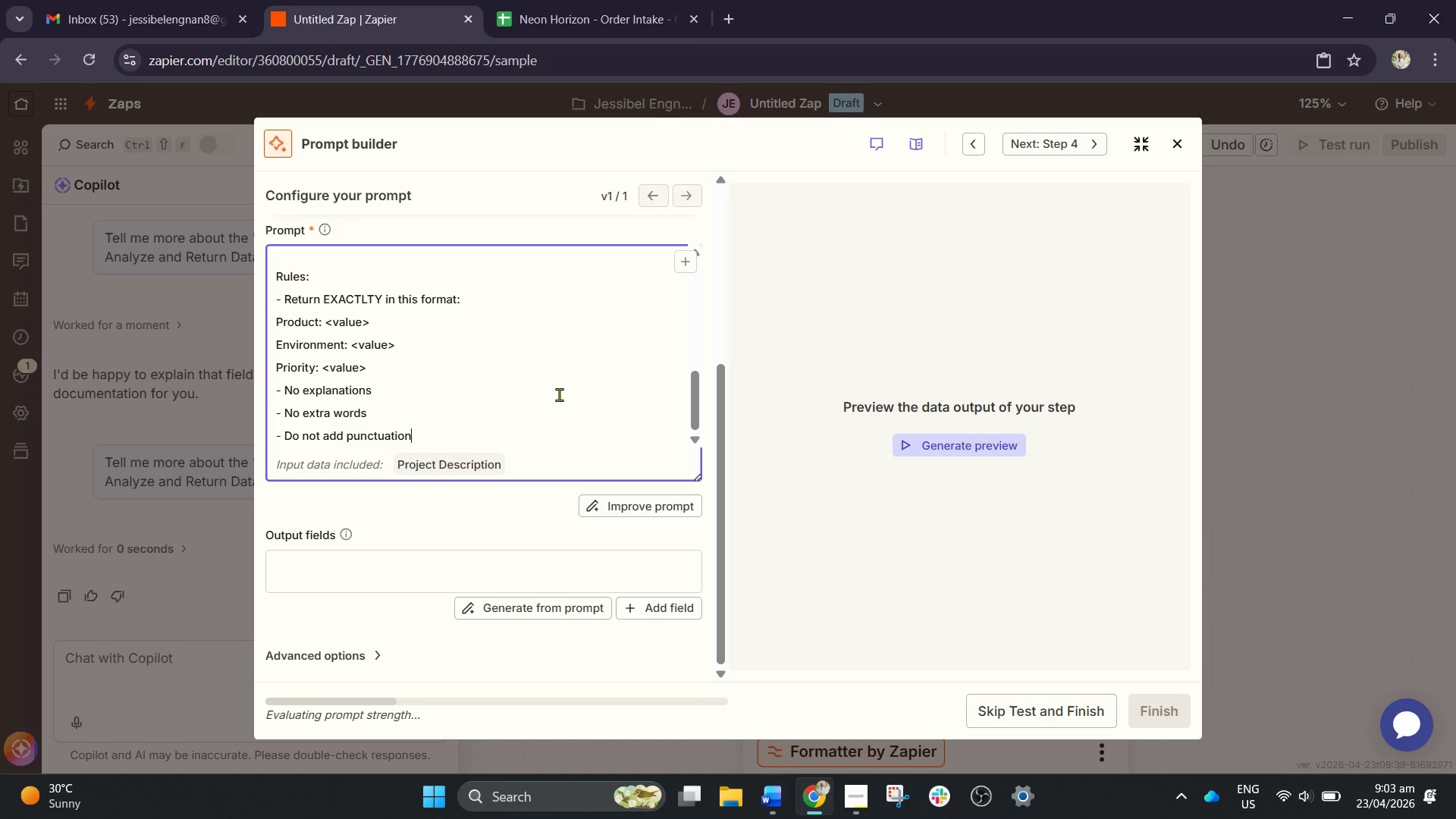 
type( beyond what is shoe)
key(Backspace)
type(wn)
 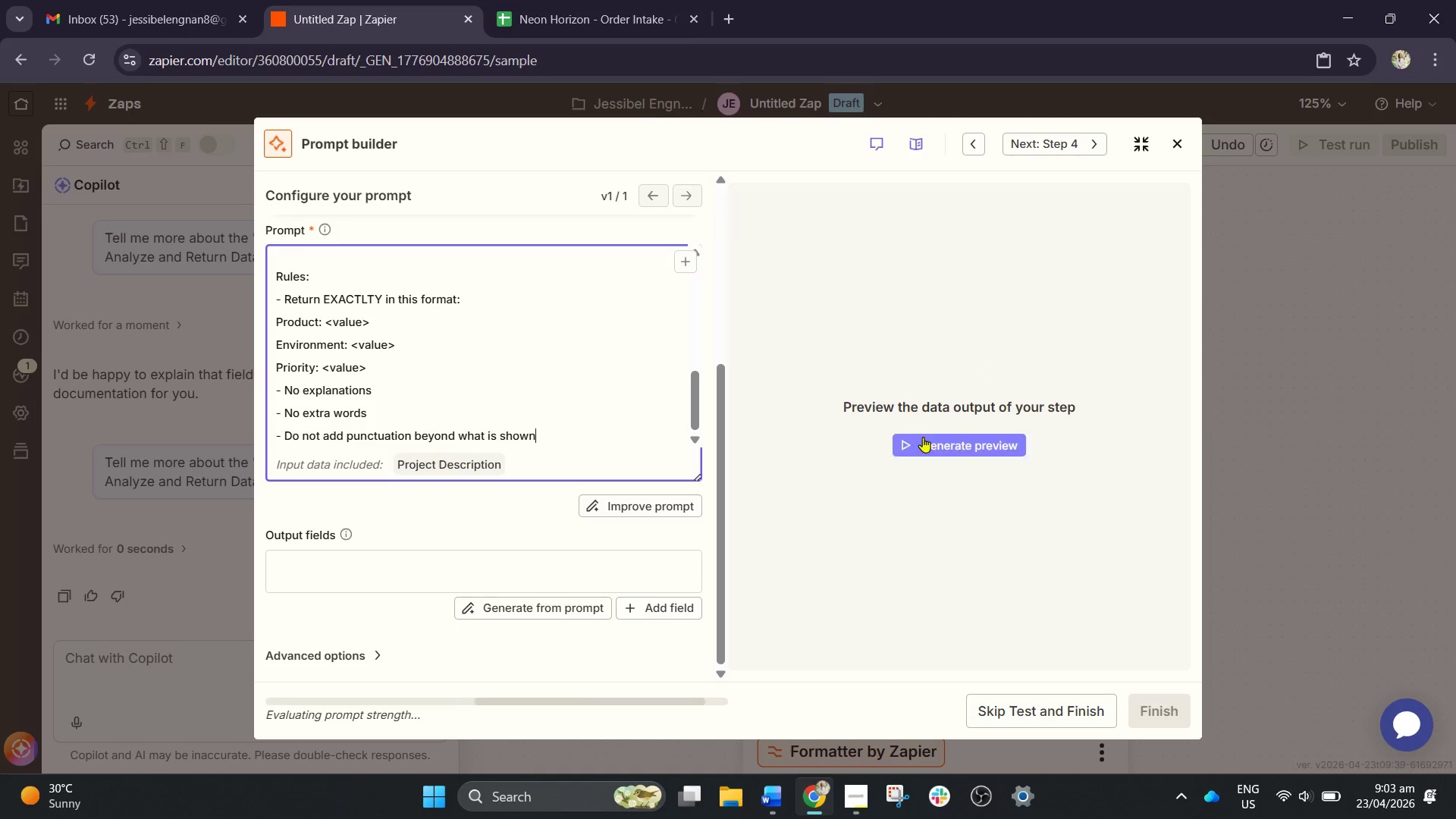 
wait(7.42)
 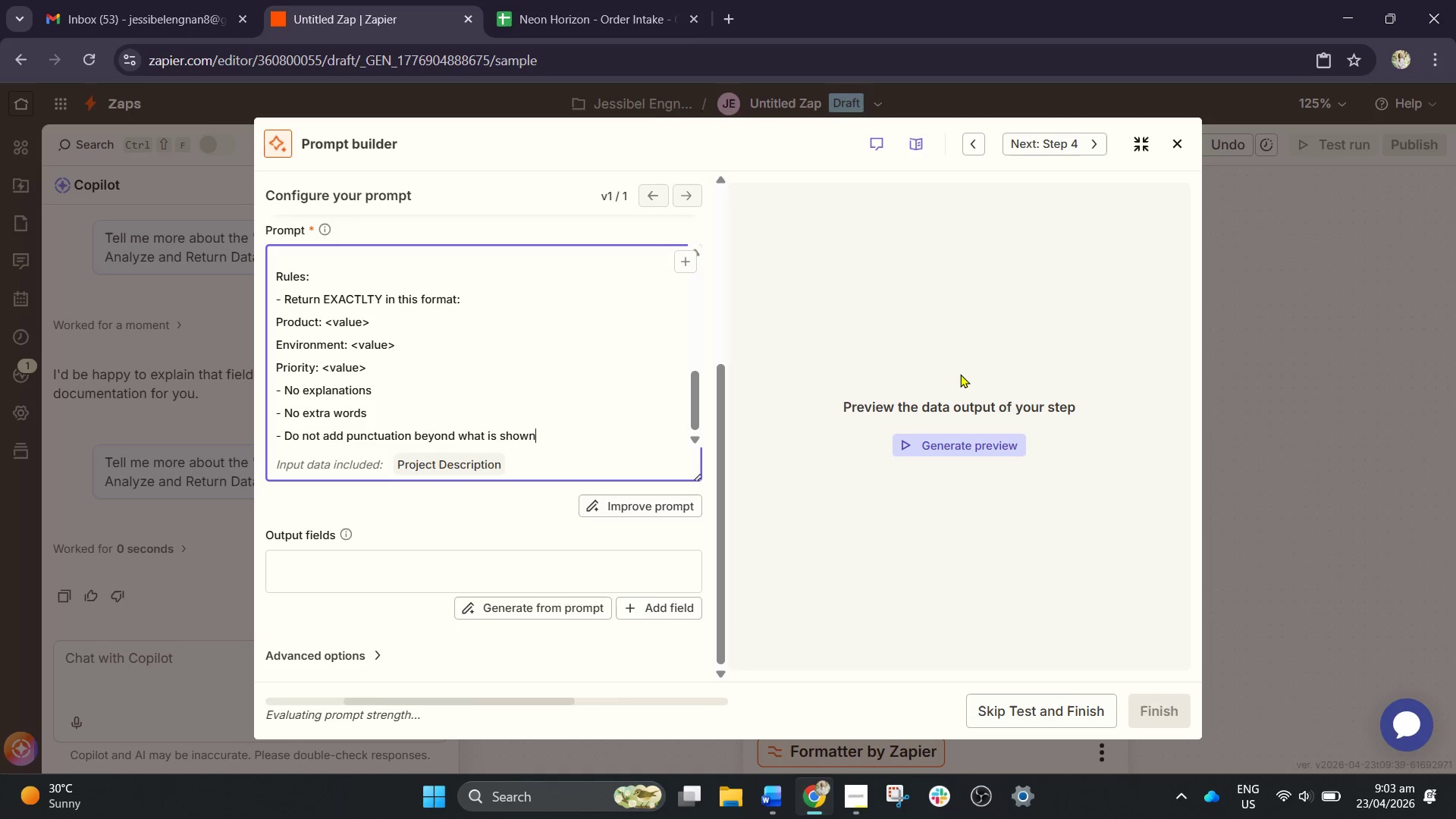 
left_click([564, 444])
 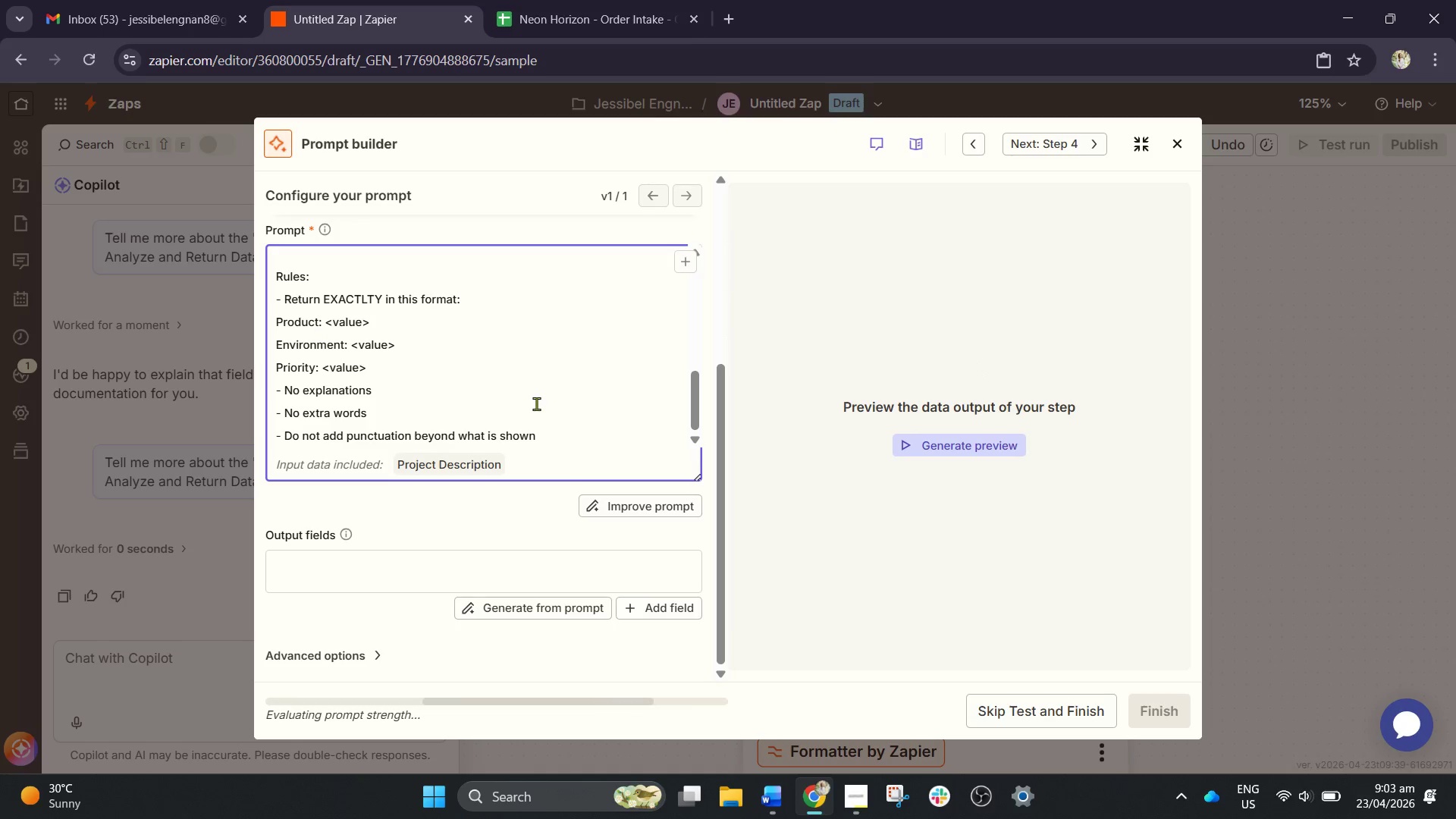 
key(Shift+Enter)
 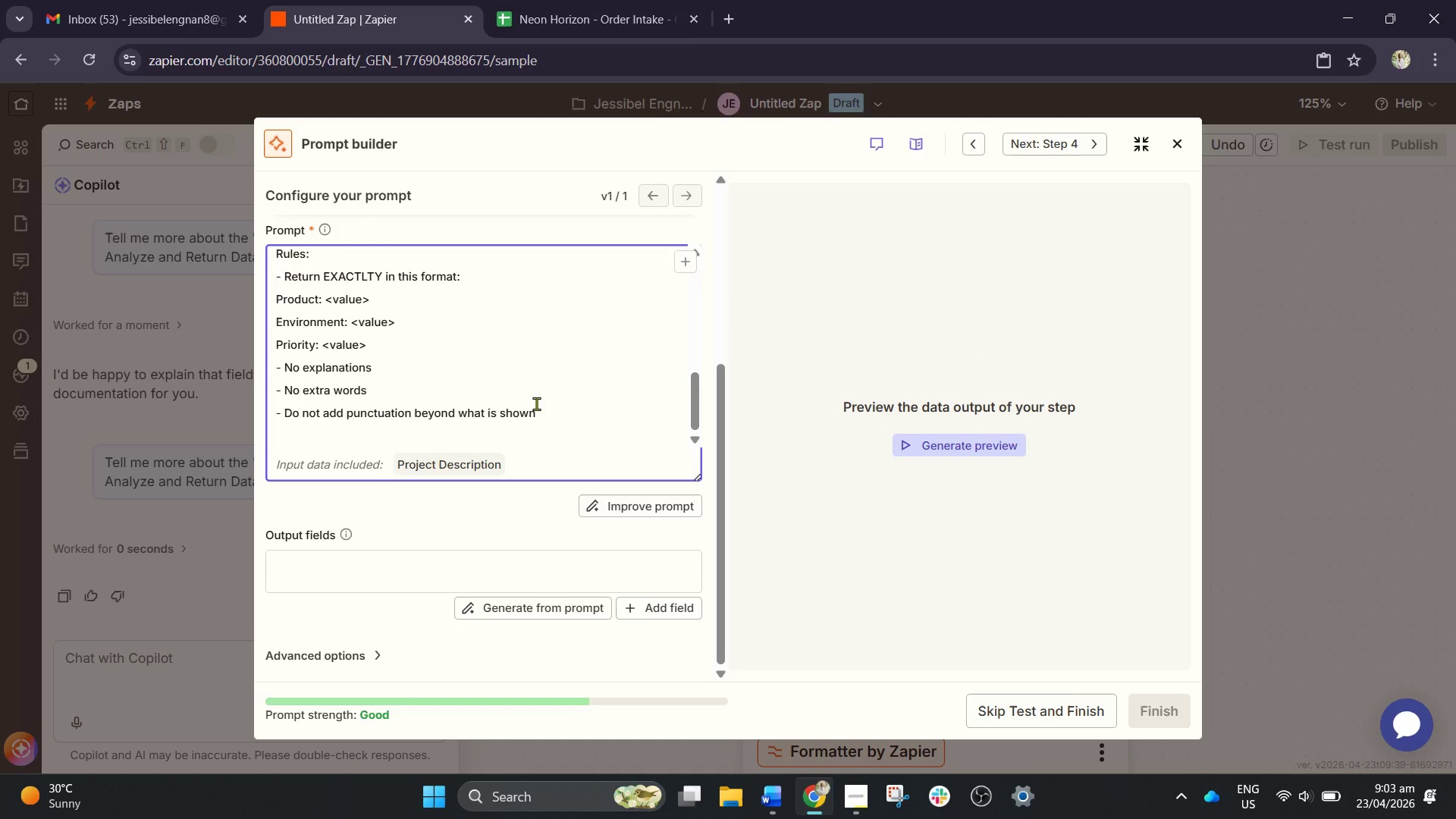 
key(Shift+Enter)
 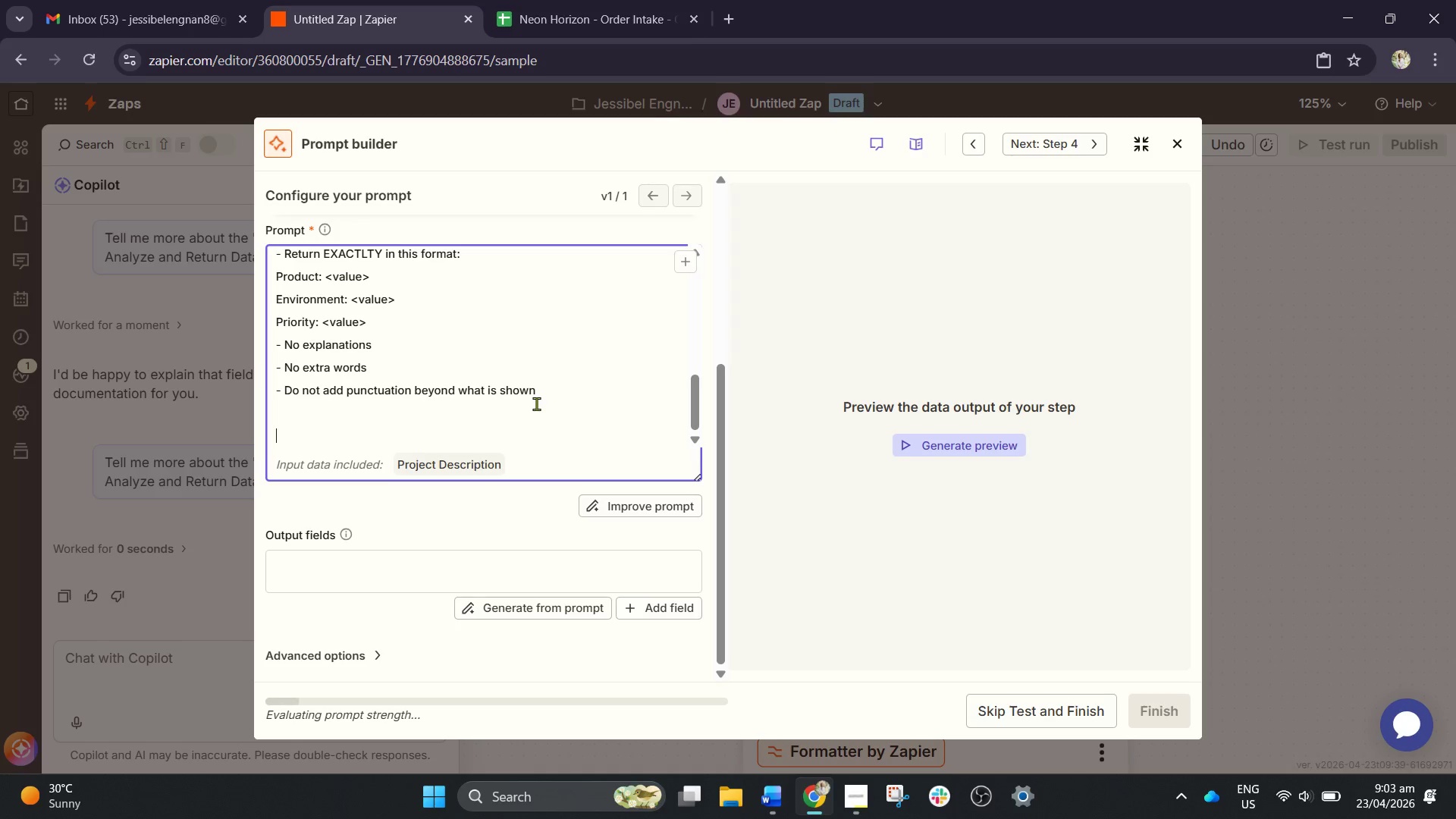 
type(Input)
 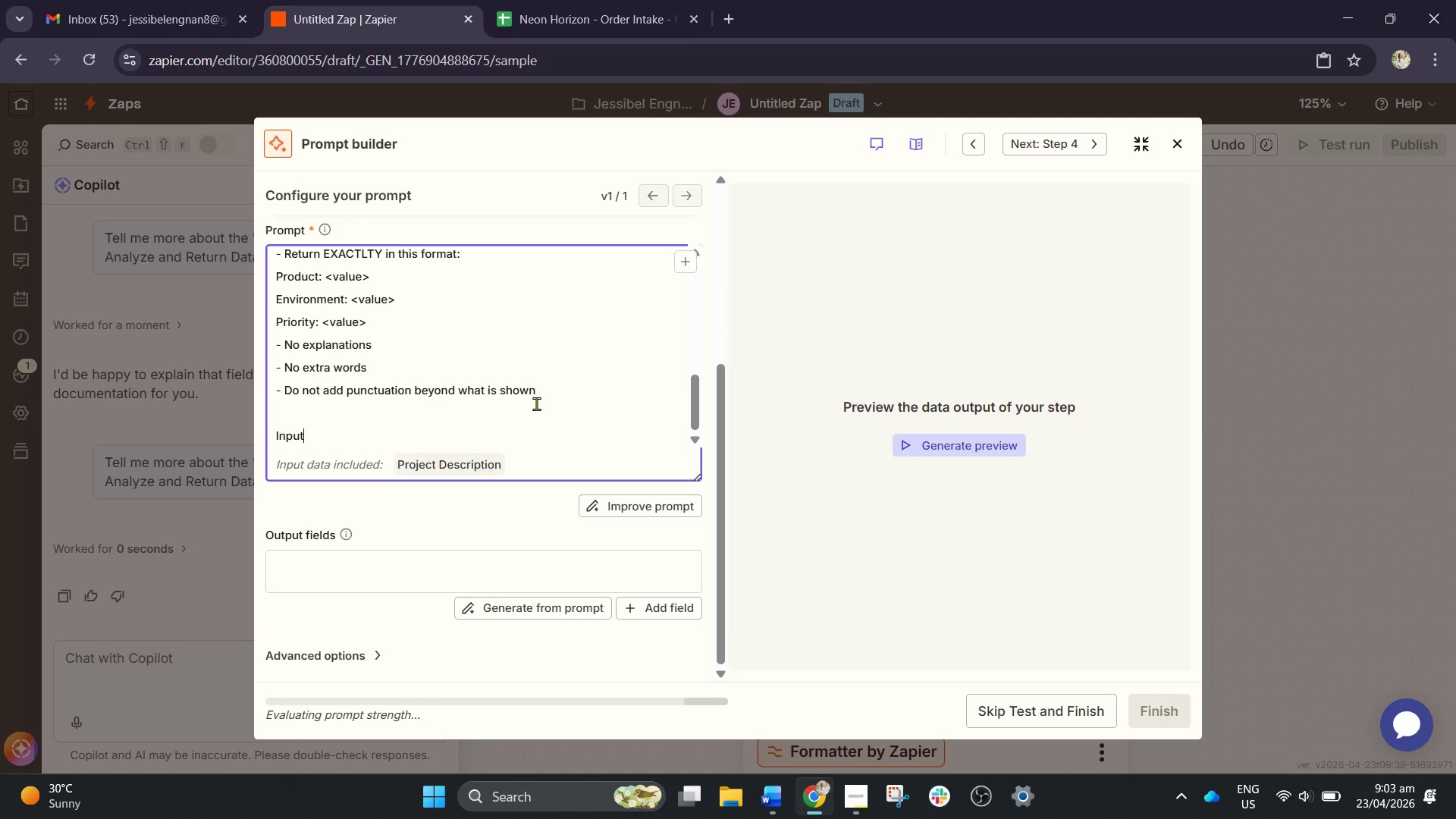 
key(Shift+Semicolon)
 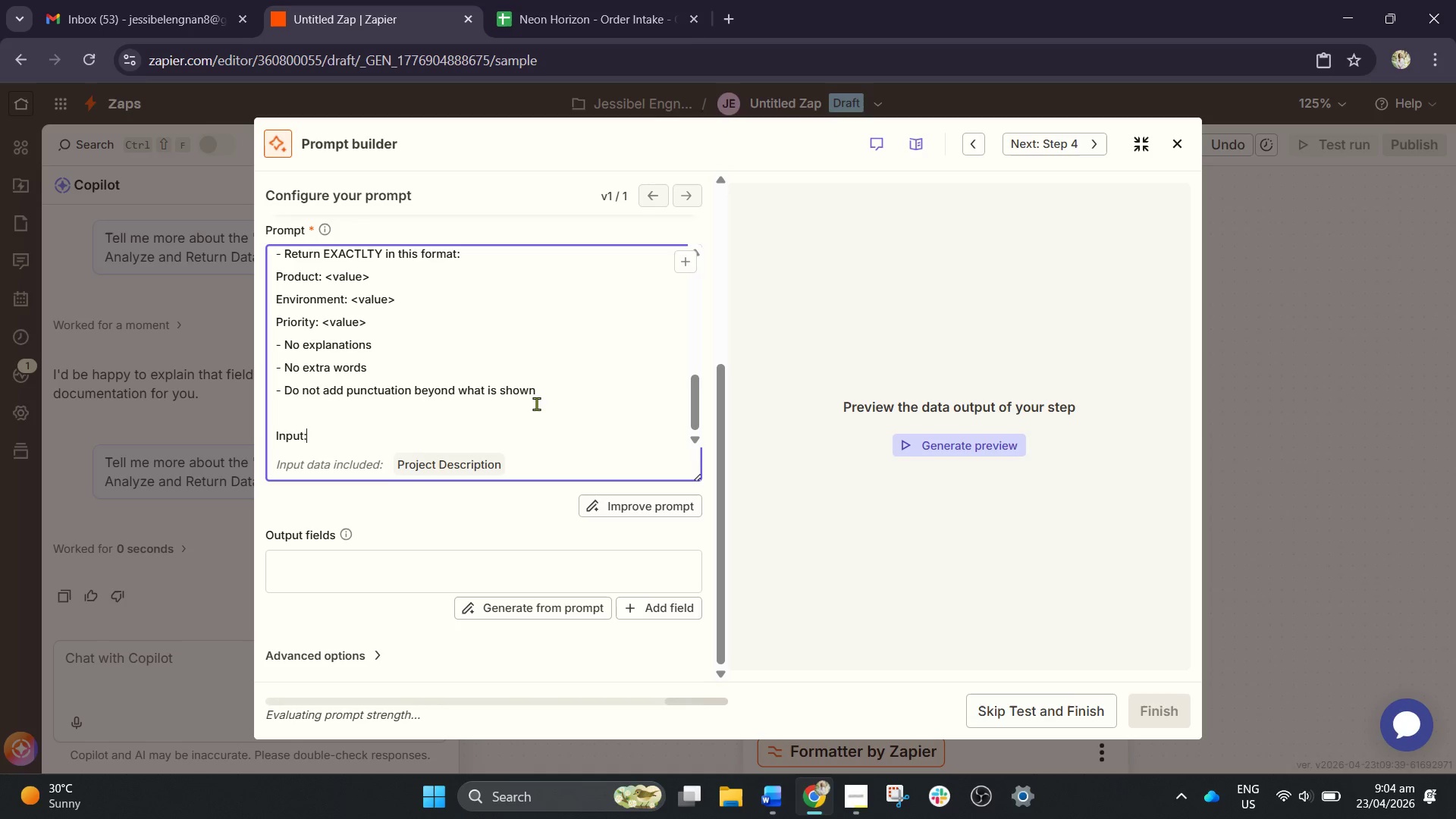 
key(Space)
 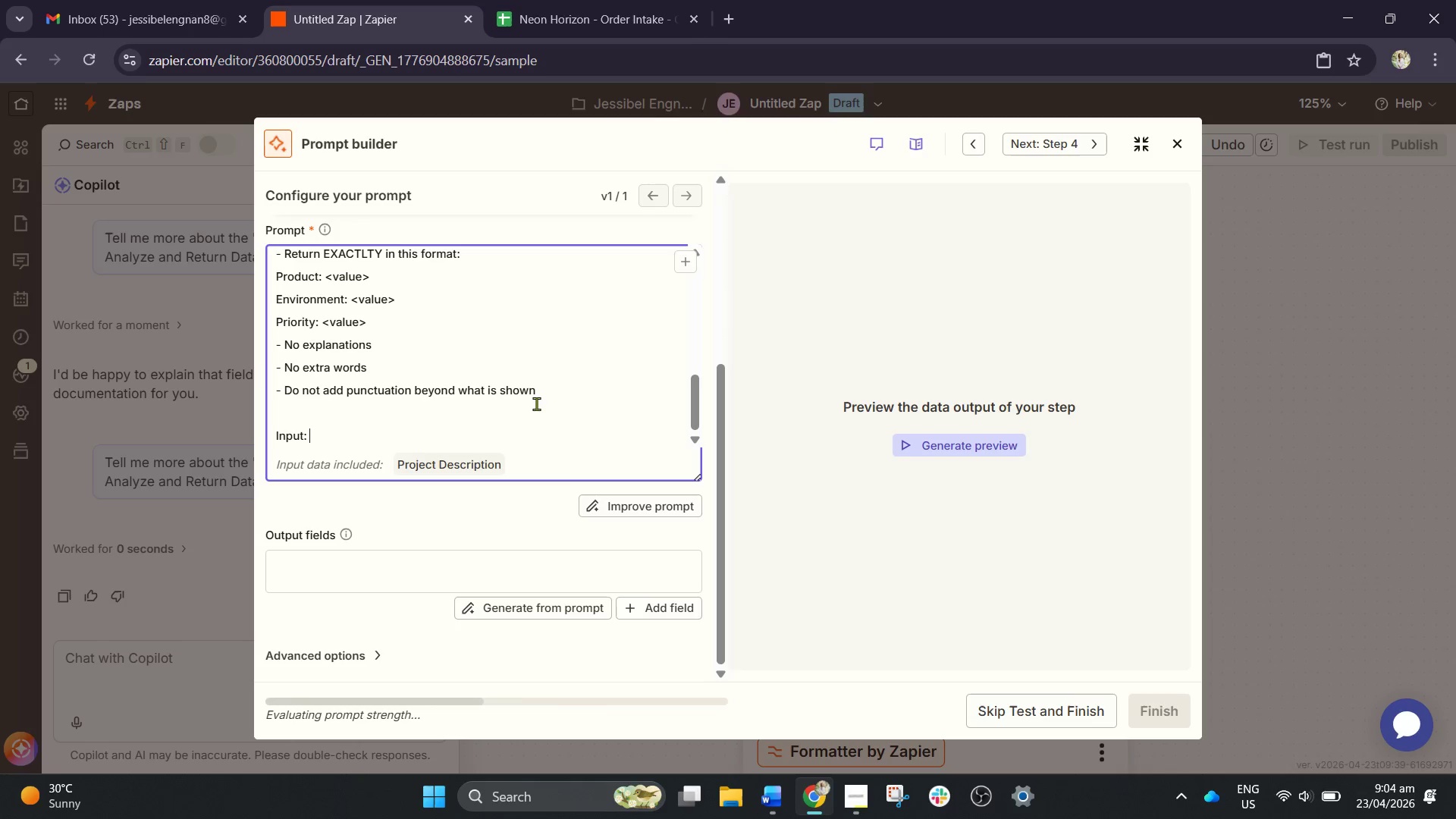 
key(Shift+Enter)
 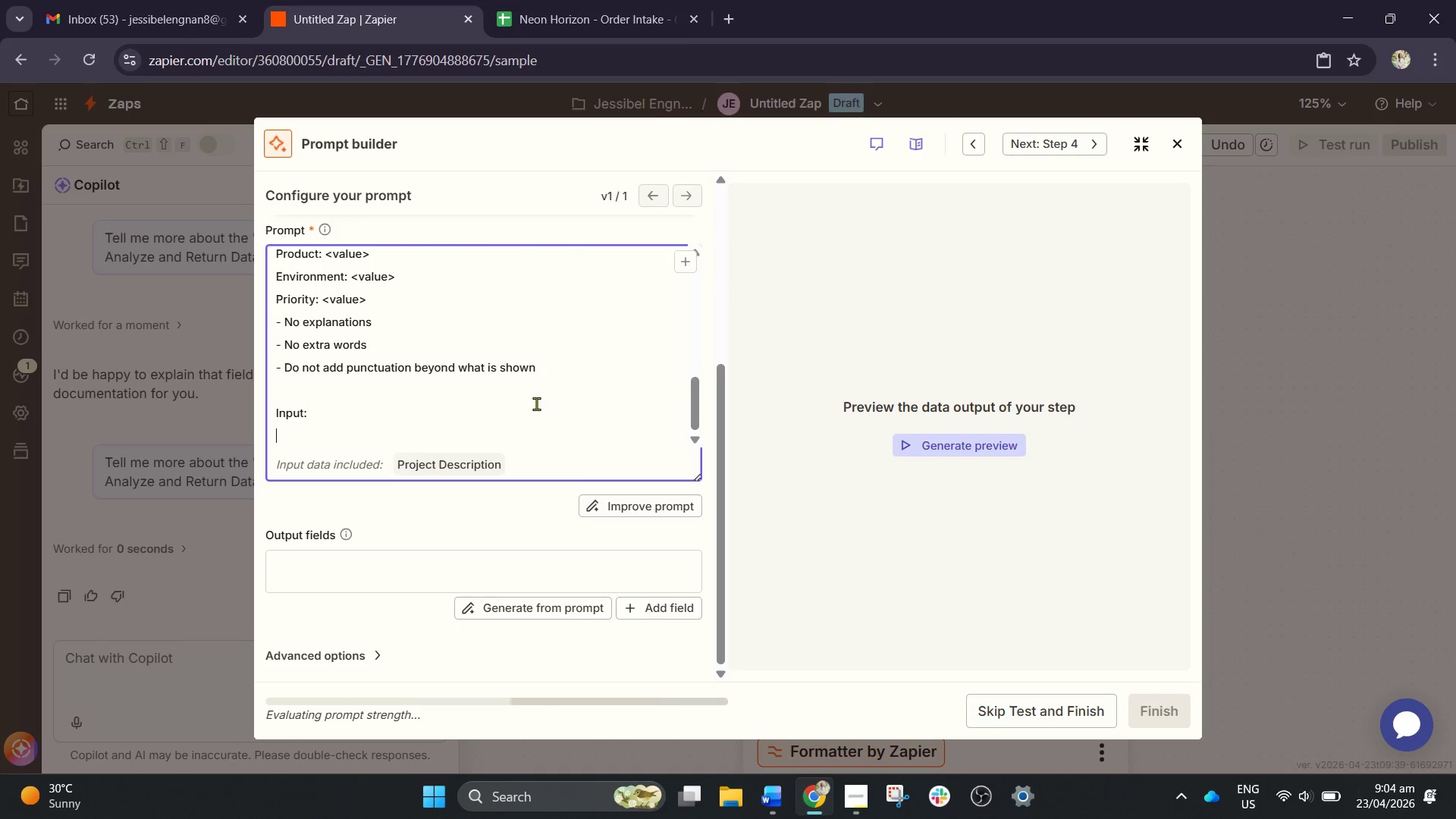 
key(Slash)
 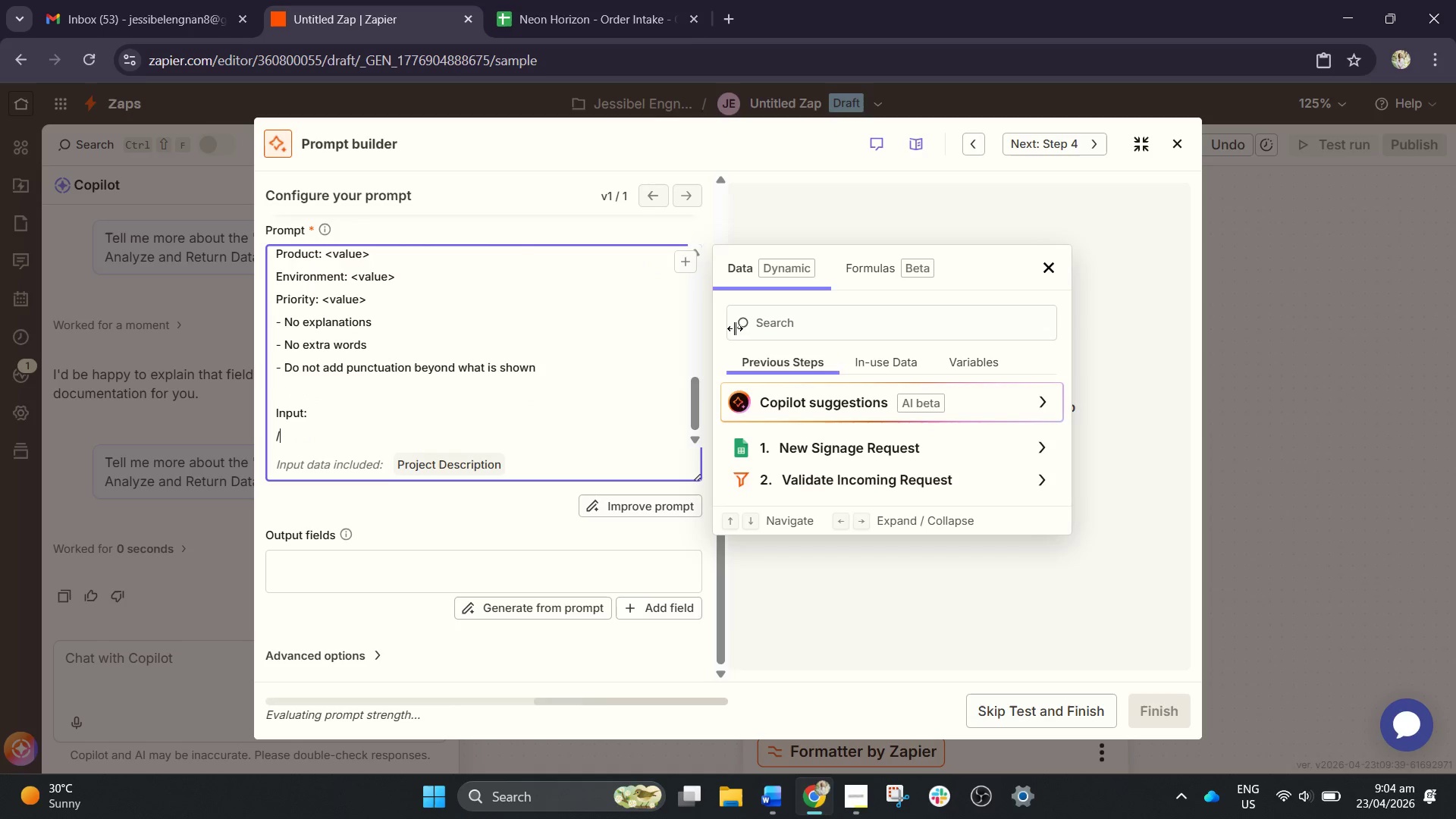 
left_click([882, 336])
 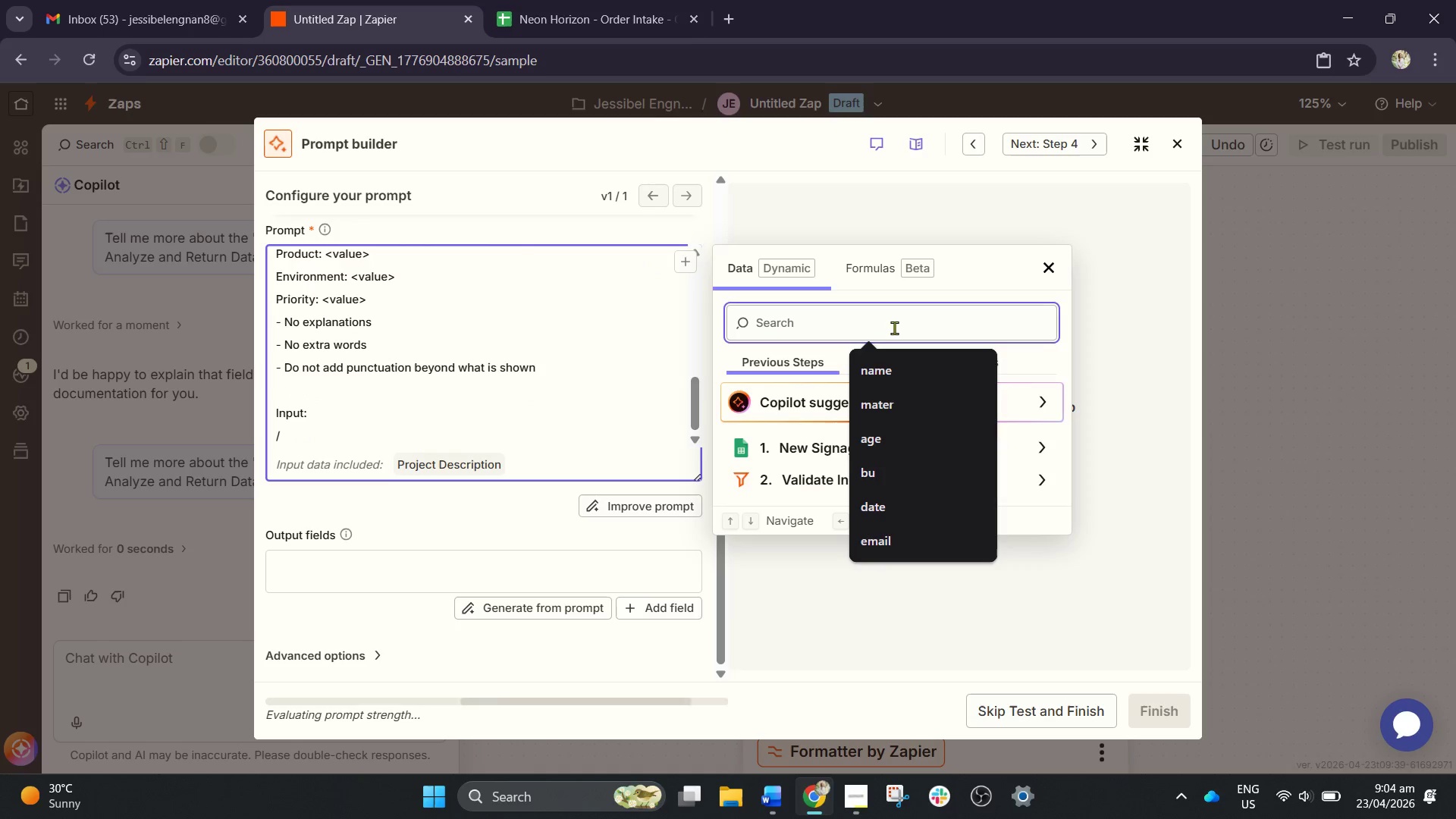 
type(pro)
 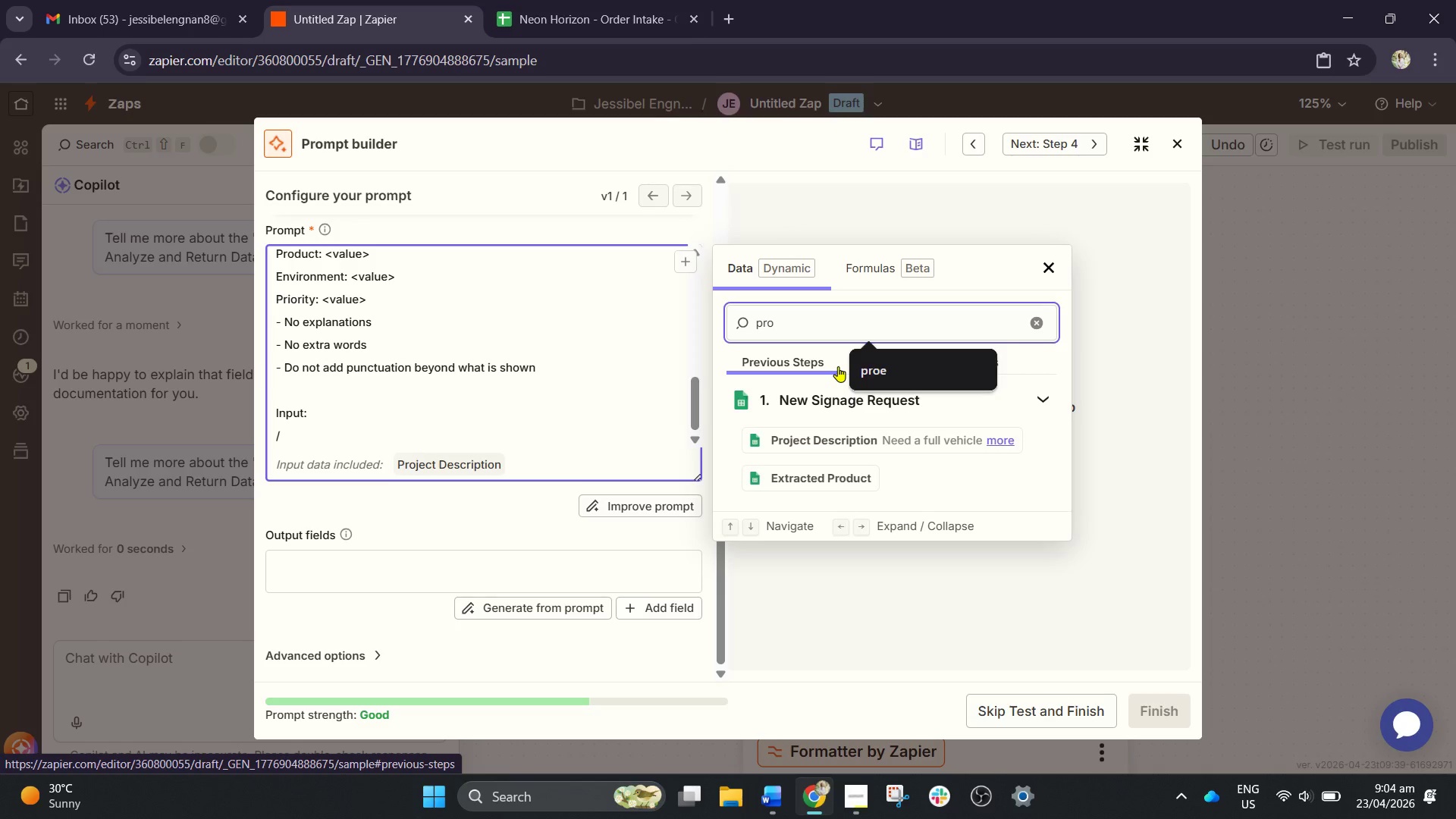 
wait(22.52)
 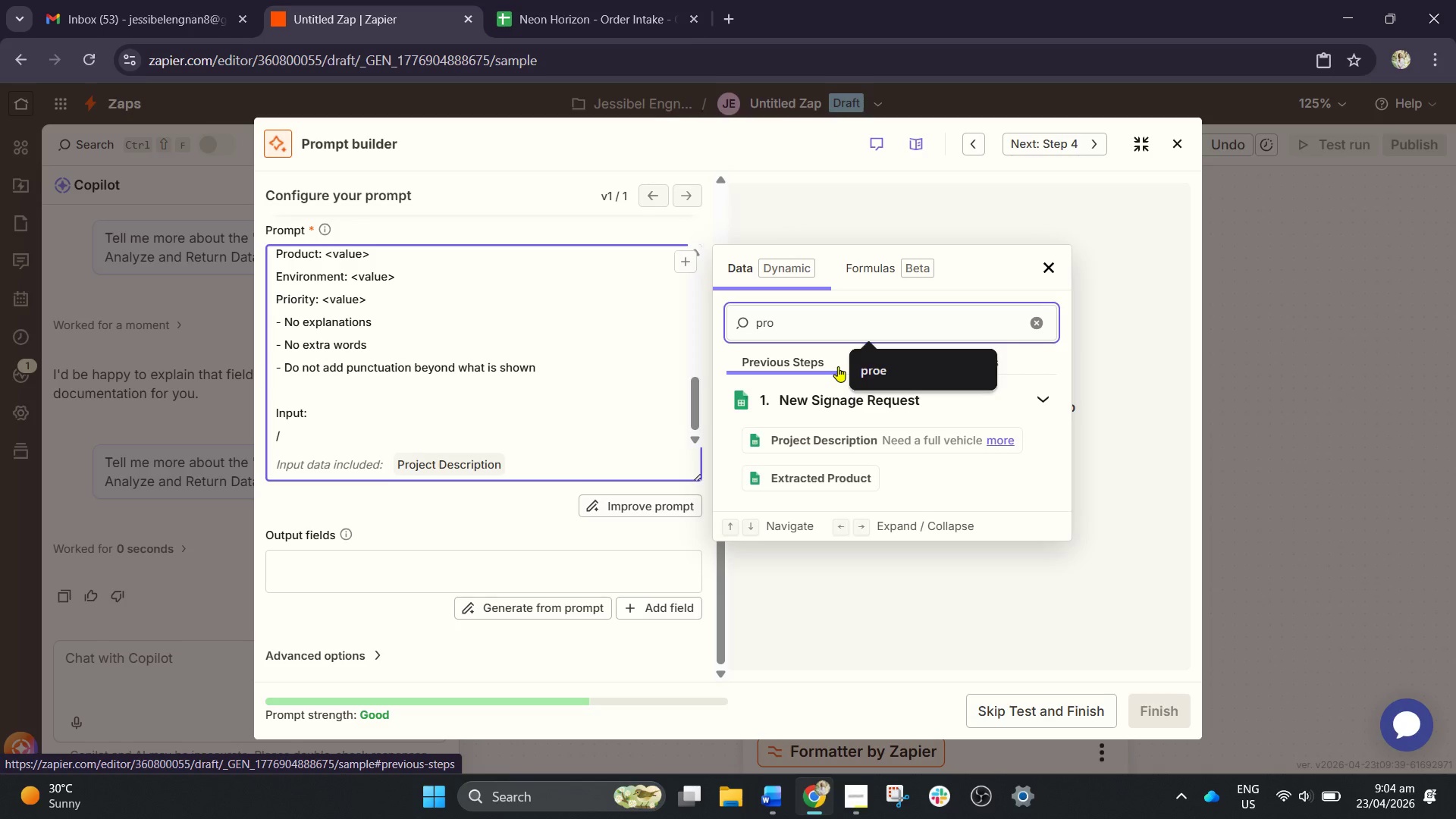 
left_click([839, 444])
 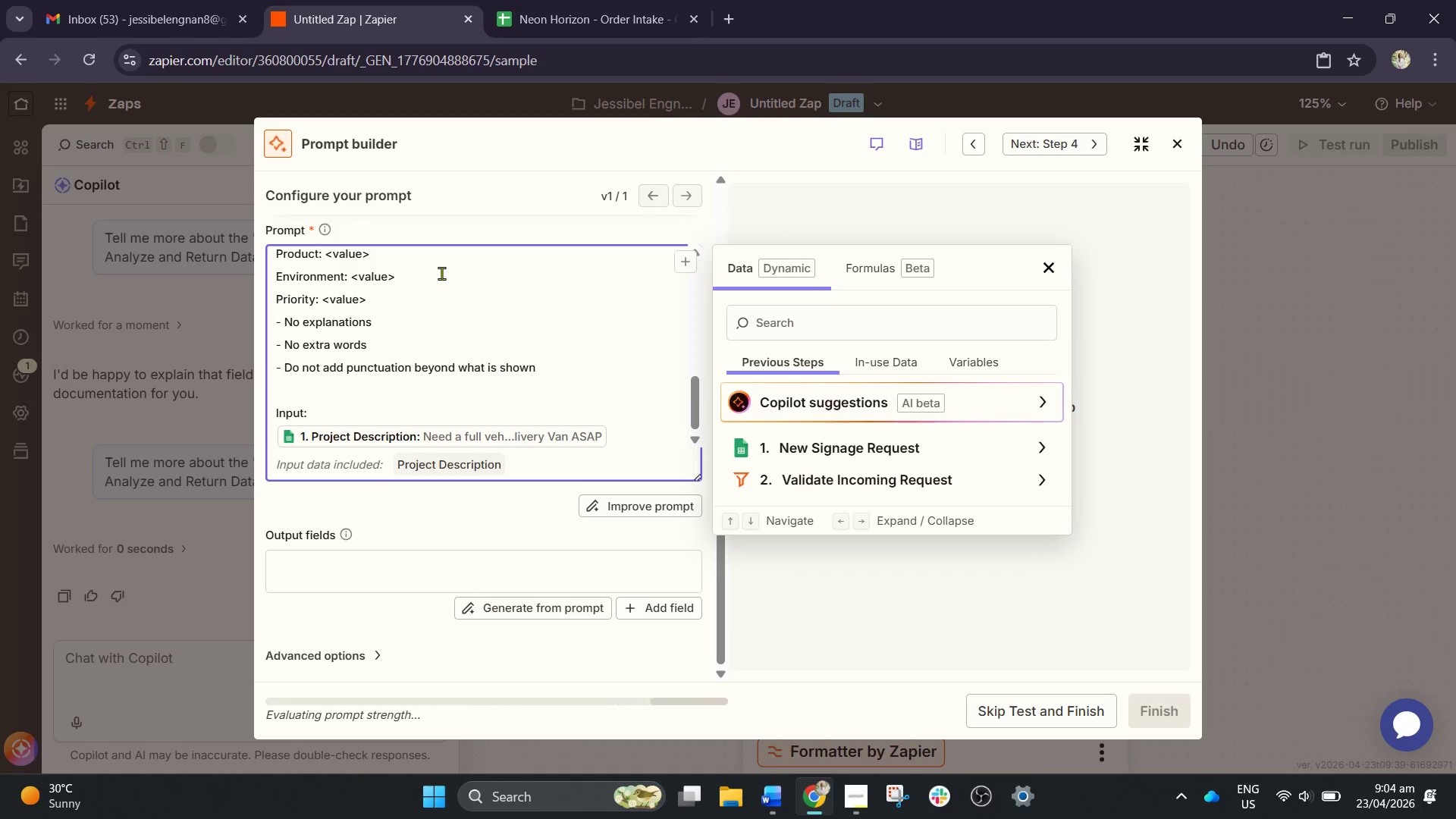 
wait(13.53)
 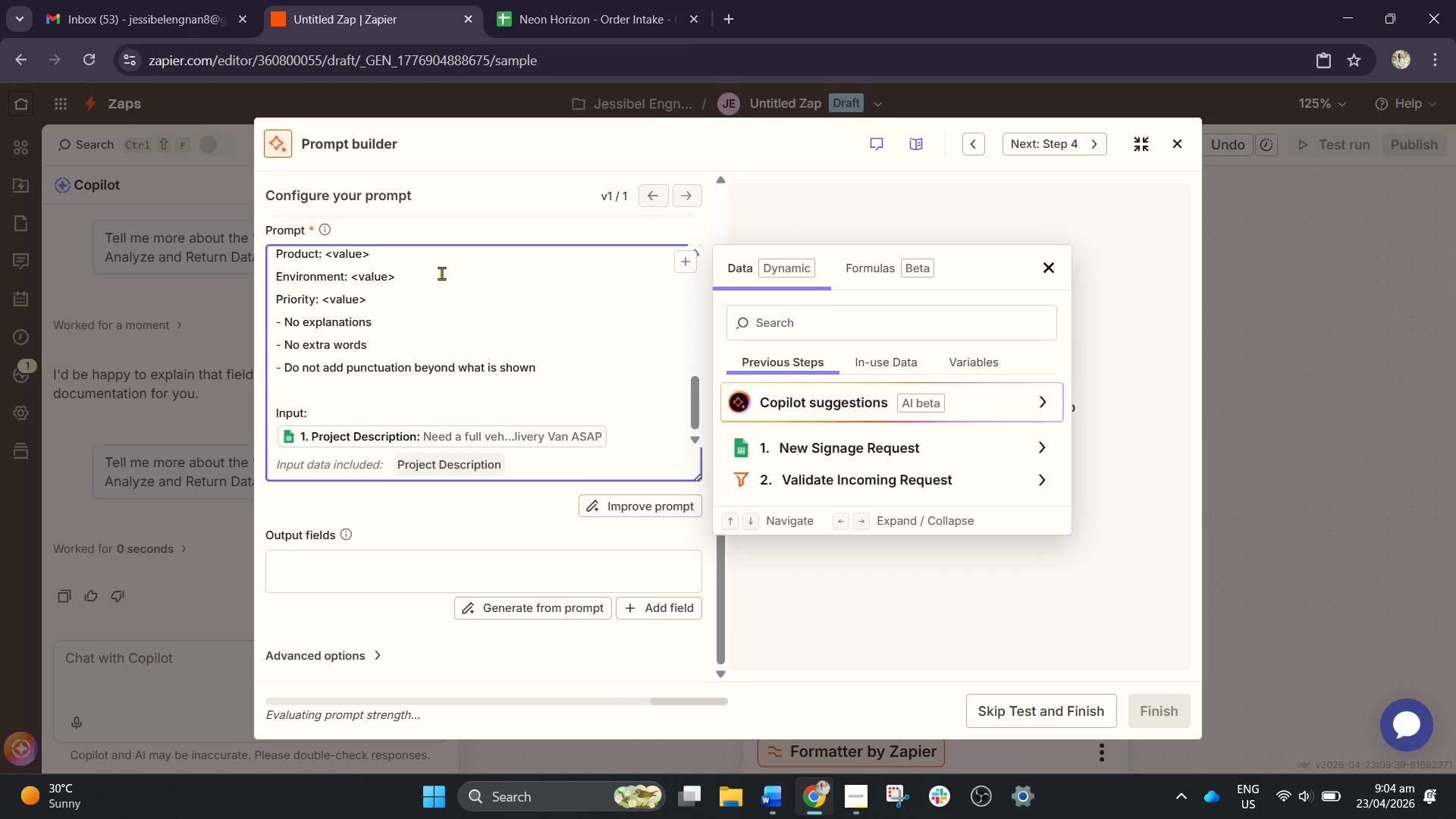 
scroll: coordinate [541, 428], scroll_direction: up, amount: 7.0
 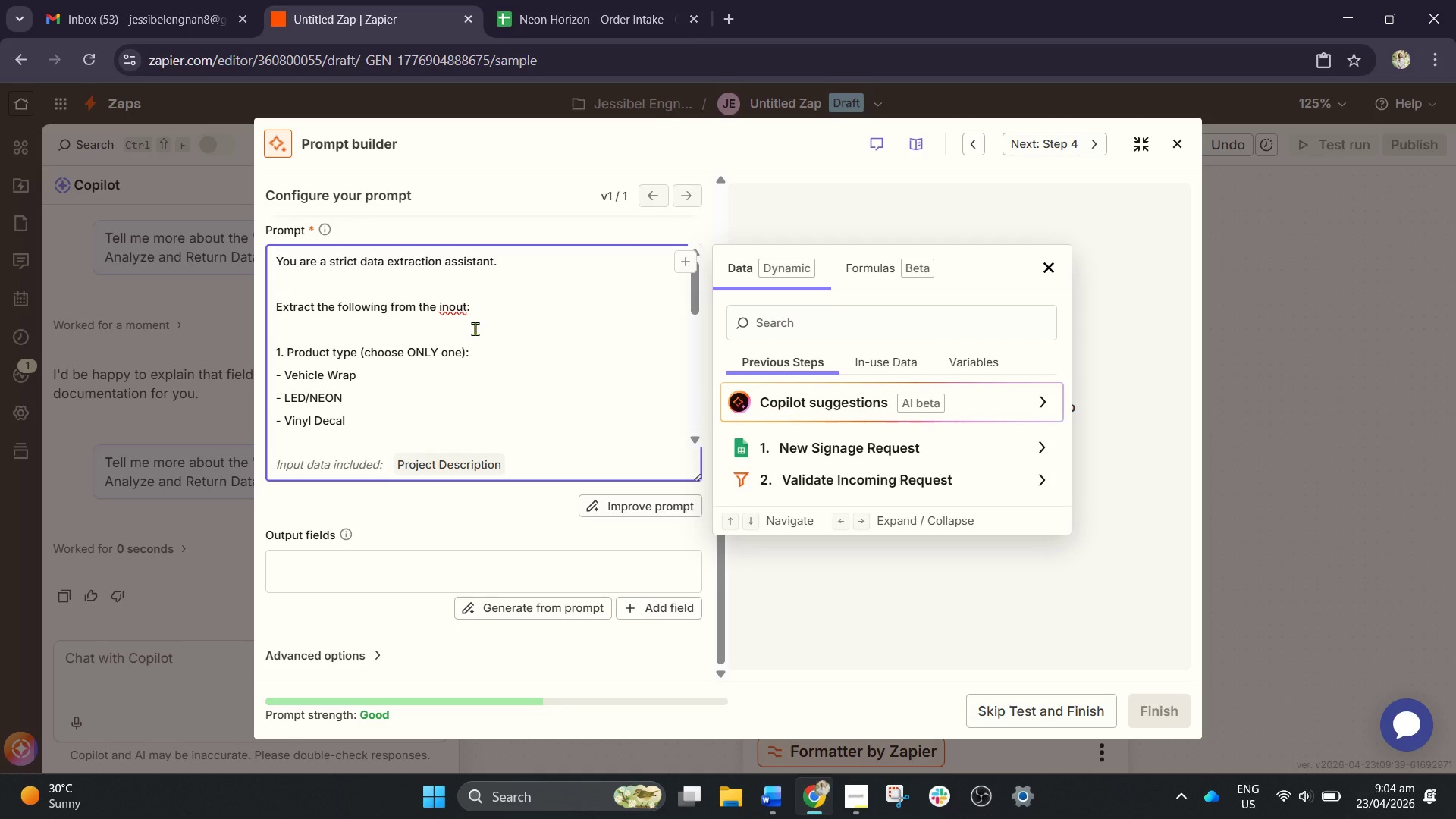 
wait(7.65)
 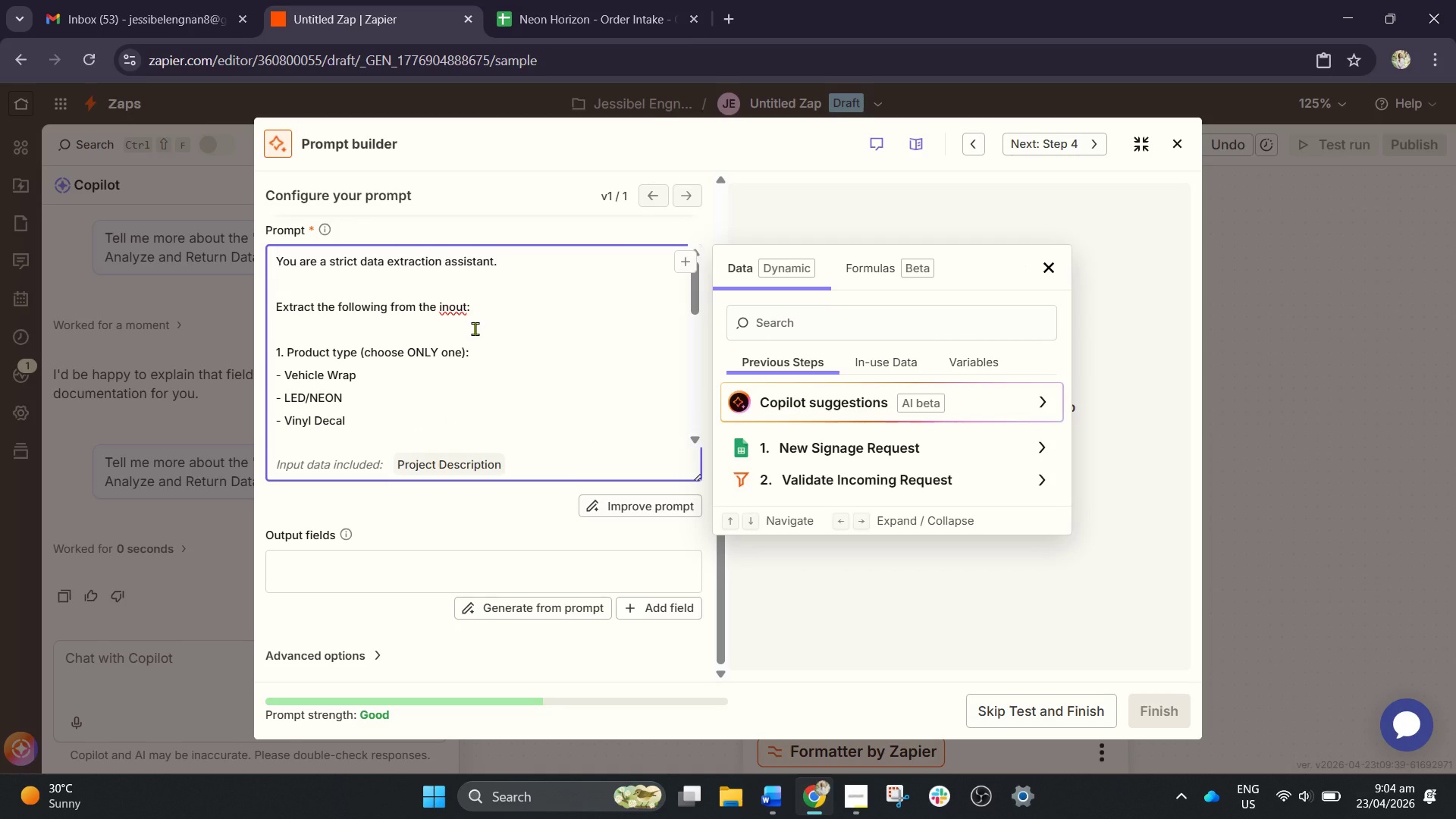 
left_click([456, 306])
 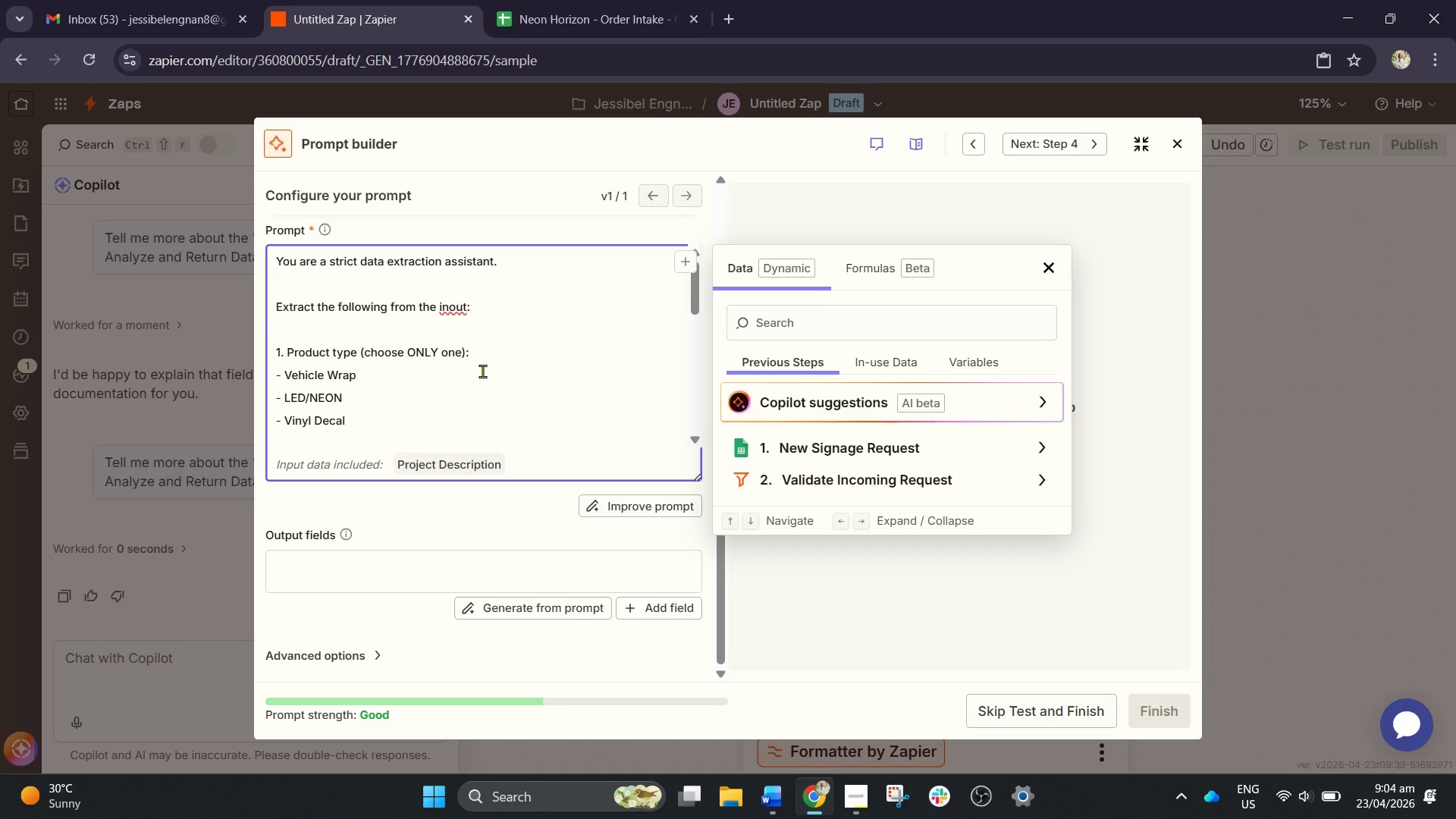 
key(Backspace)
 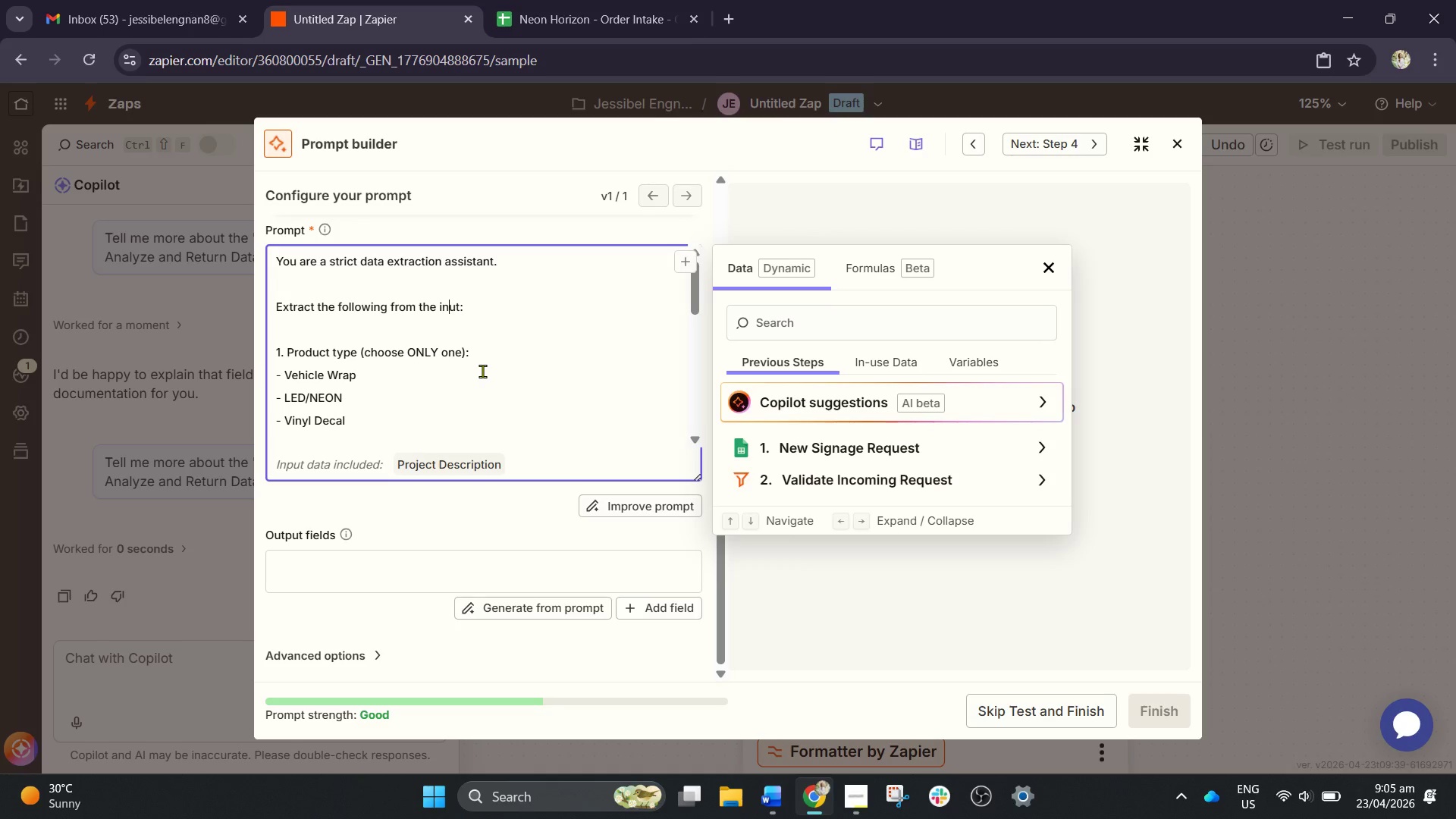 
key(P)
 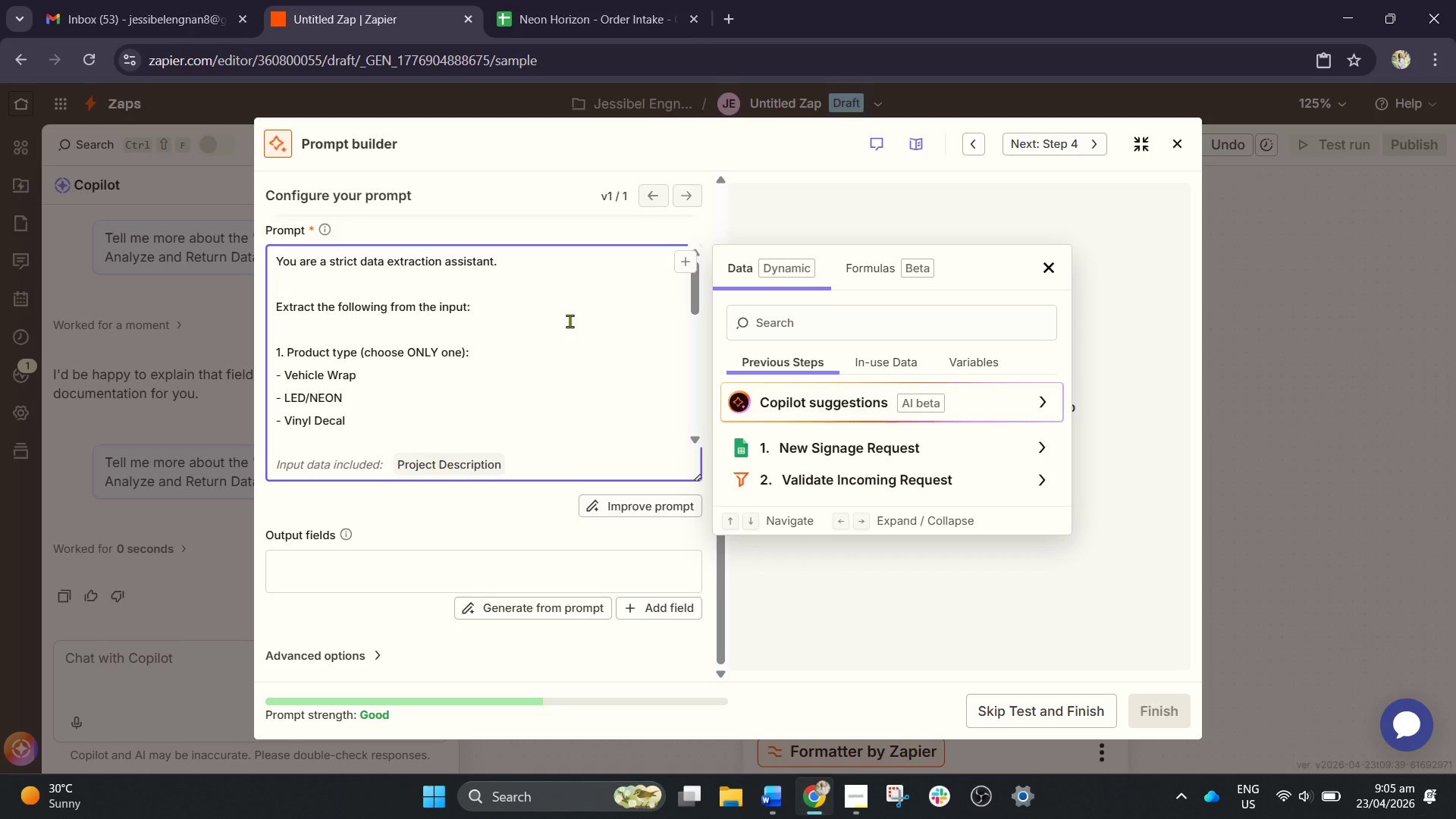 
scroll: coordinate [570, 321], scroll_direction: up, amount: 2.0
 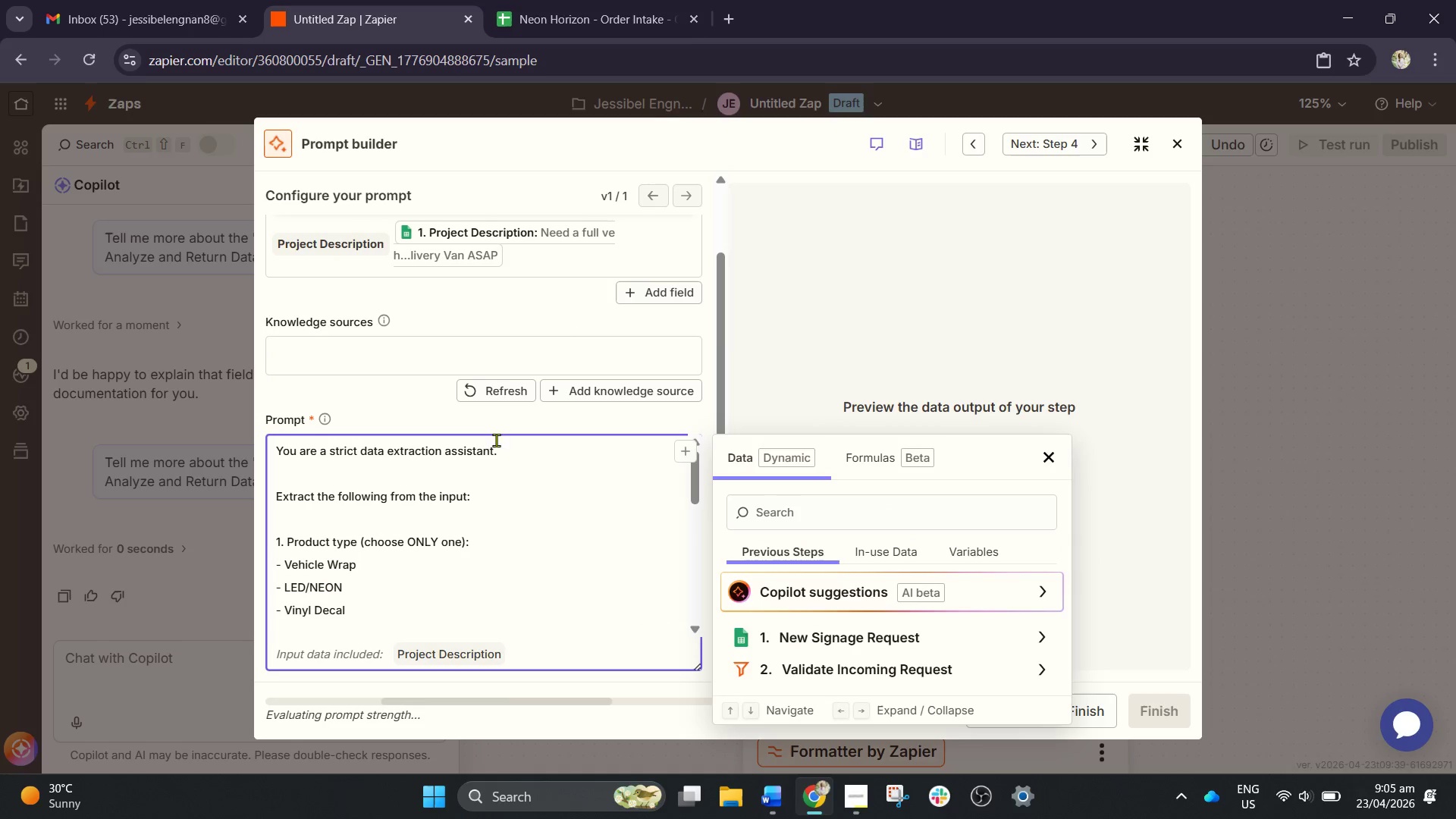 
scroll: coordinate [758, 419], scroll_direction: down, amount: 14.0
 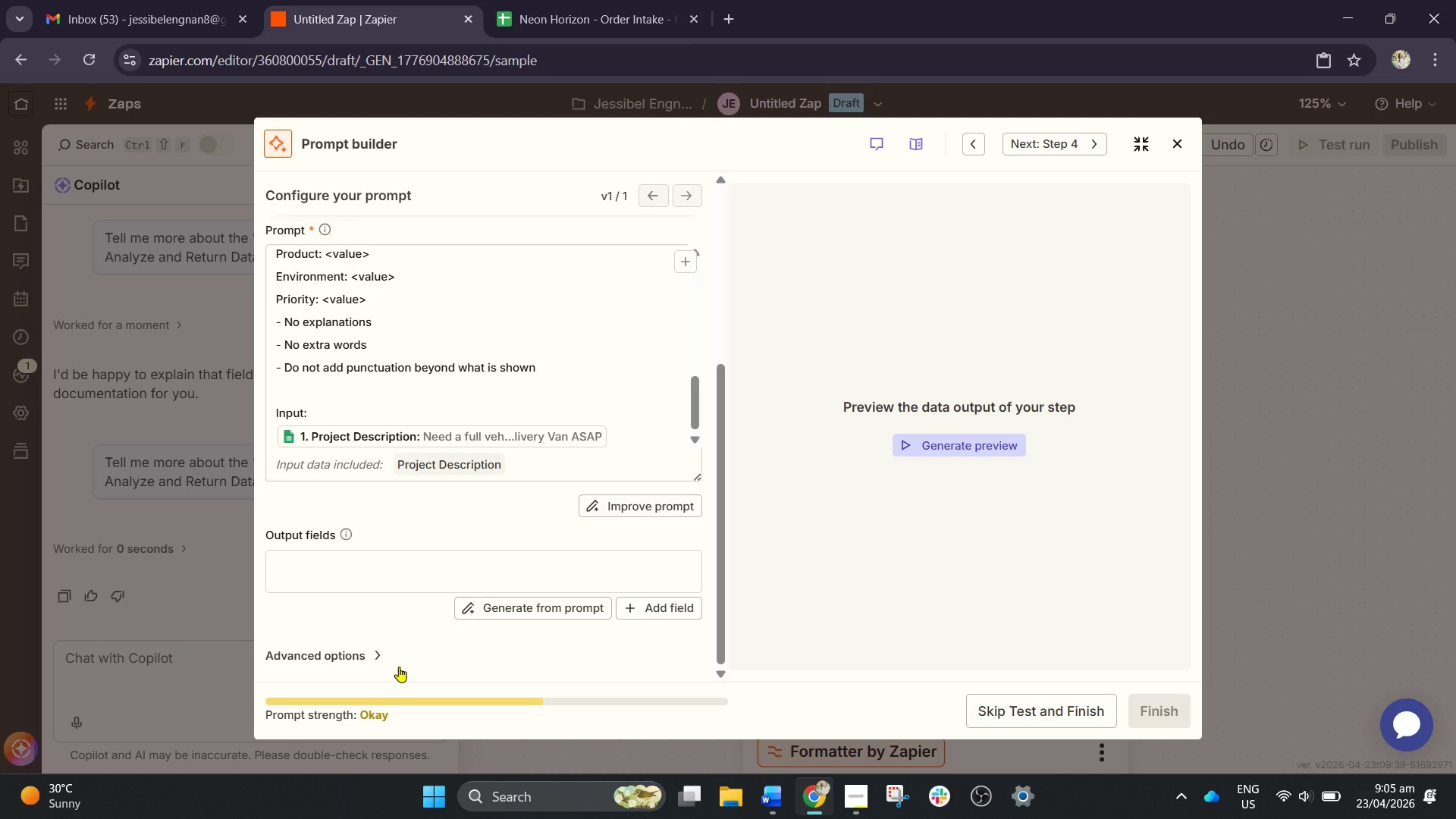 
wait(20.5)
 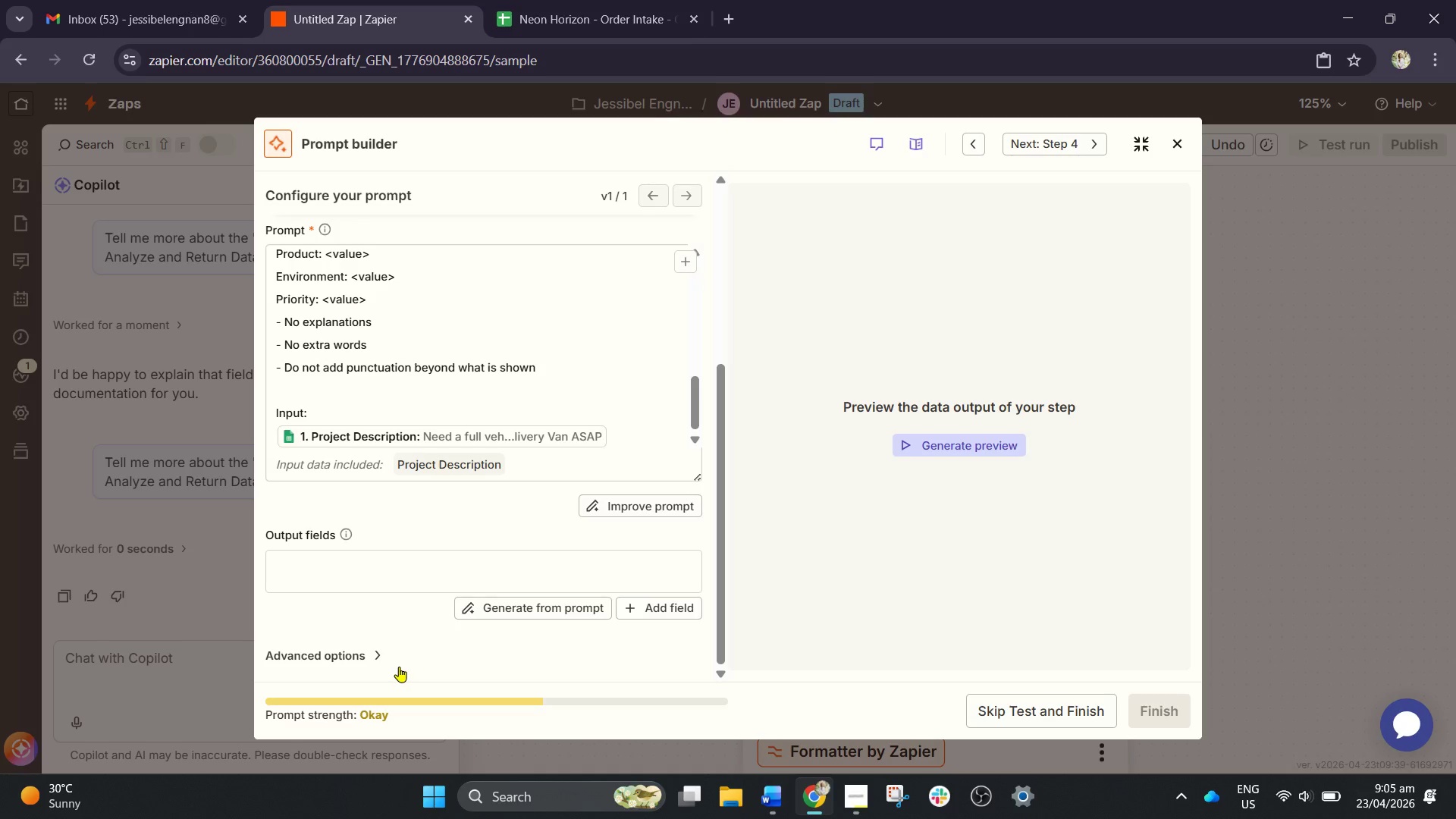 
left_click([527, 603])
 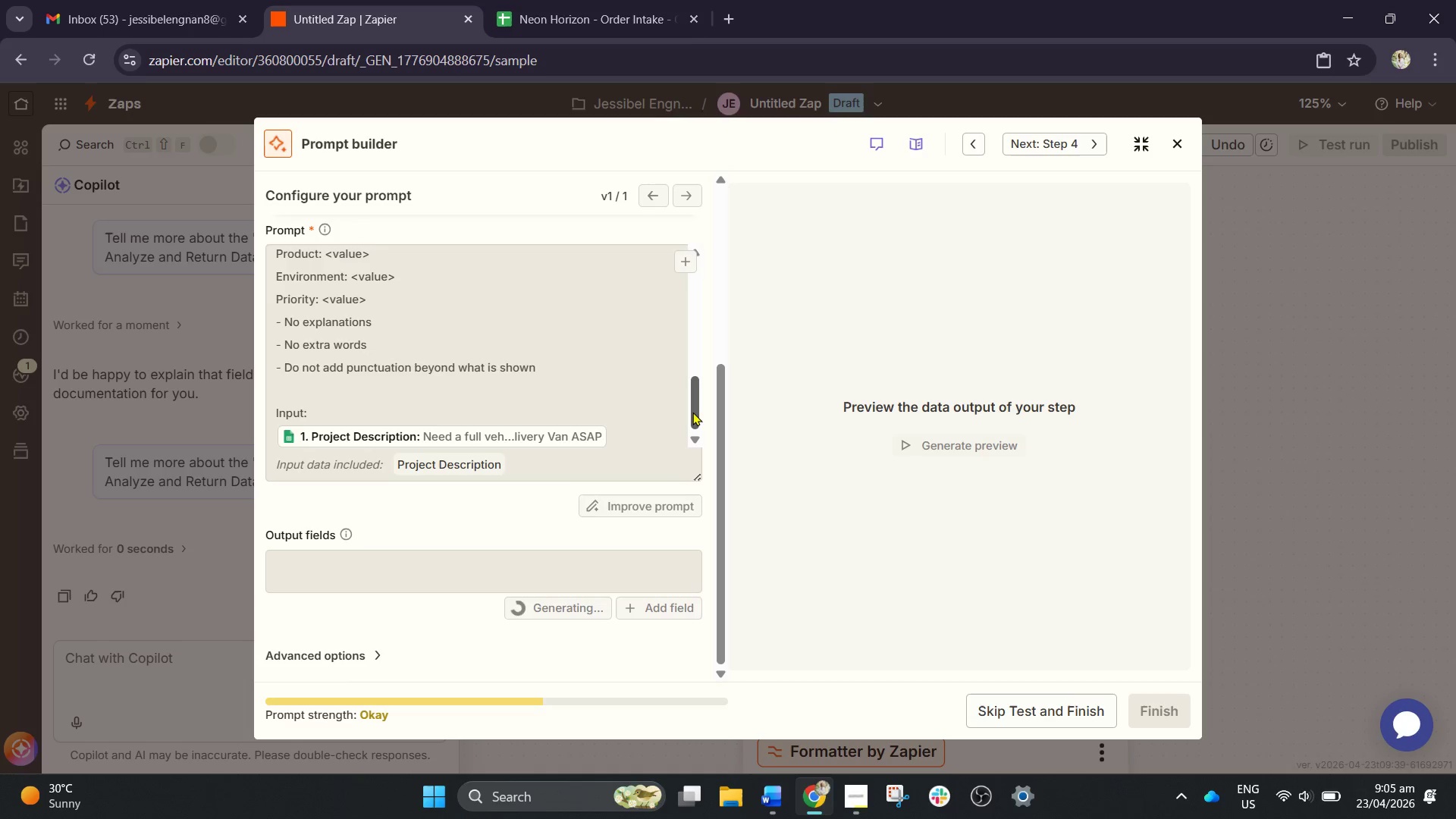 
wait(8.59)
 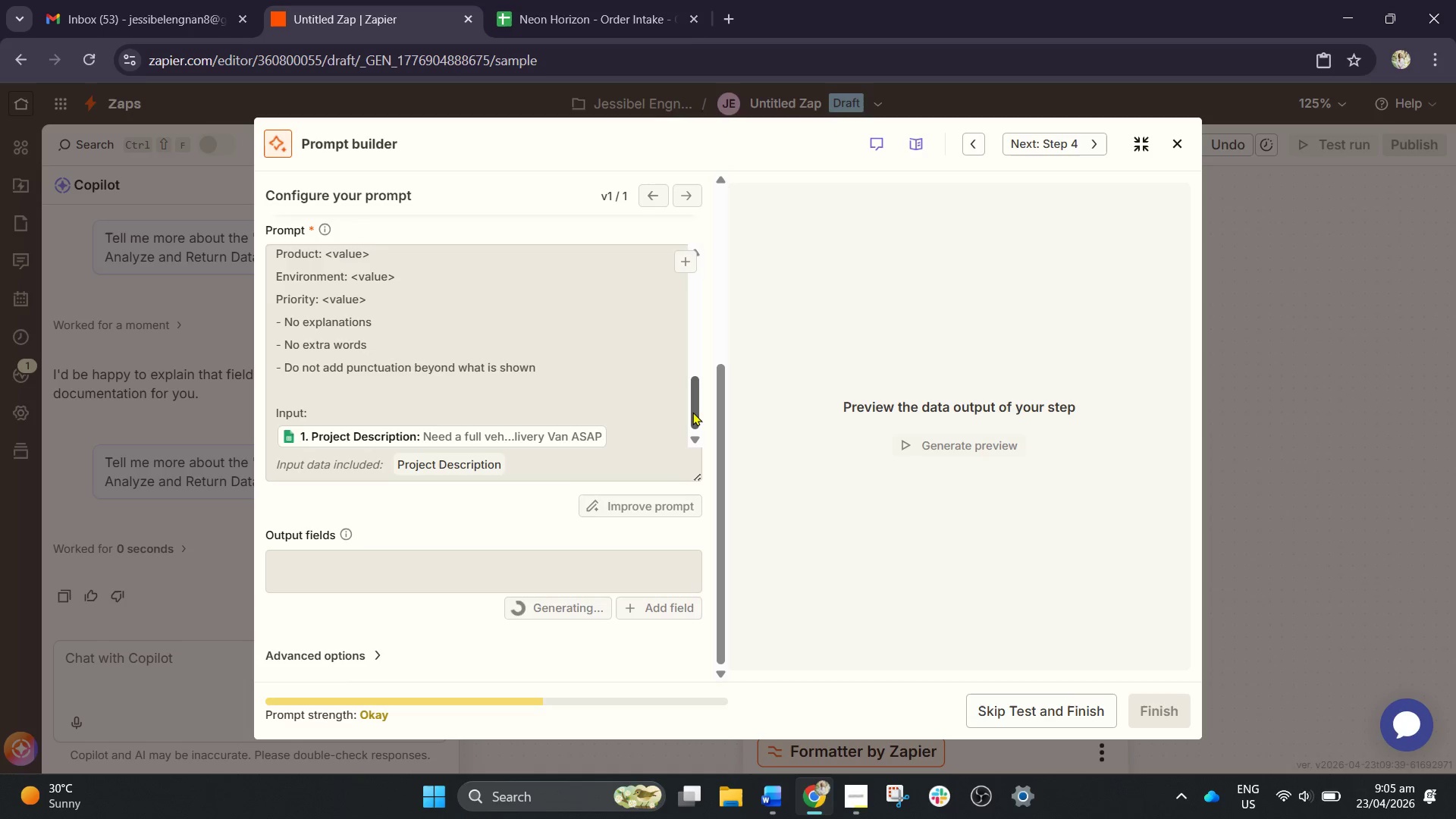 
scroll: coordinate [584, 529], scroll_direction: down, amount: 3.0
 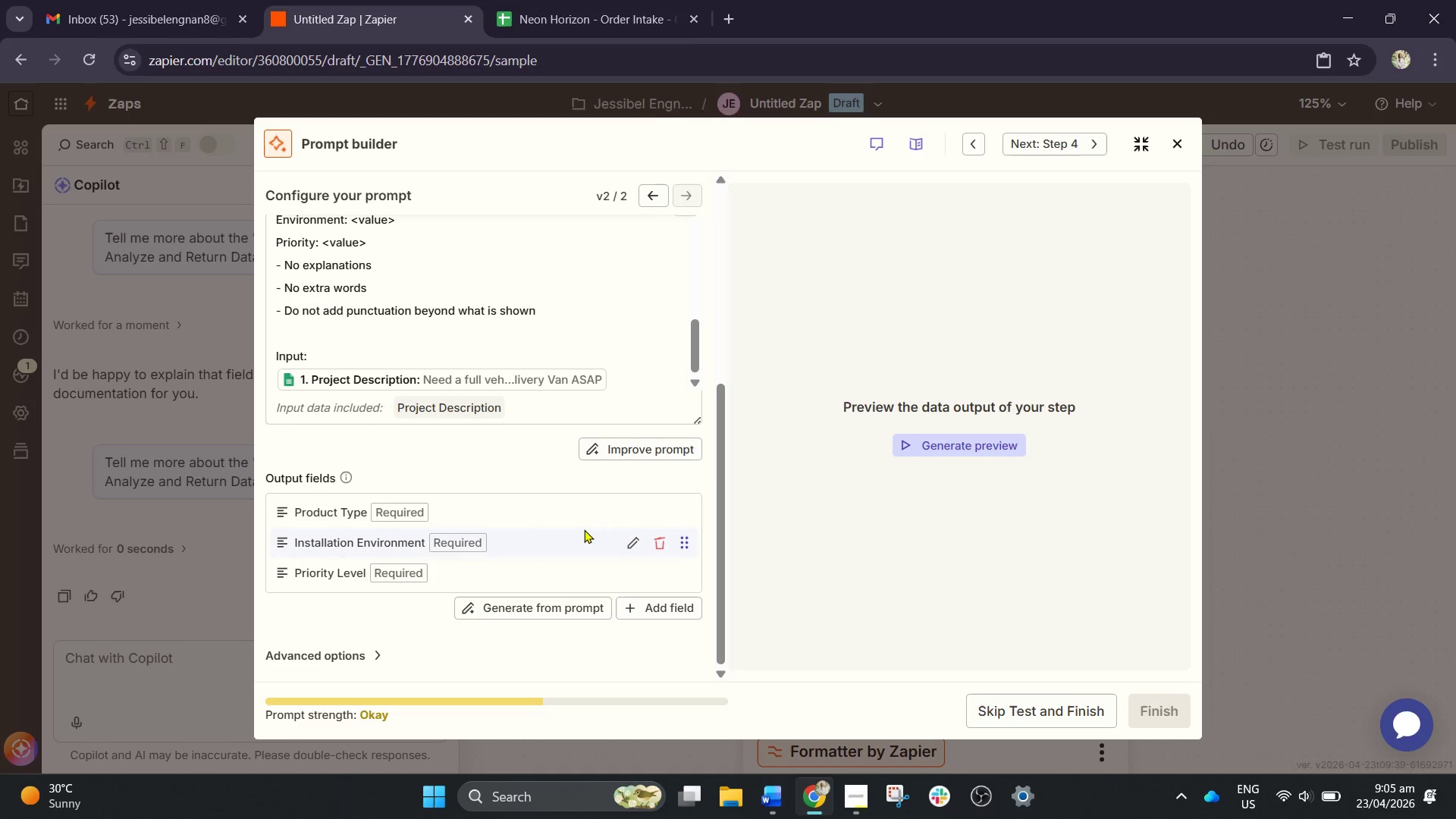 
scroll: coordinate [584, 529], scroll_direction: up, amount: 1.0
 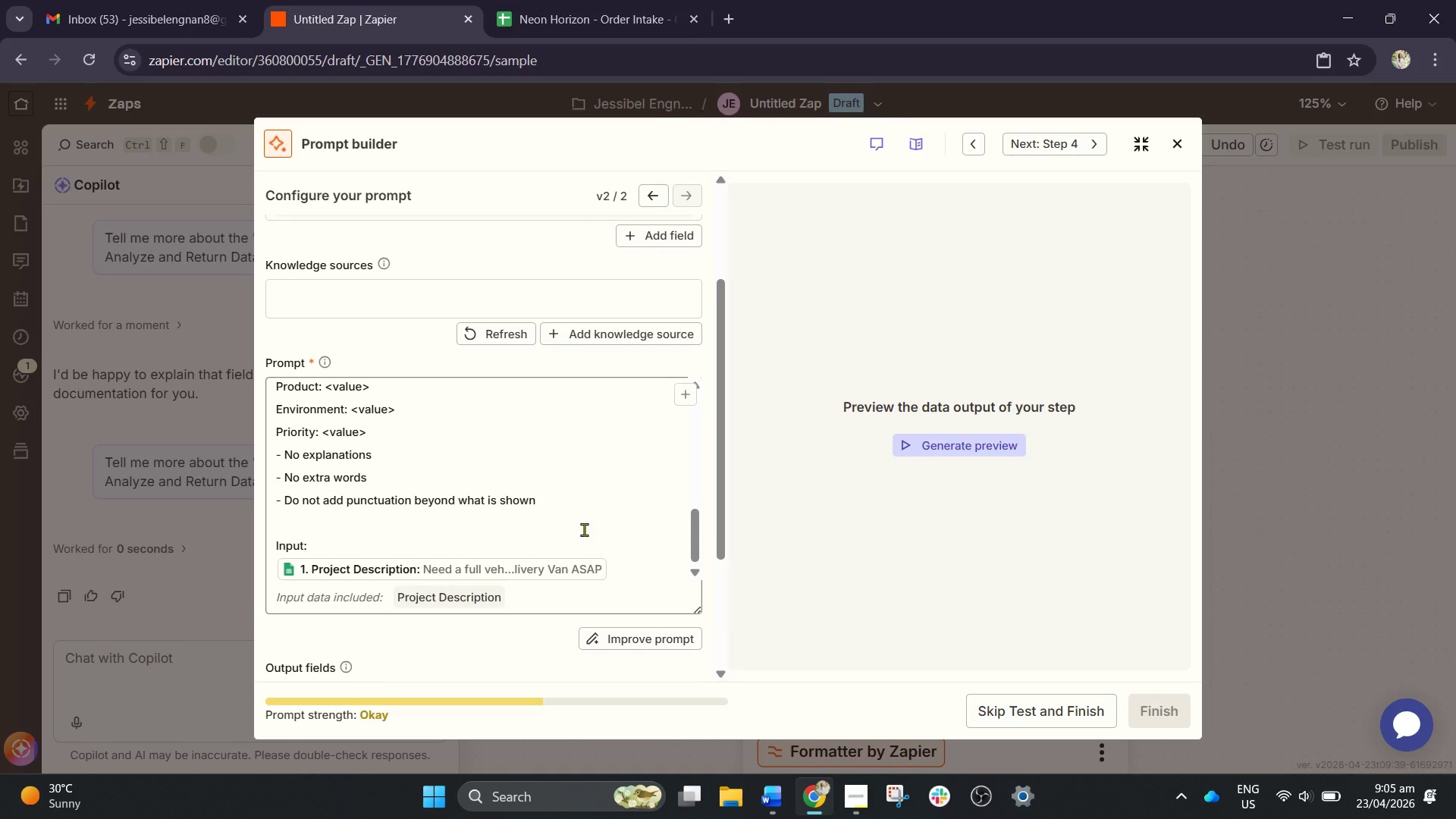 
scroll: coordinate [584, 529], scroll_direction: down, amount: 3.0
 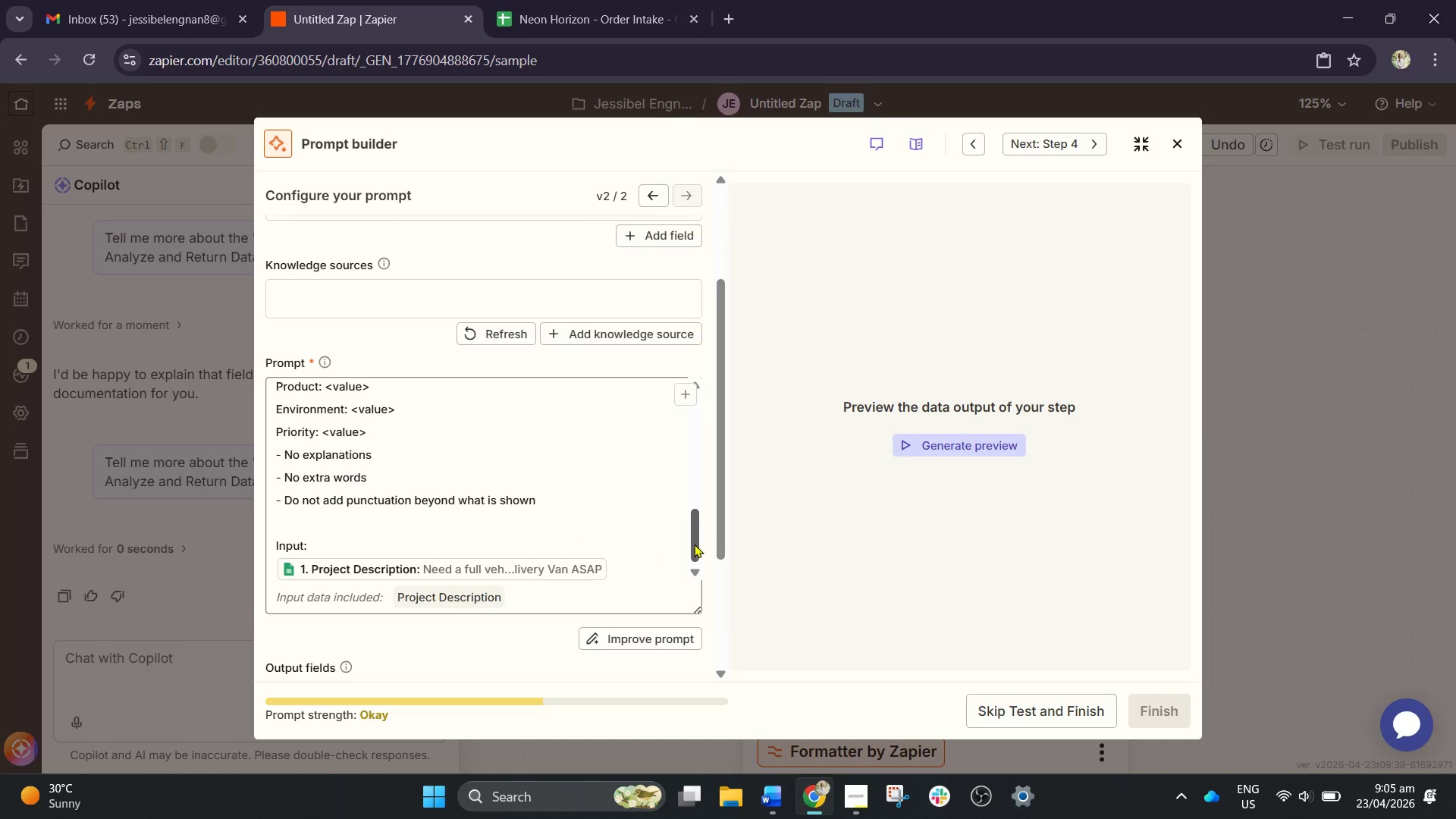 
left_click([694, 544])
 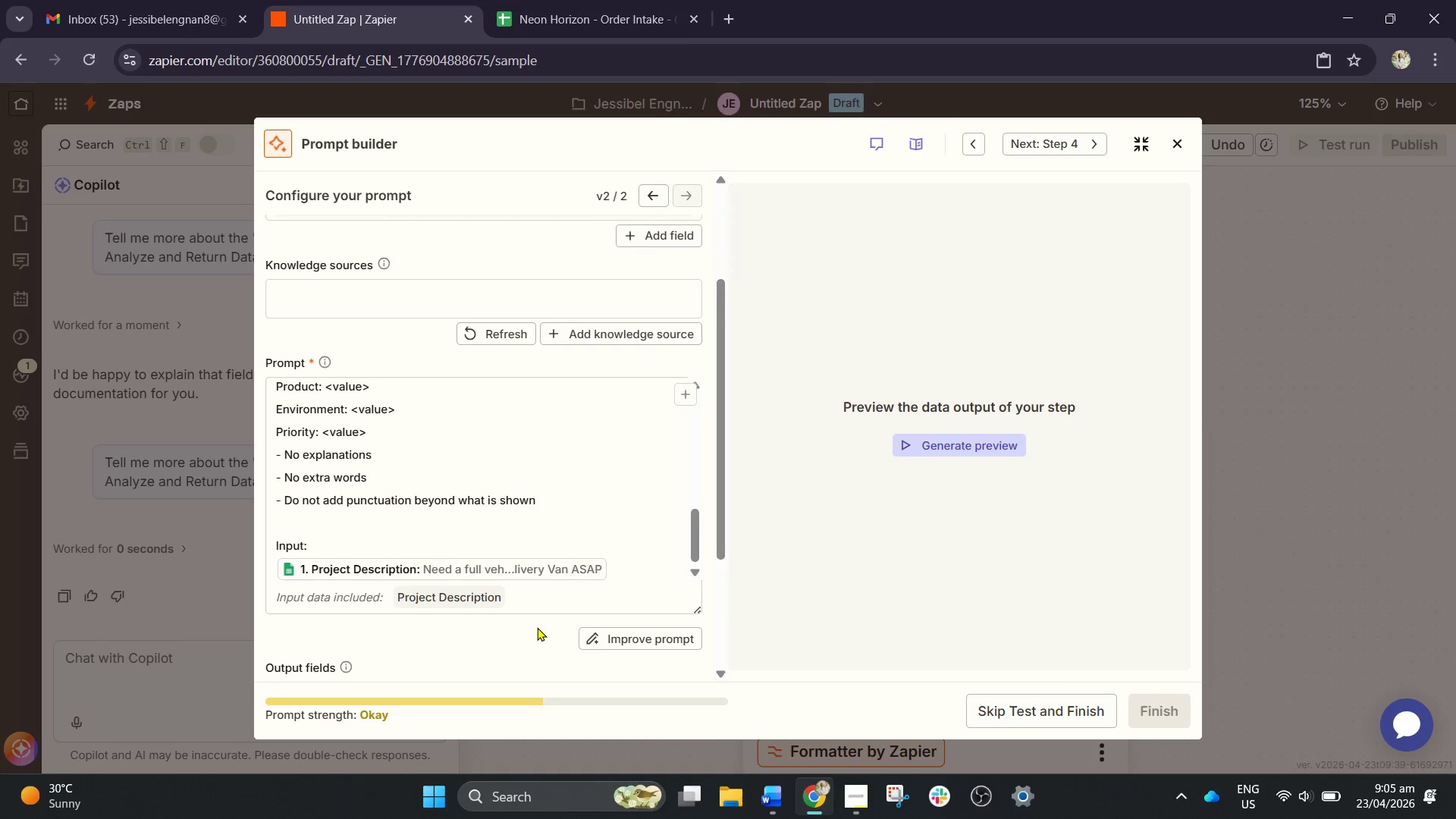 
scroll: coordinate [537, 627], scroll_direction: down, amount: 1.0
 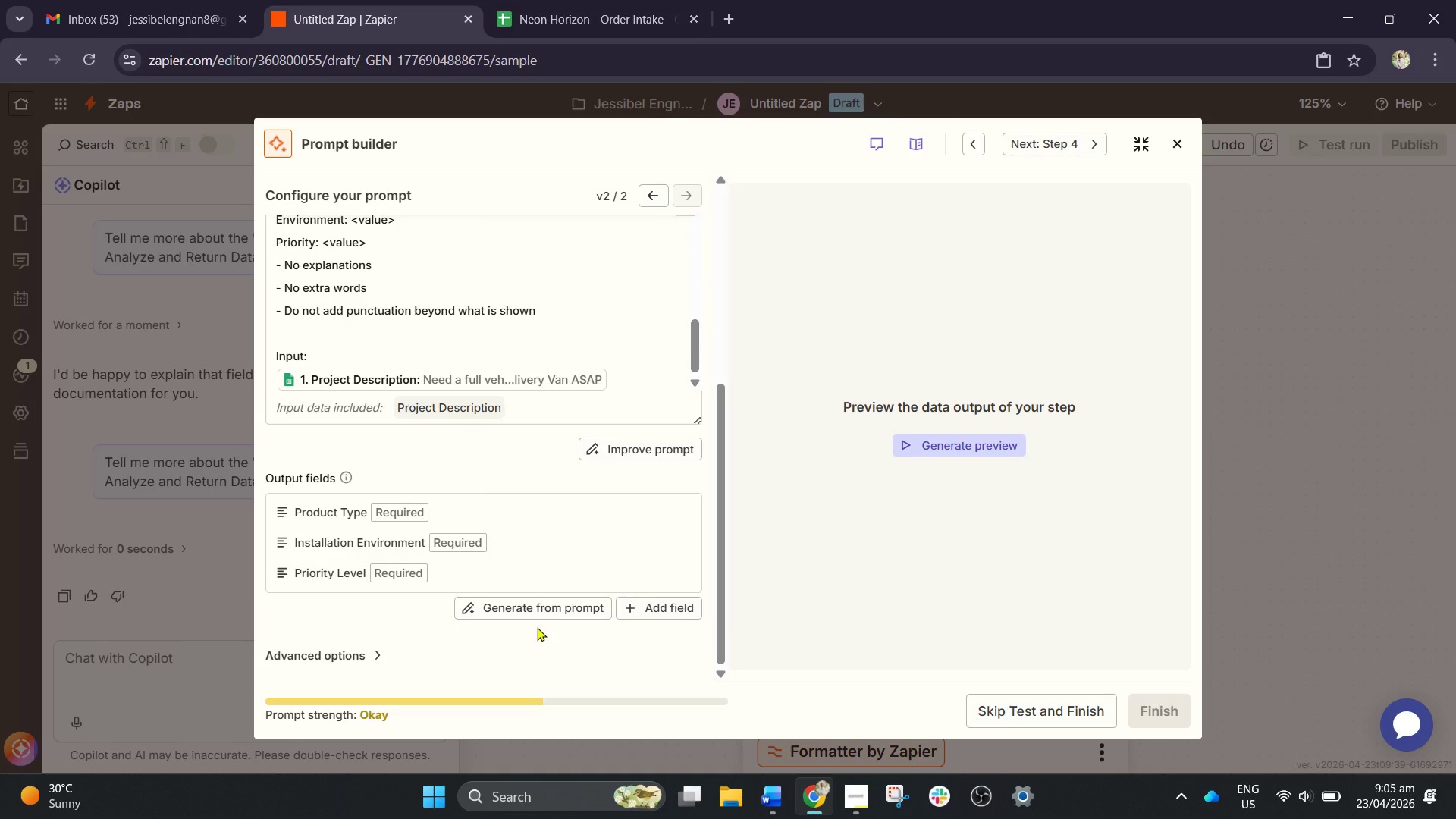 
scroll: coordinate [537, 627], scroll_direction: up, amount: 1.0
 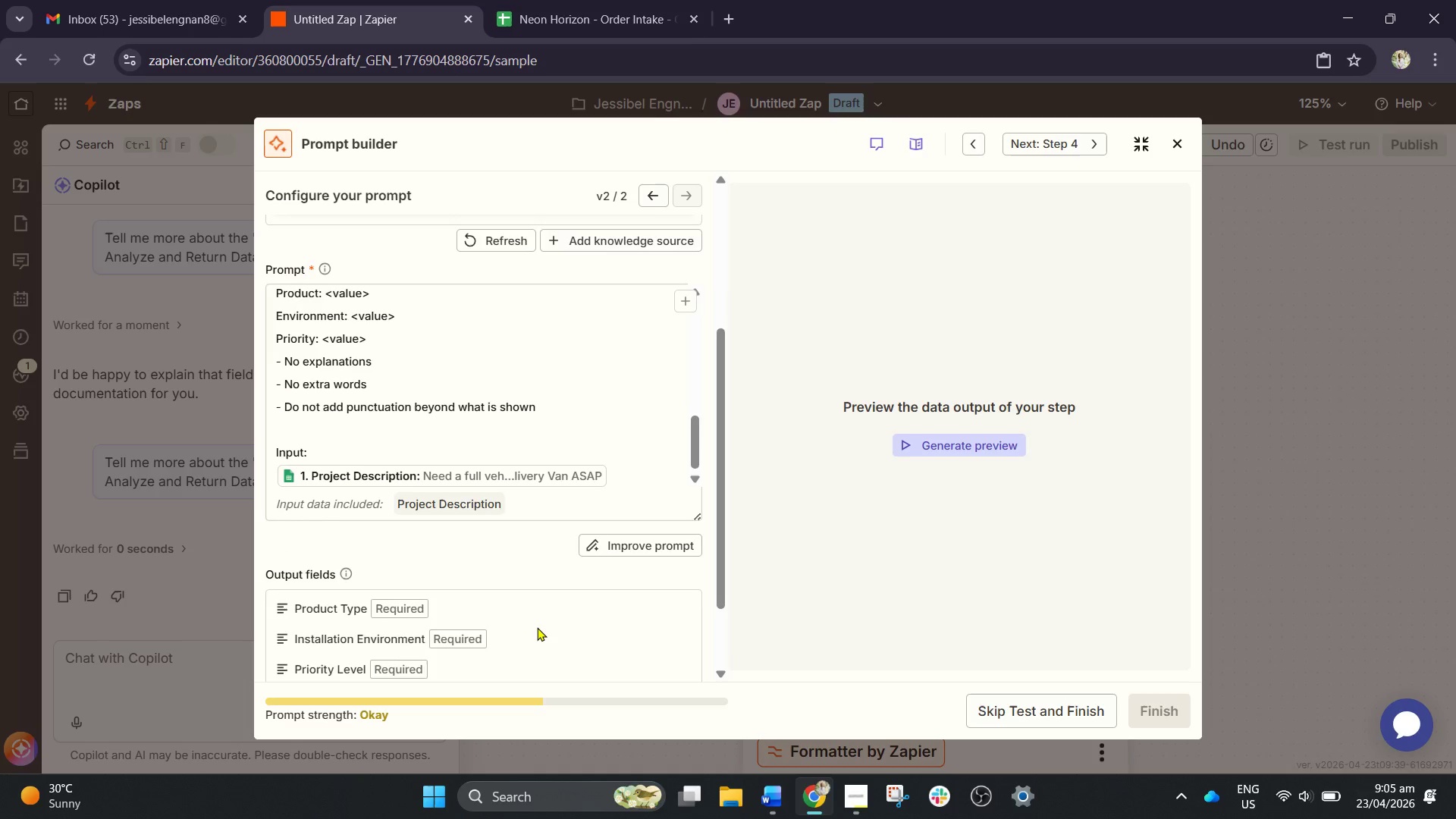 
scroll: coordinate [537, 627], scroll_direction: none, amount: 0.0
 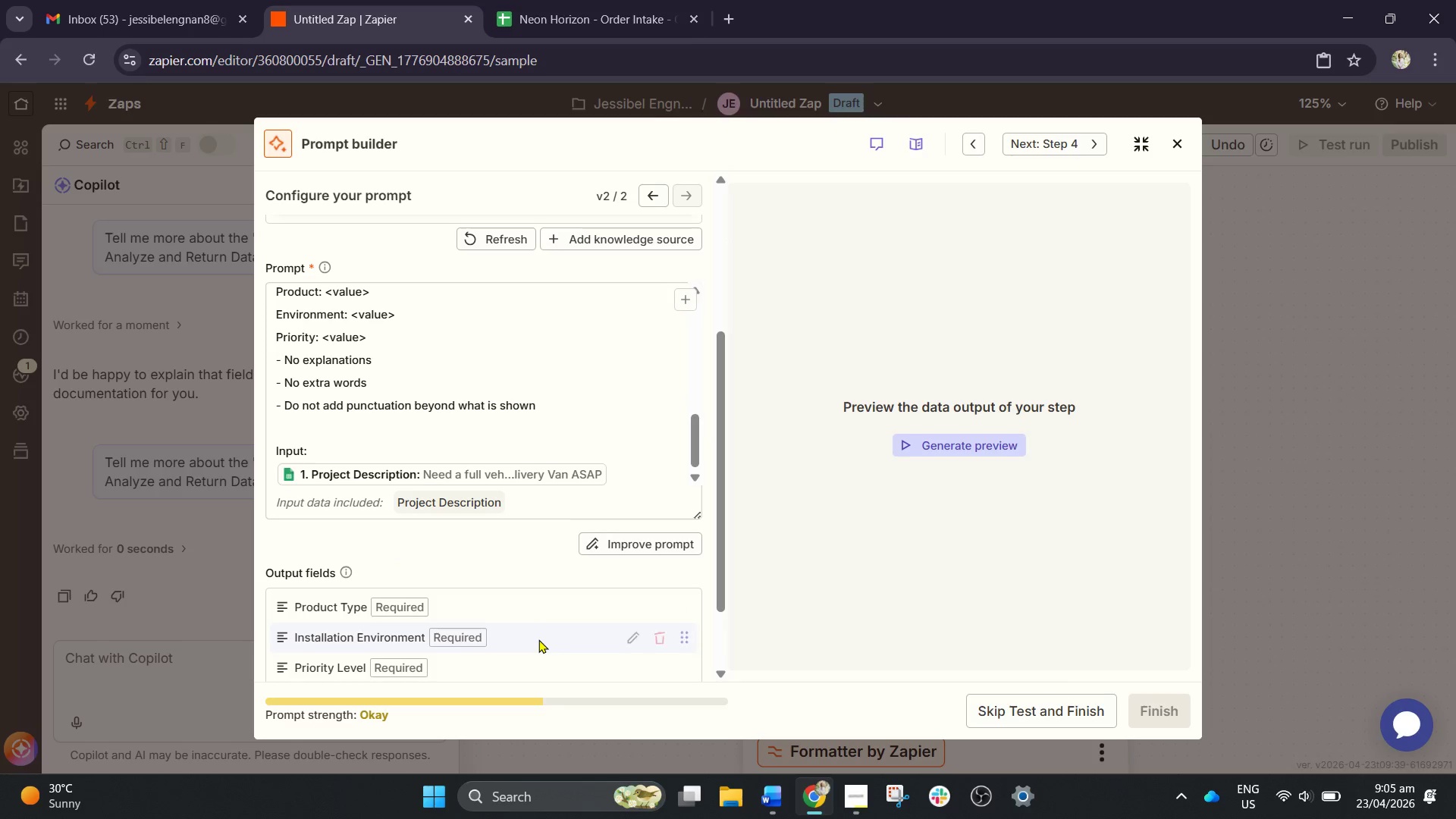 
scroll: coordinate [538, 639], scroll_direction: down, amount: 3.0
 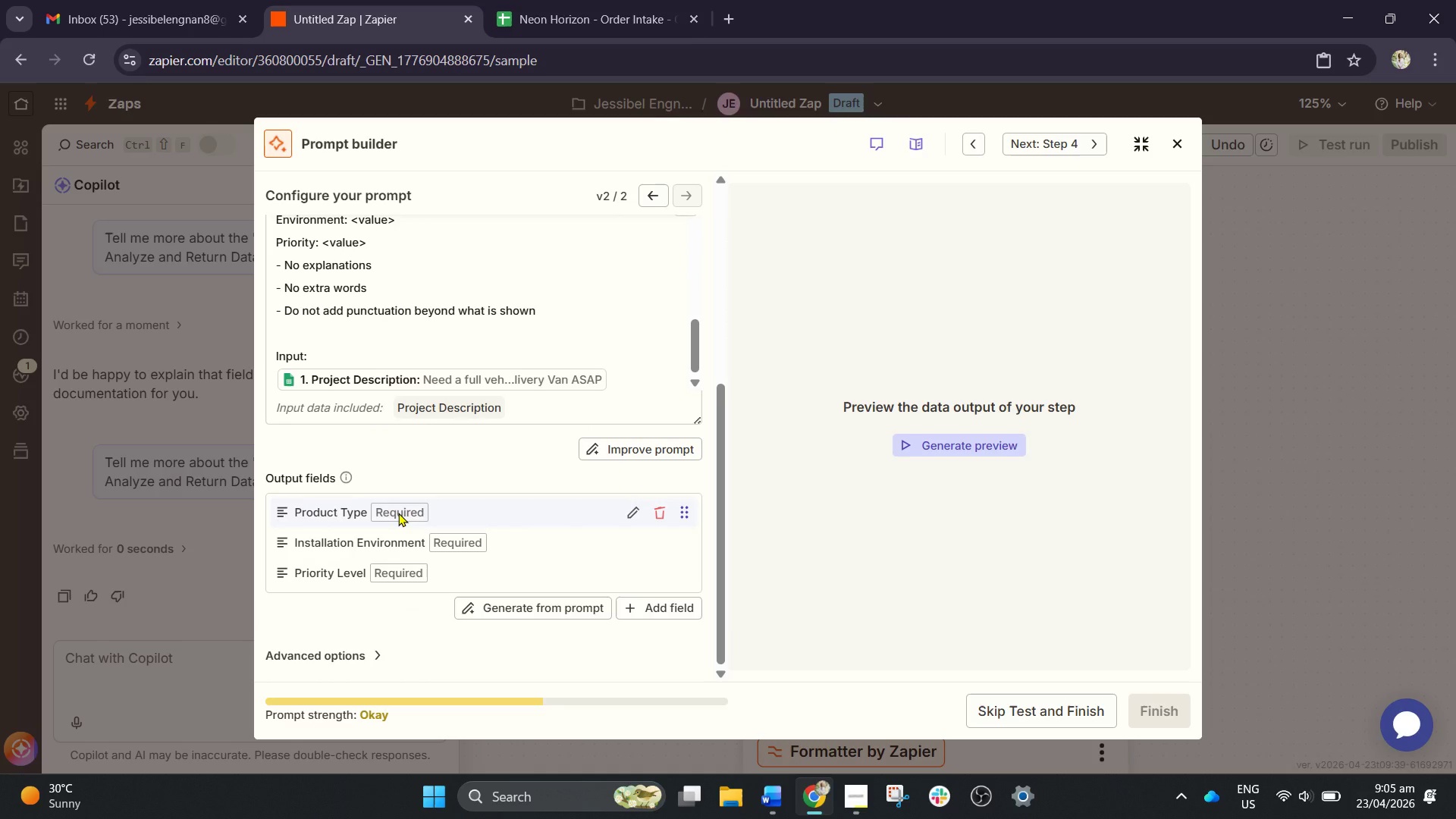 
scroll: coordinate [551, 412], scroll_direction: up, amount: 3.0
 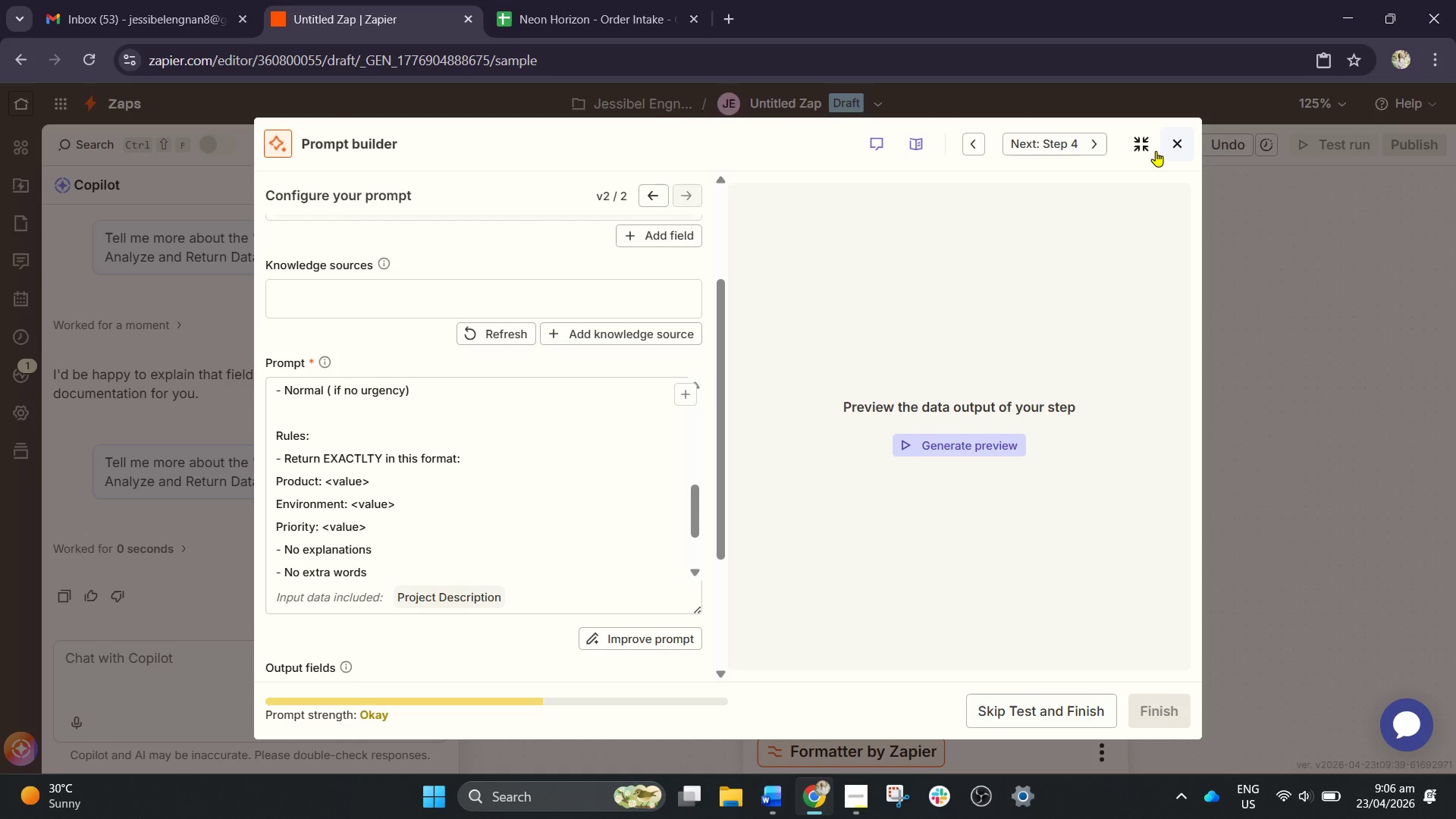 
left_click([1150, 154])
 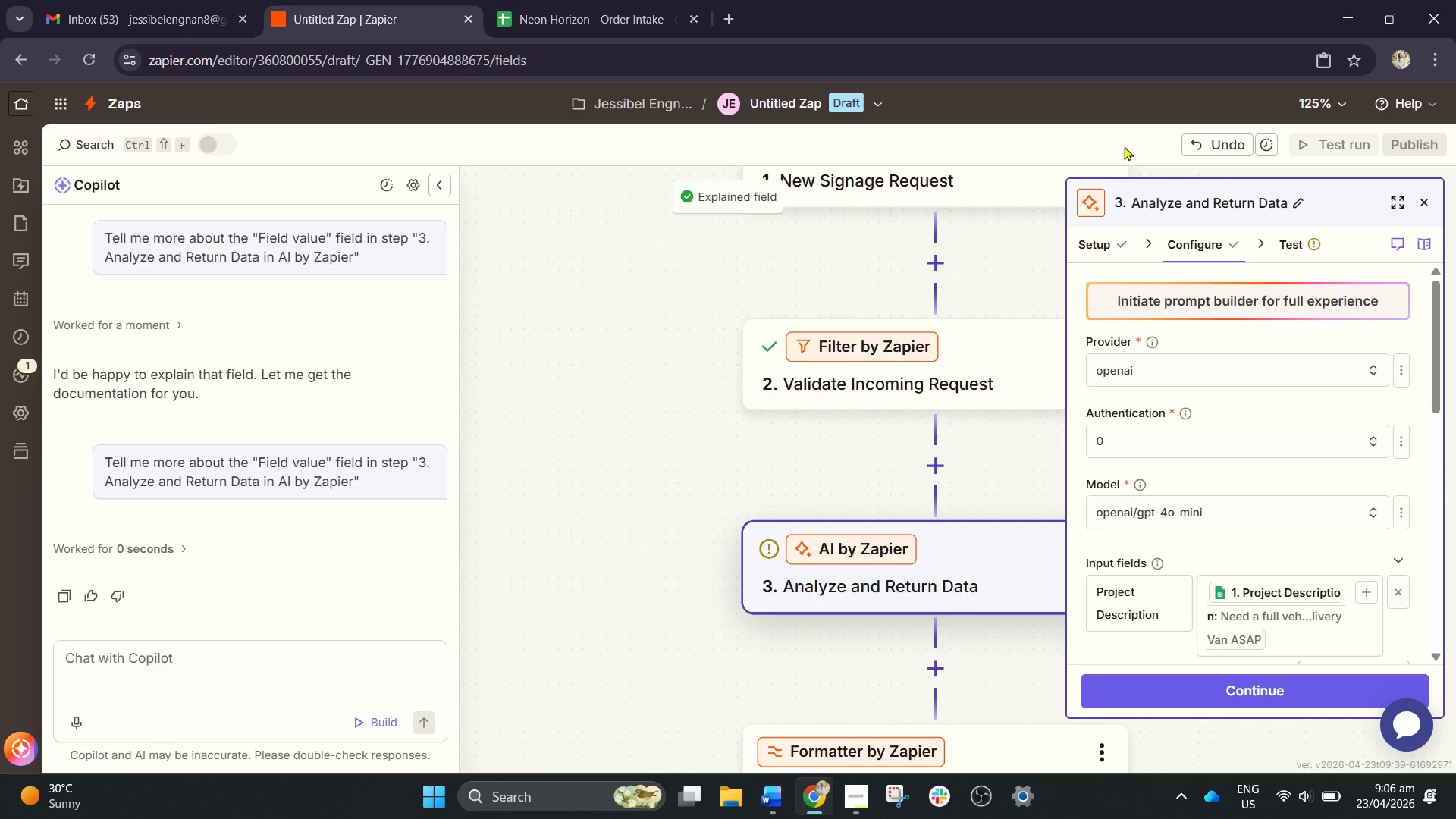 
left_click([1426, 200])
 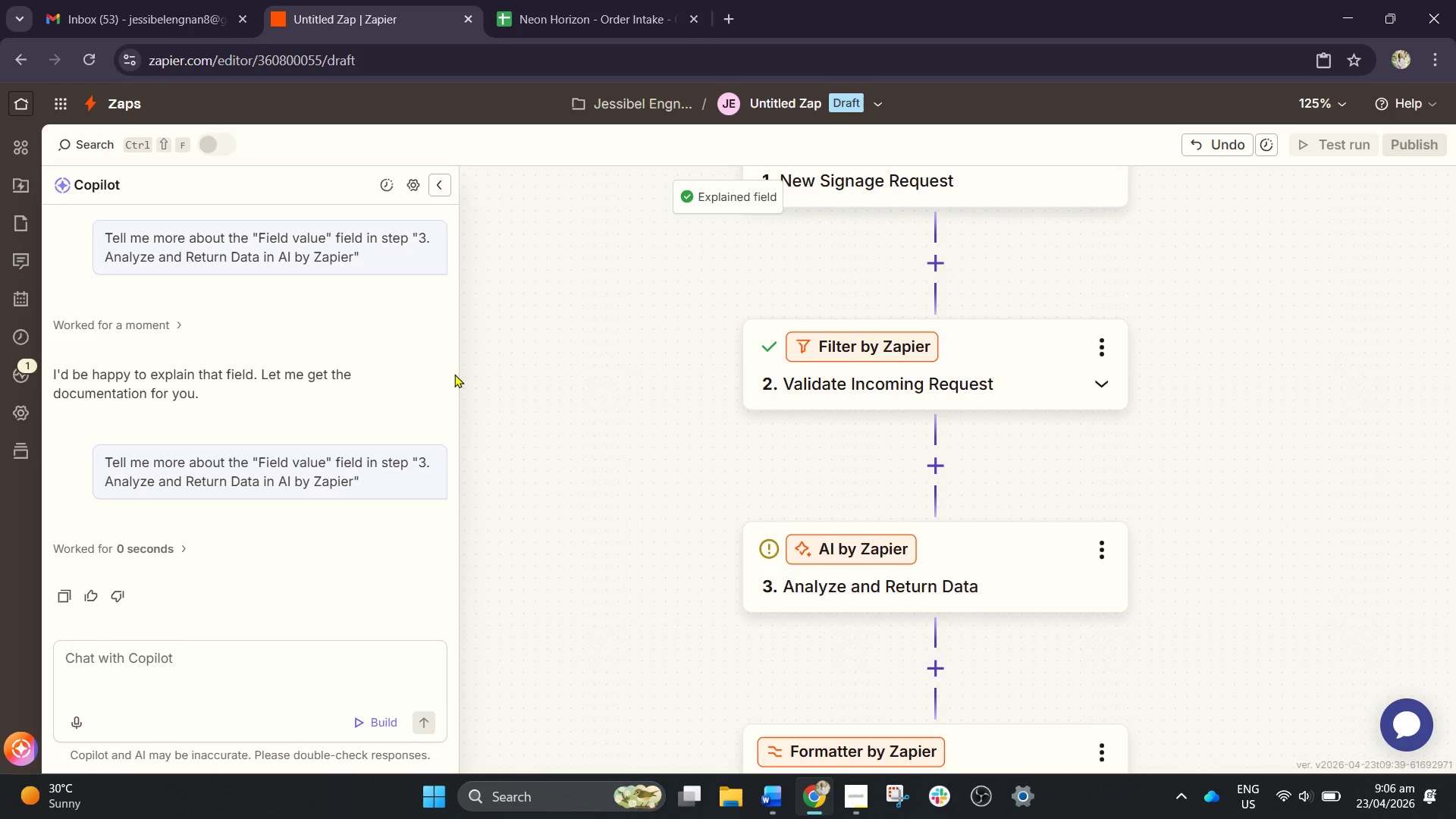 
scroll: coordinate [454, 374], scroll_direction: down, amount: 1.0
 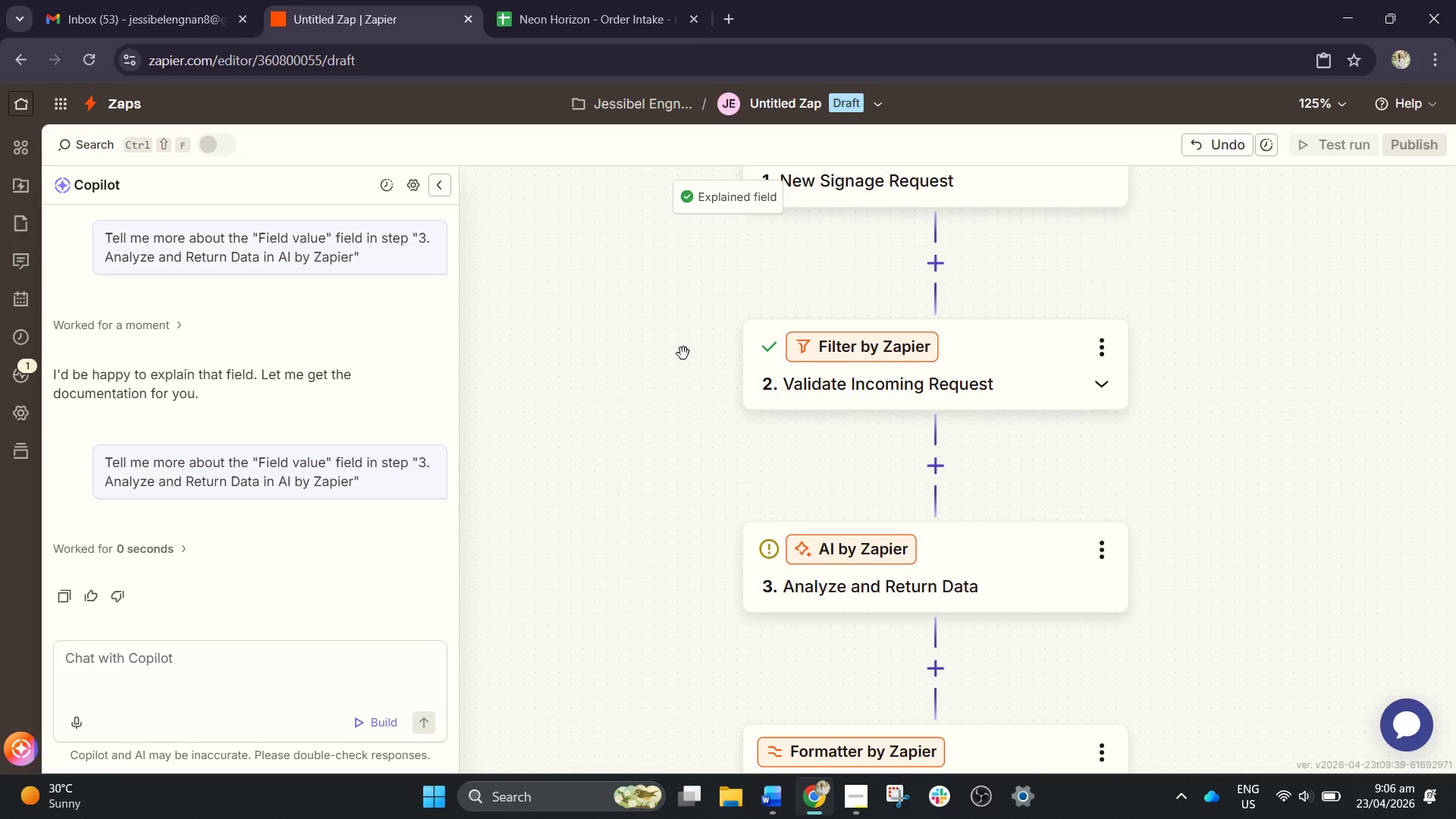 
wait(36.25)
 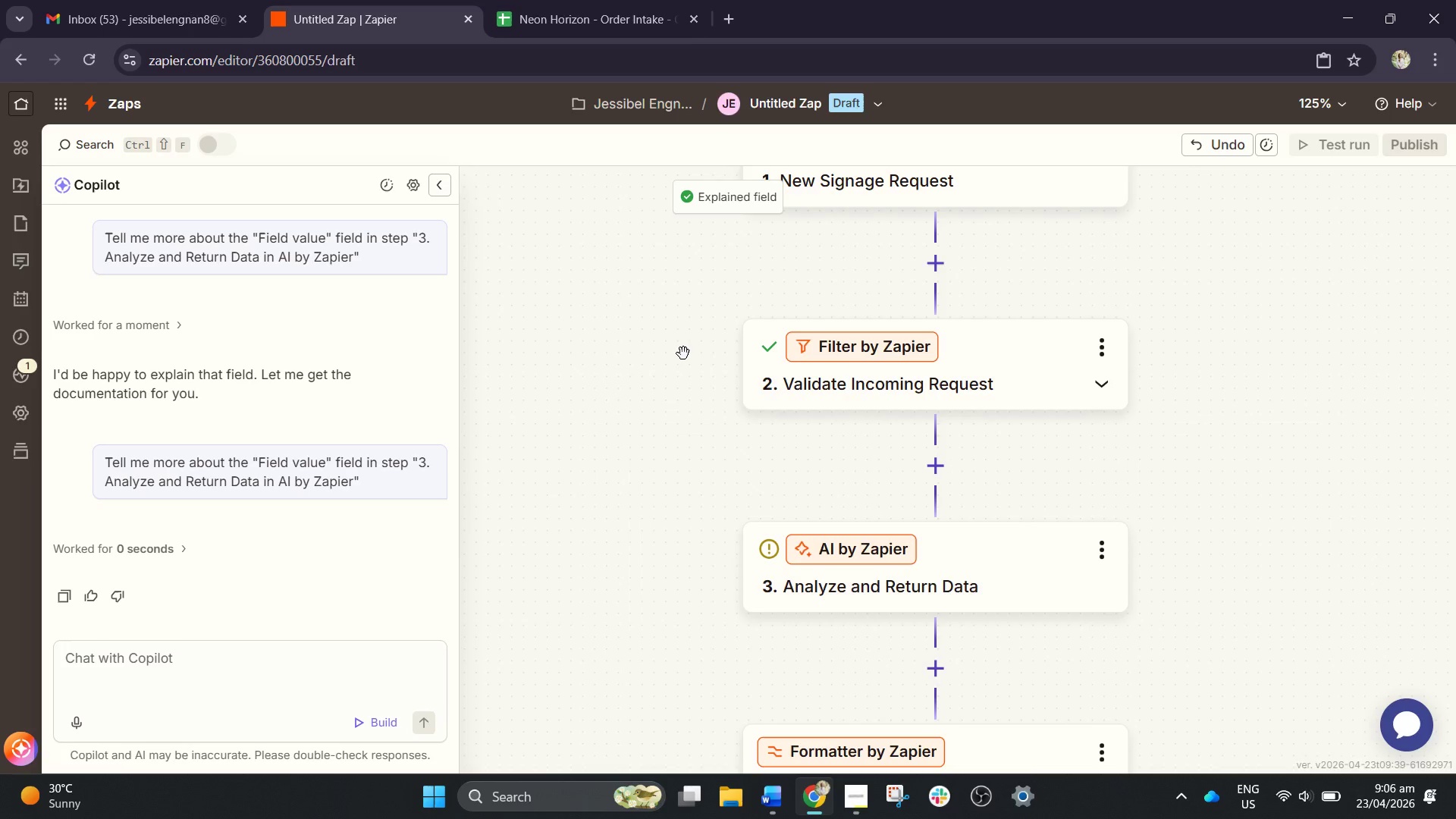 
scroll: coordinate [667, 373], scroll_direction: up, amount: 2.0
 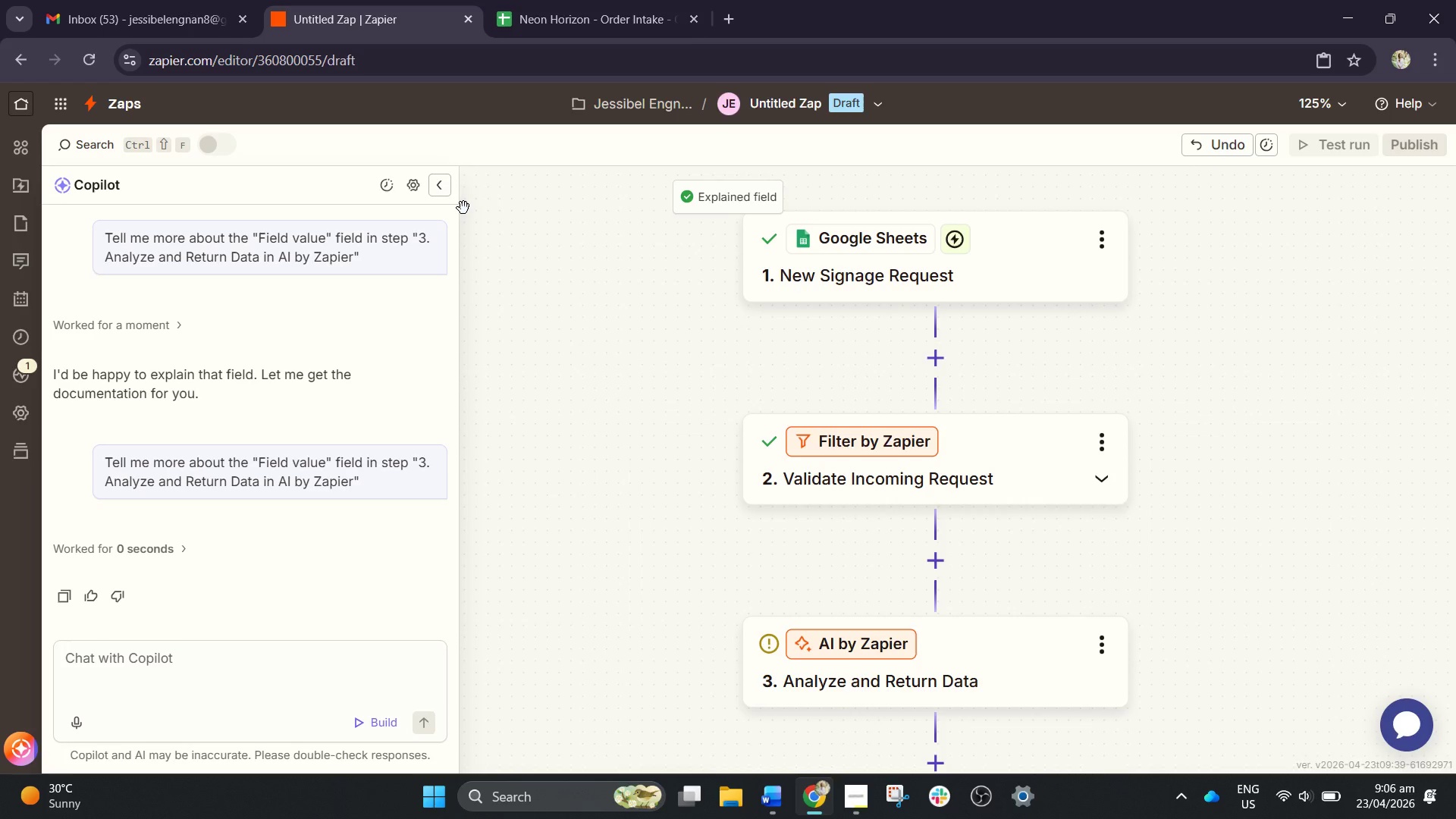 
left_click([485, 253])
 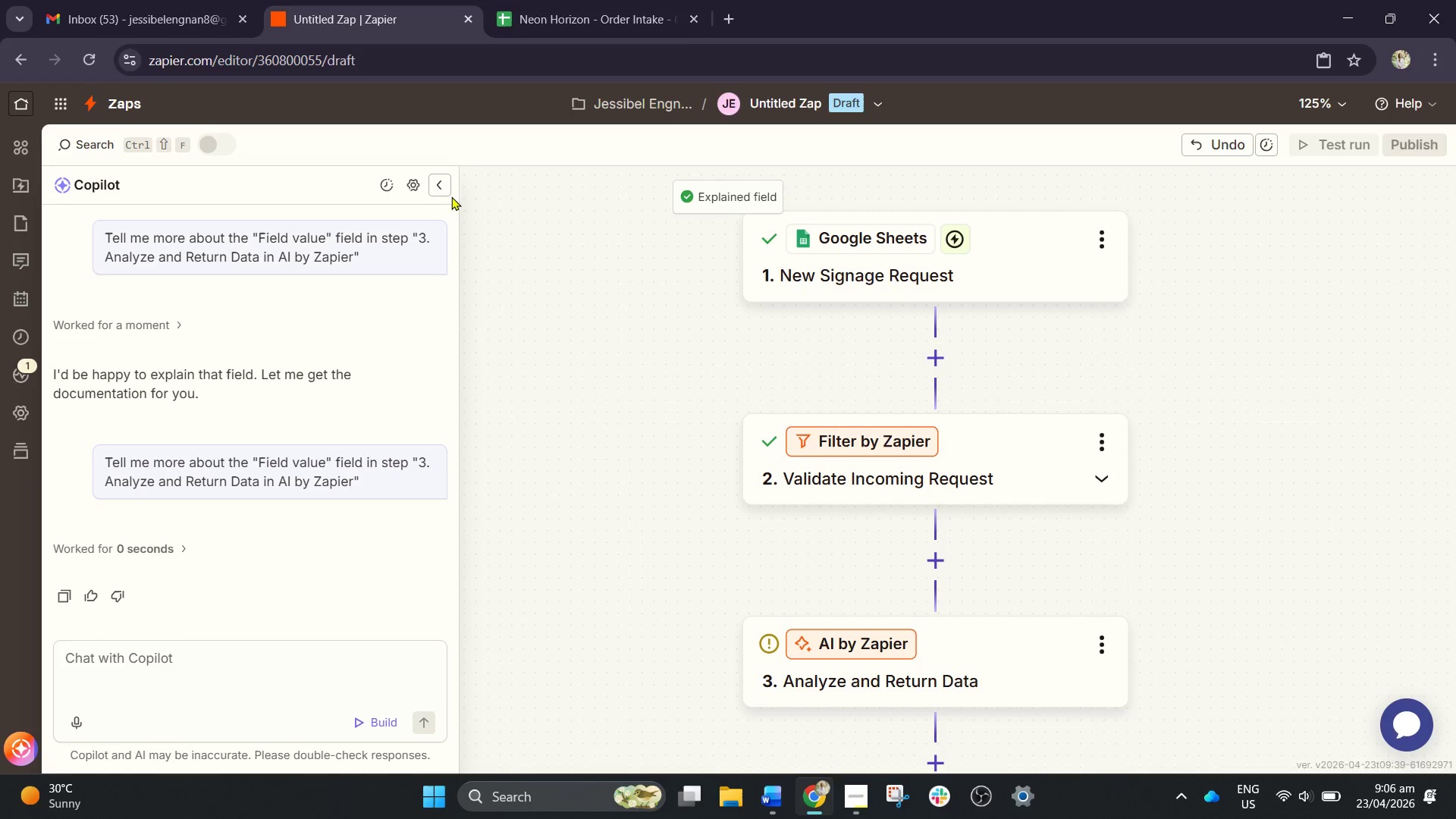 
left_click([444, 187])
 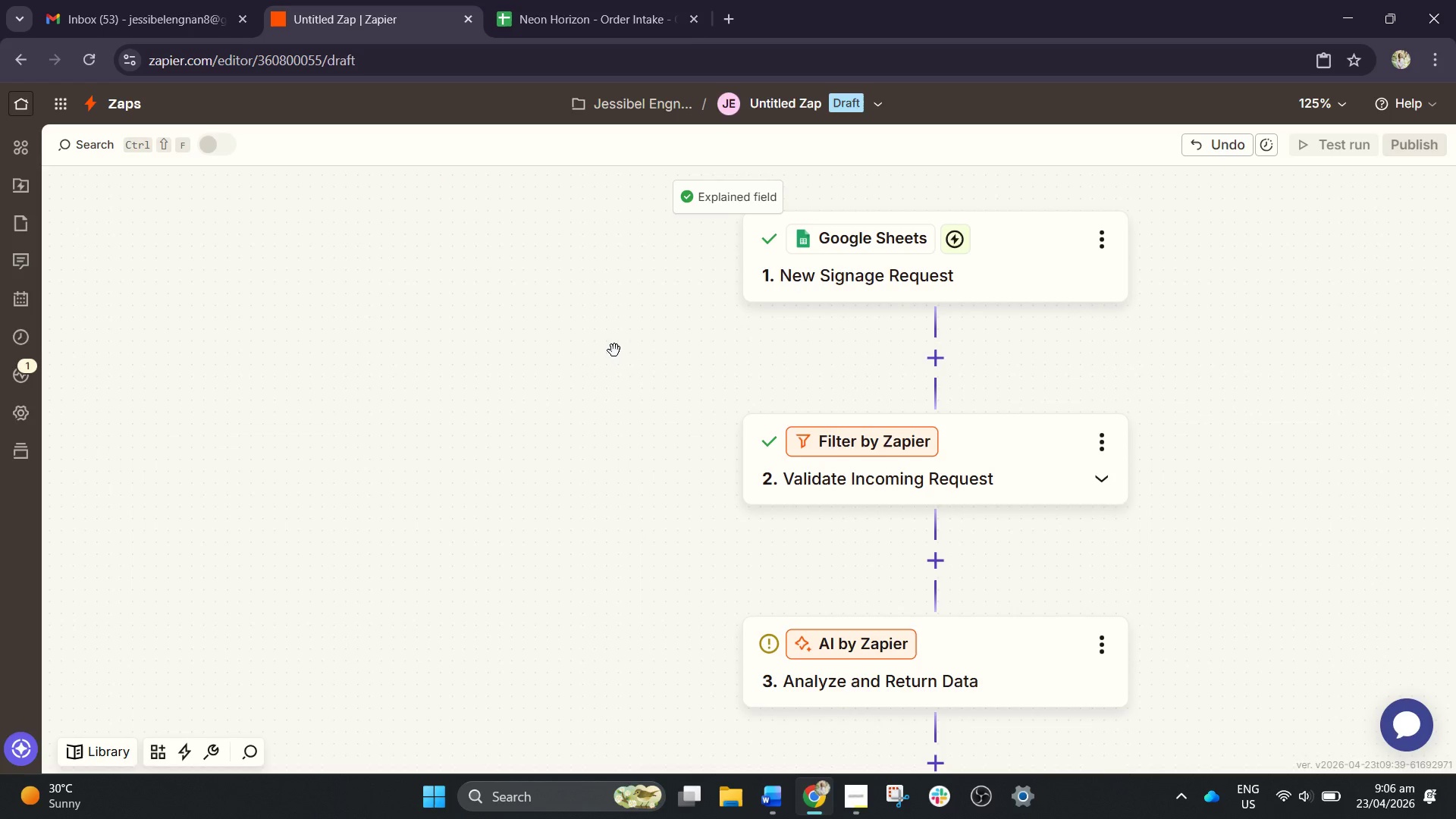 
left_click_drag(start_coordinate=[471, 407], to_coordinate=[300, 372])
 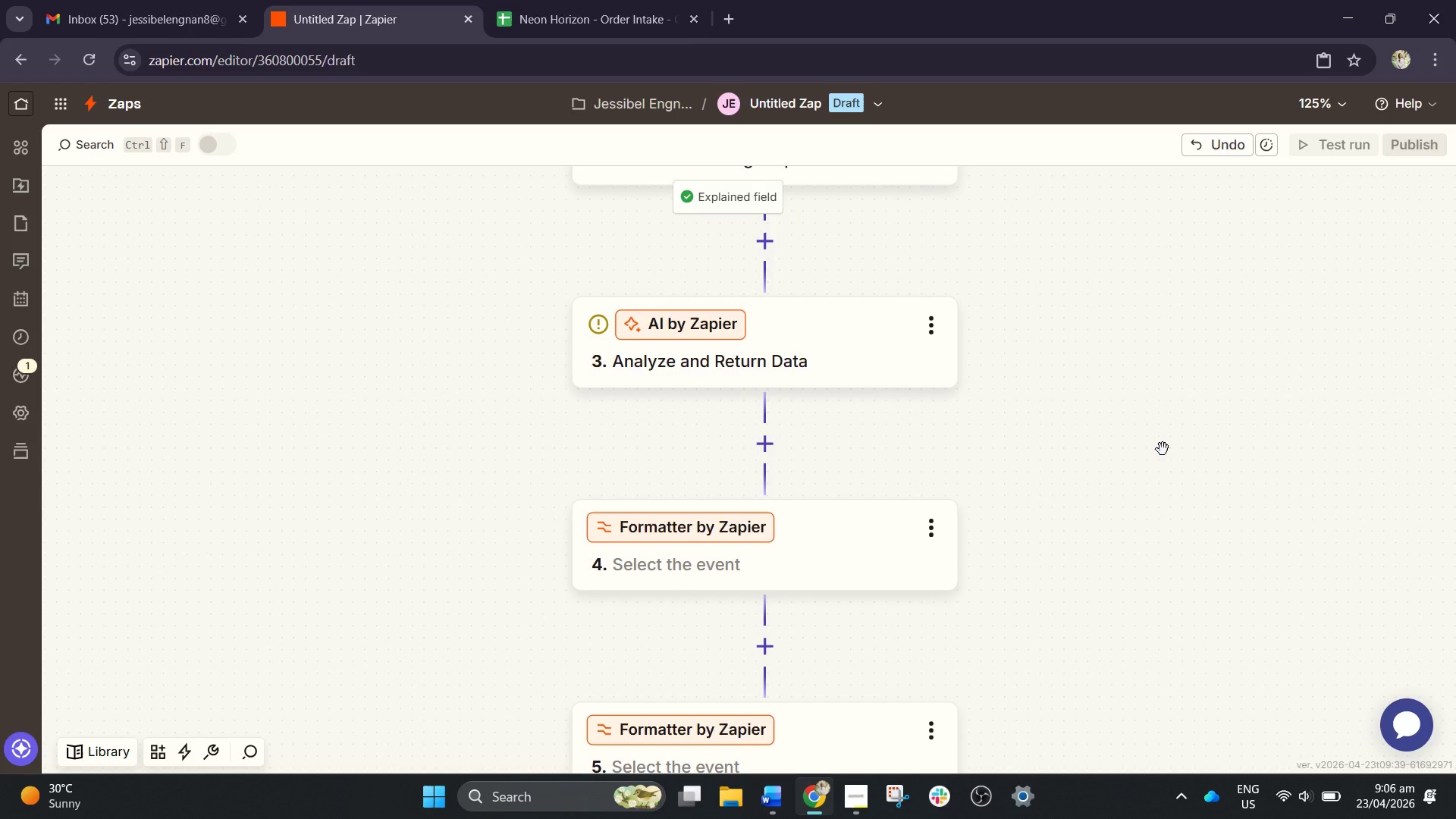 
scroll: coordinate [842, 424], scroll_direction: down, amount: 6.0
 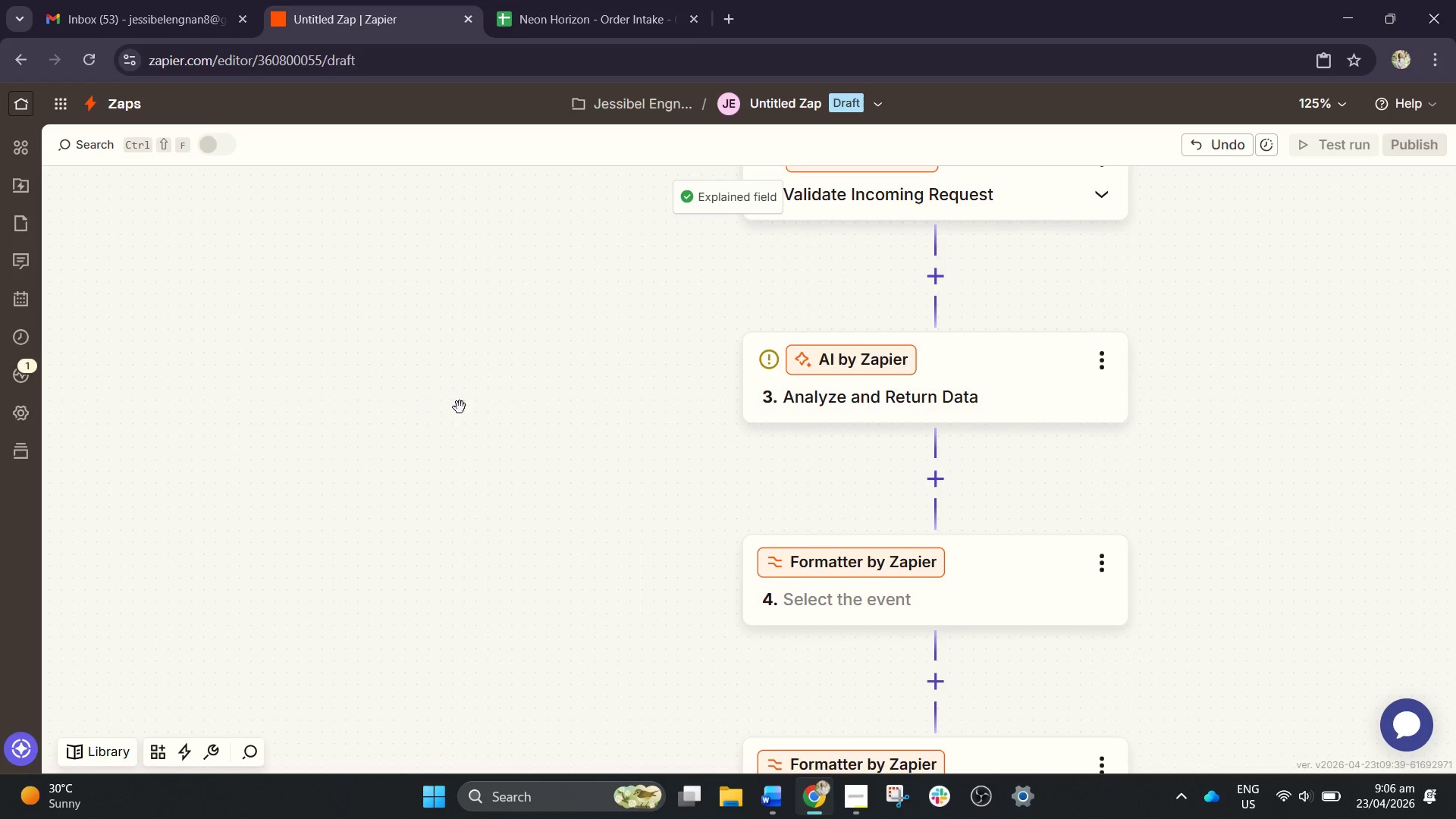 
wait(5.67)
 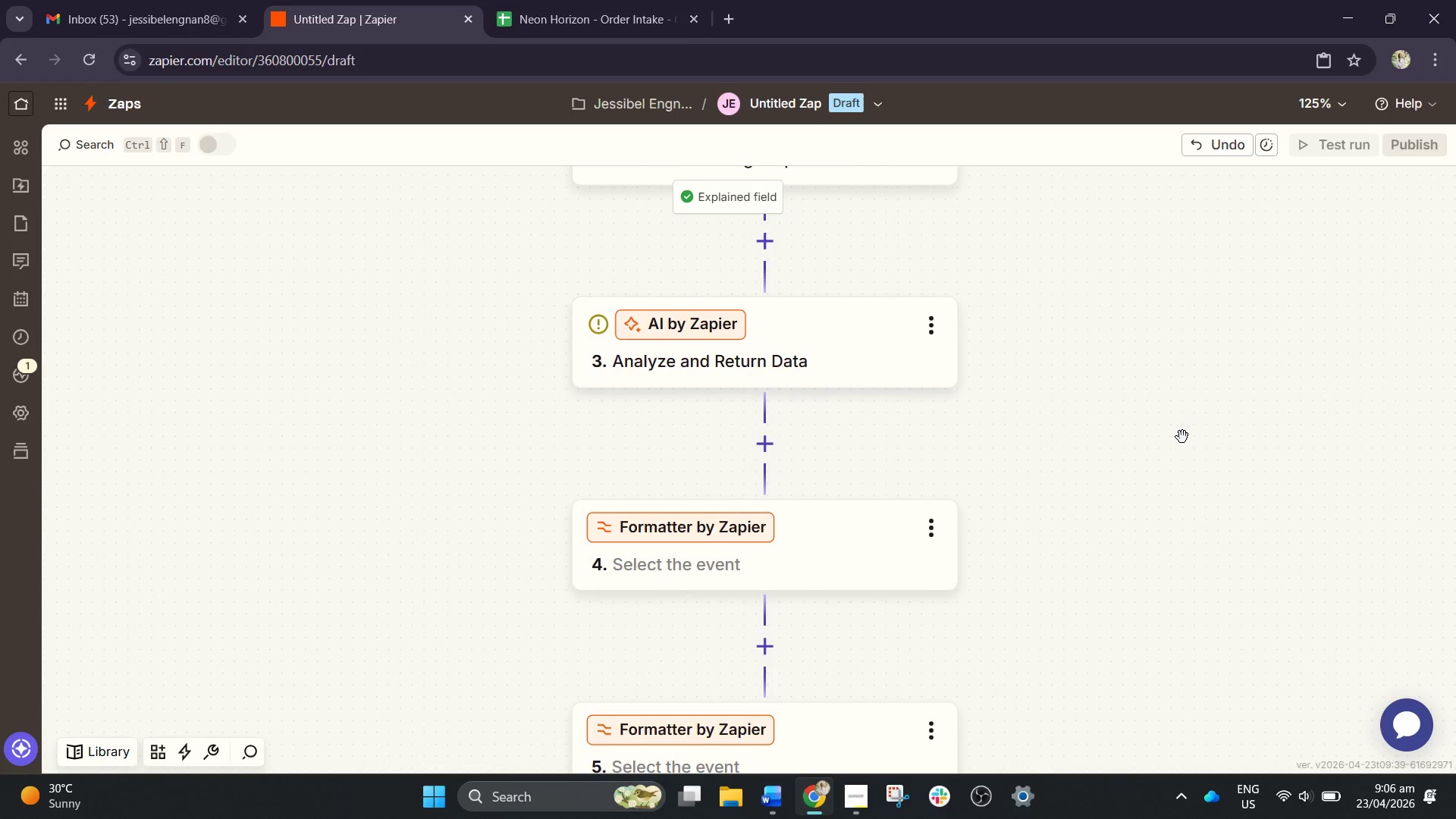 
scroll: coordinate [1164, 497], scroll_direction: down, amount: 25.0
 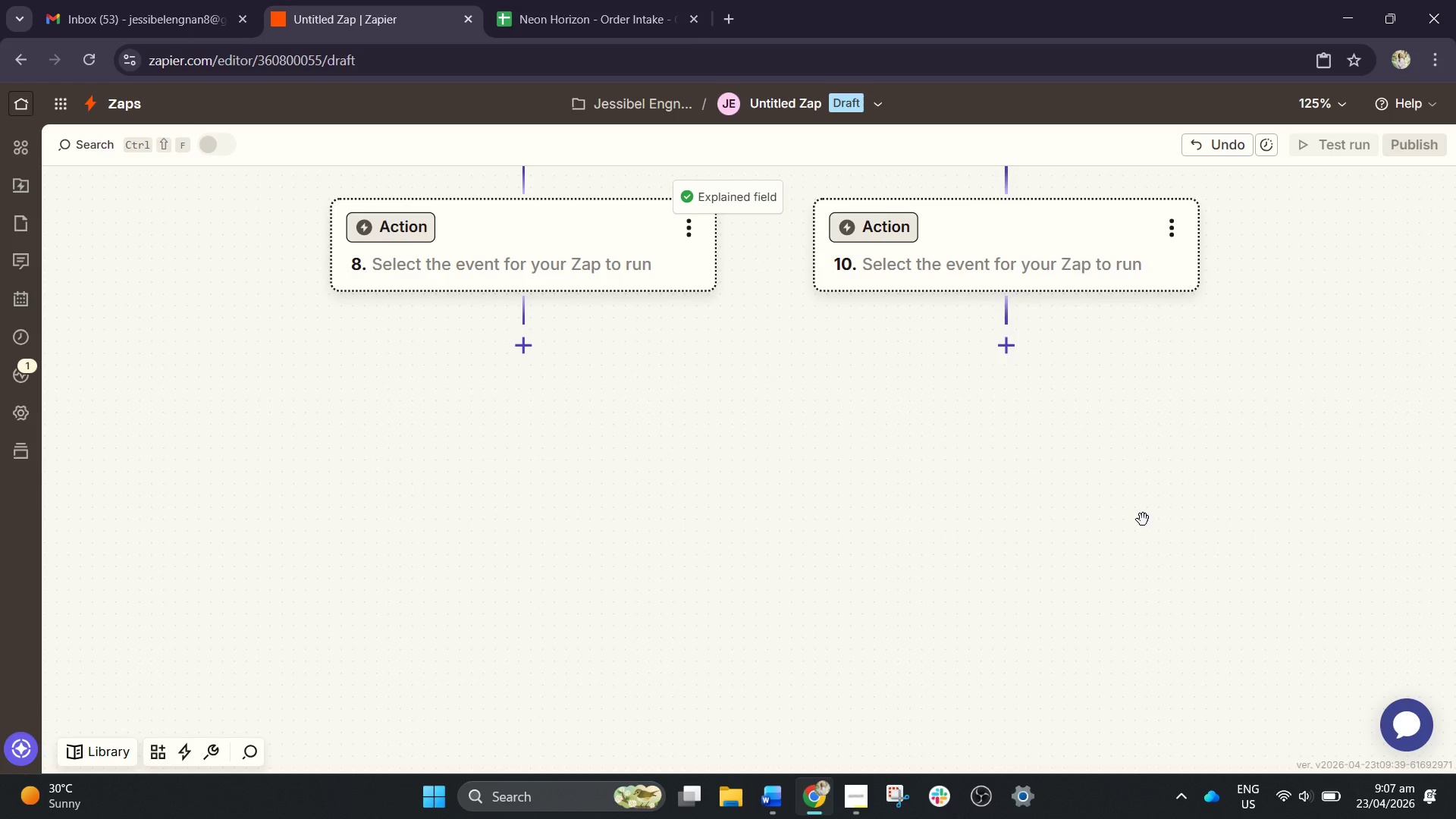 
wait(9.01)
 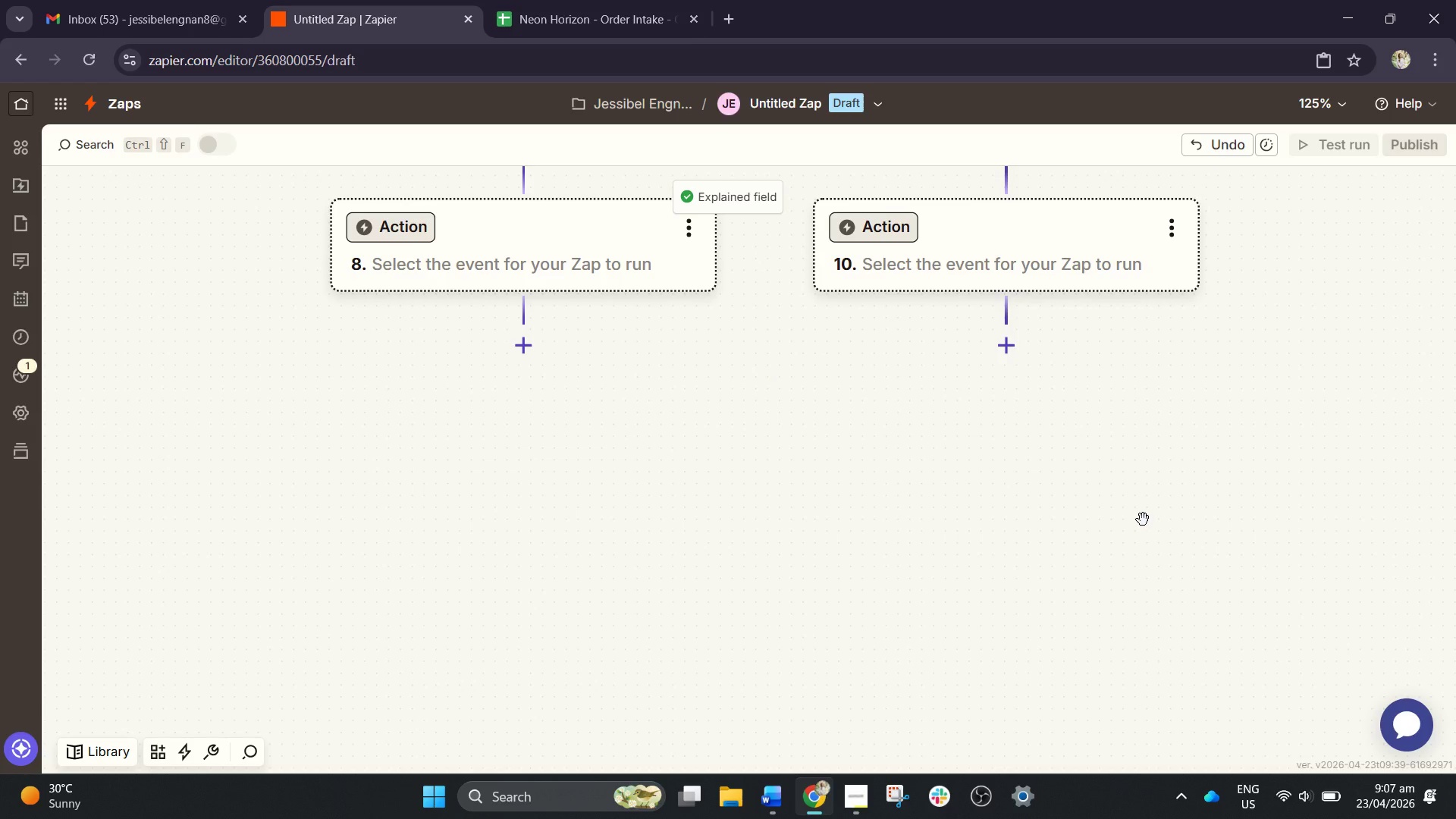 
scroll: coordinate [1147, 535], scroll_direction: down, amount: 6.0
 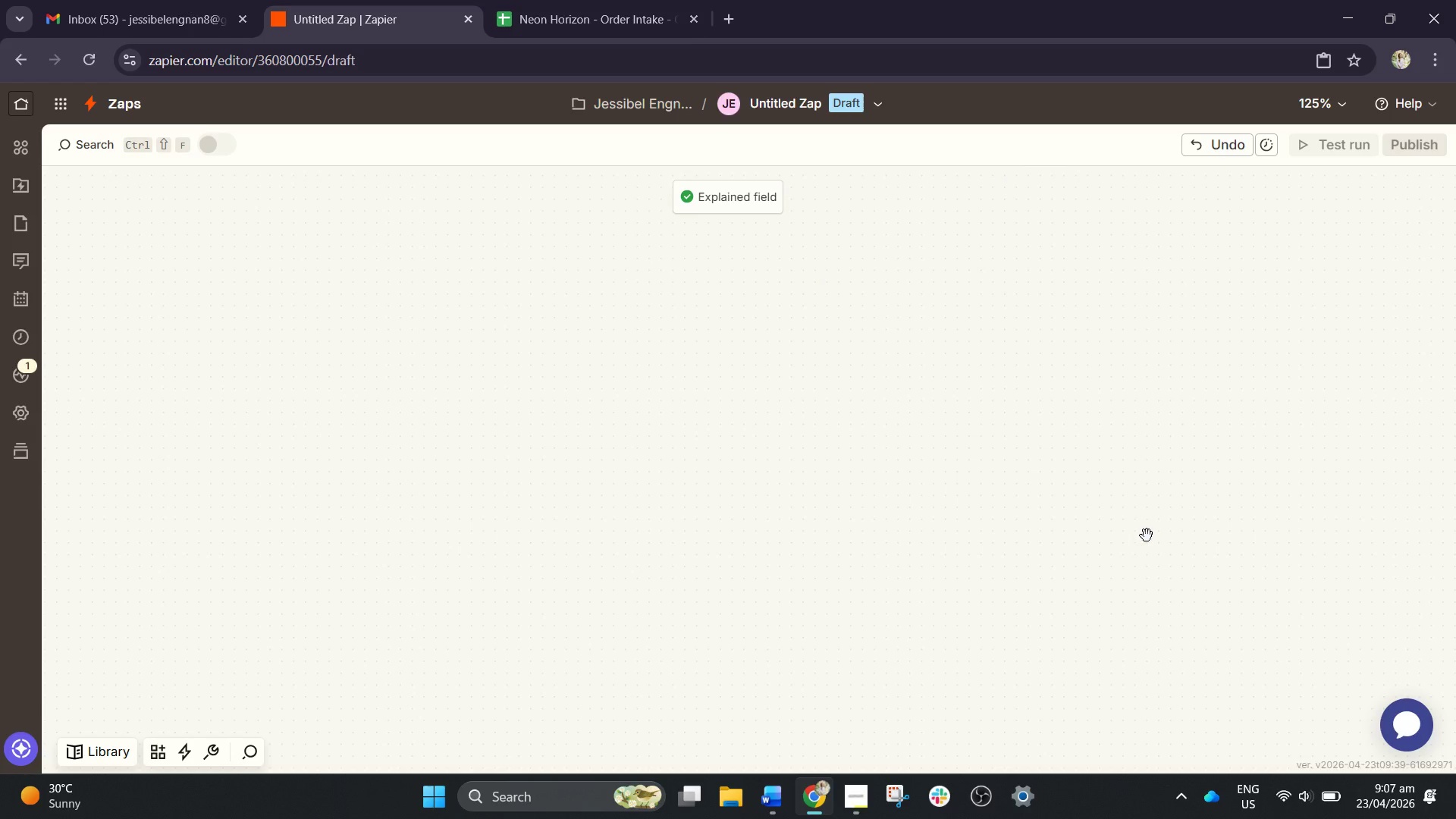 
wait(8.49)
 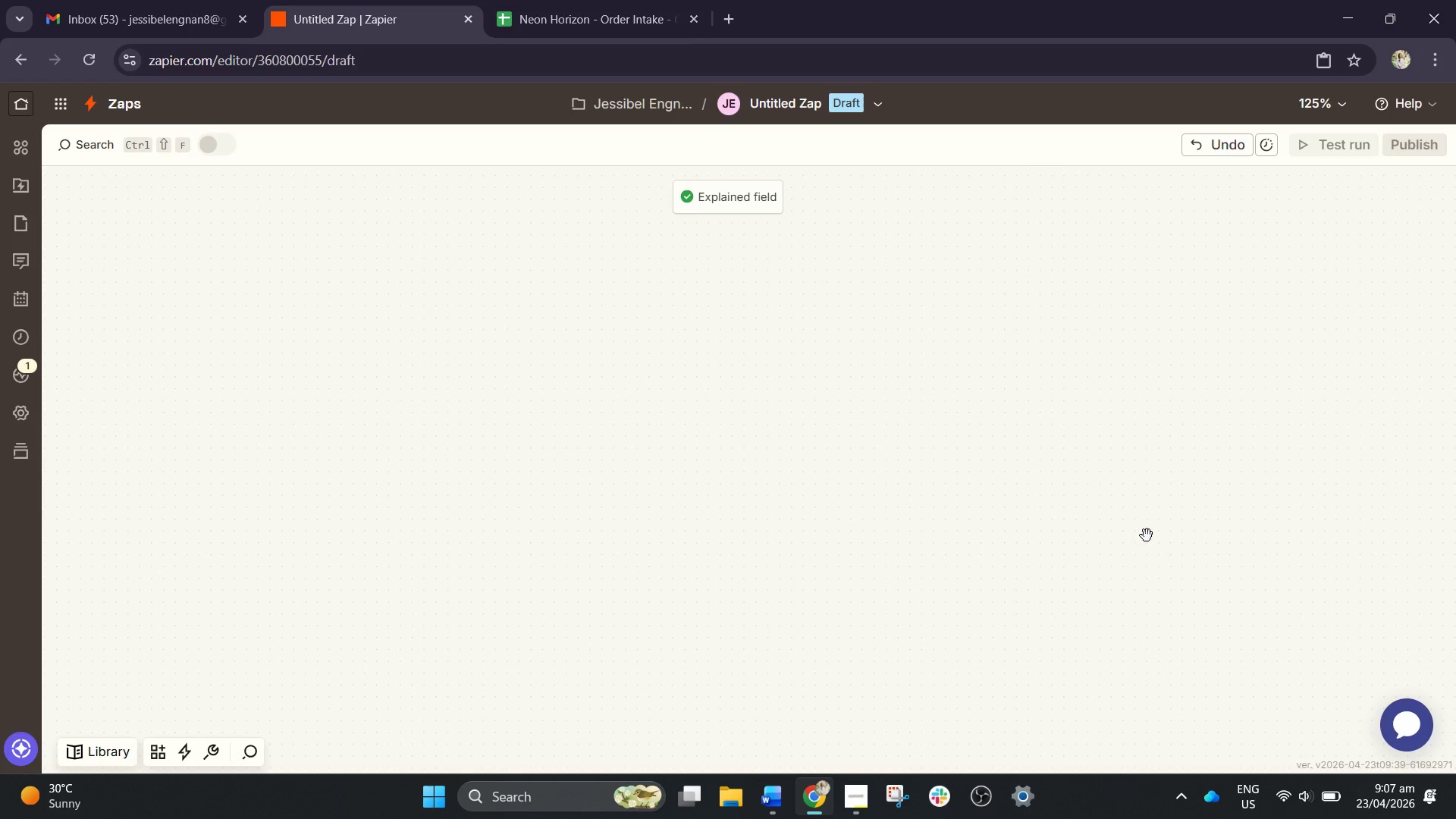 
scroll: coordinate [987, 325], scroll_direction: up, amount: 38.0
 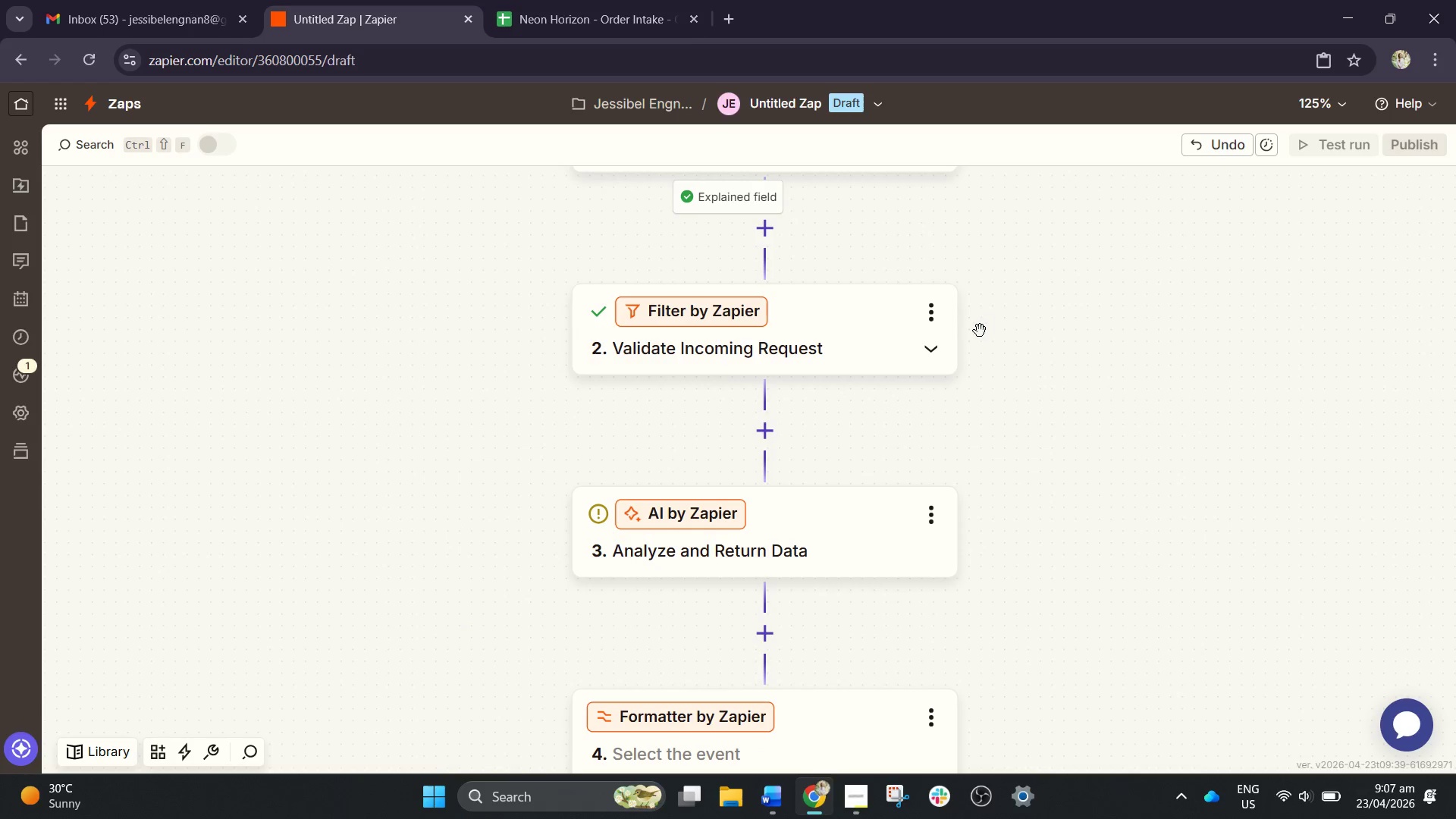 
left_click([831, 533])
 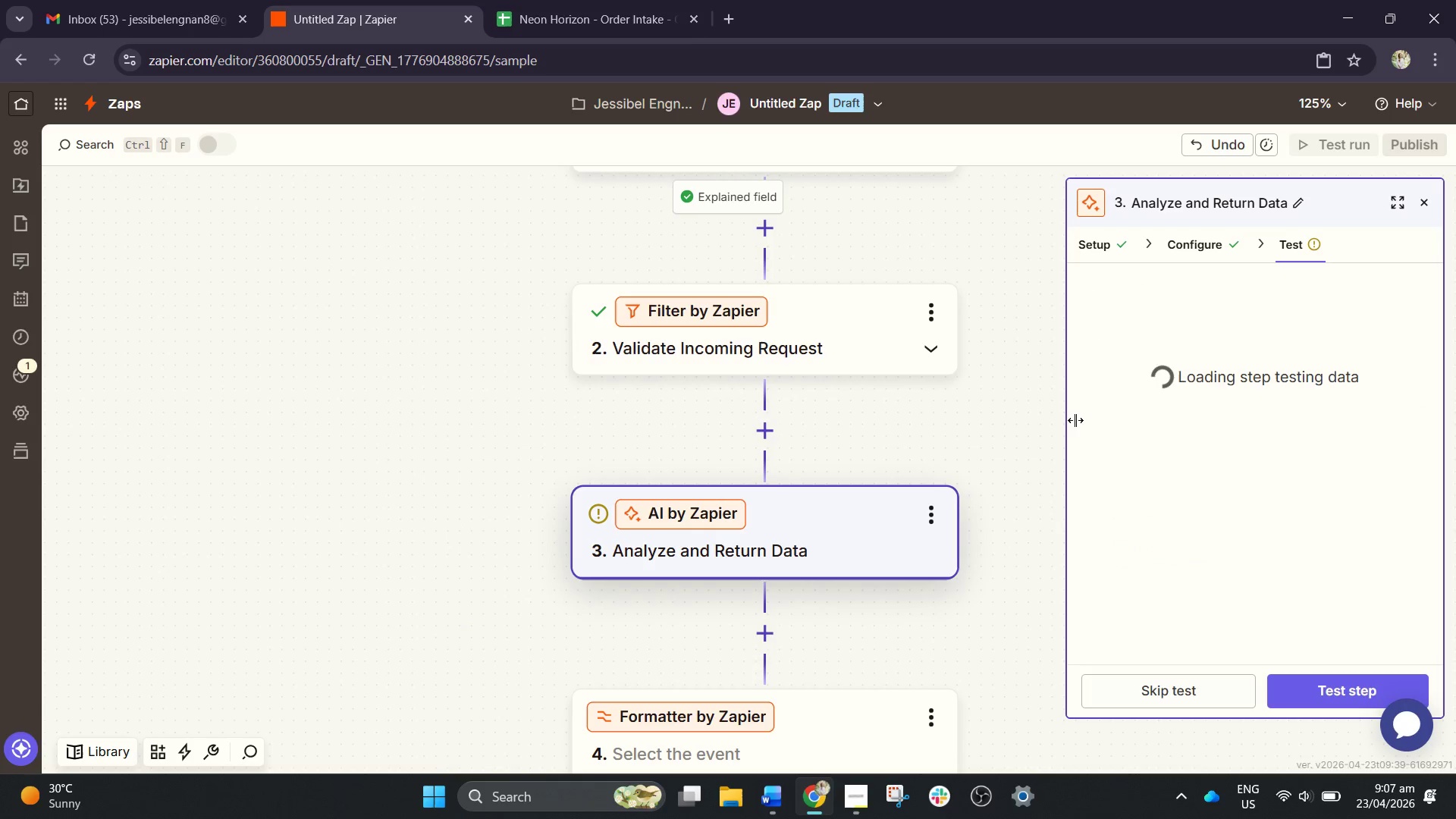 
left_click([1102, 246])
 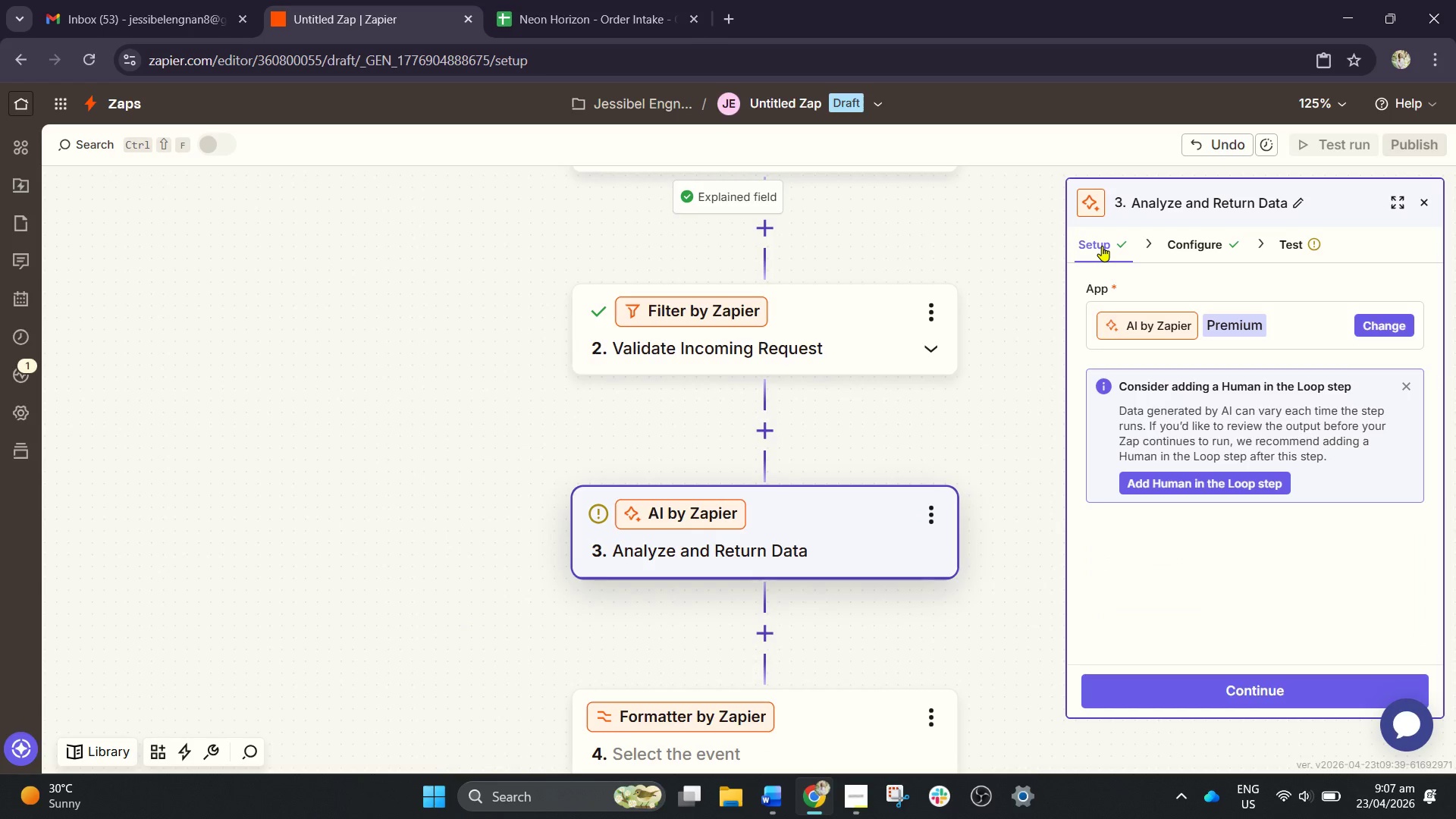 
wait(6.05)
 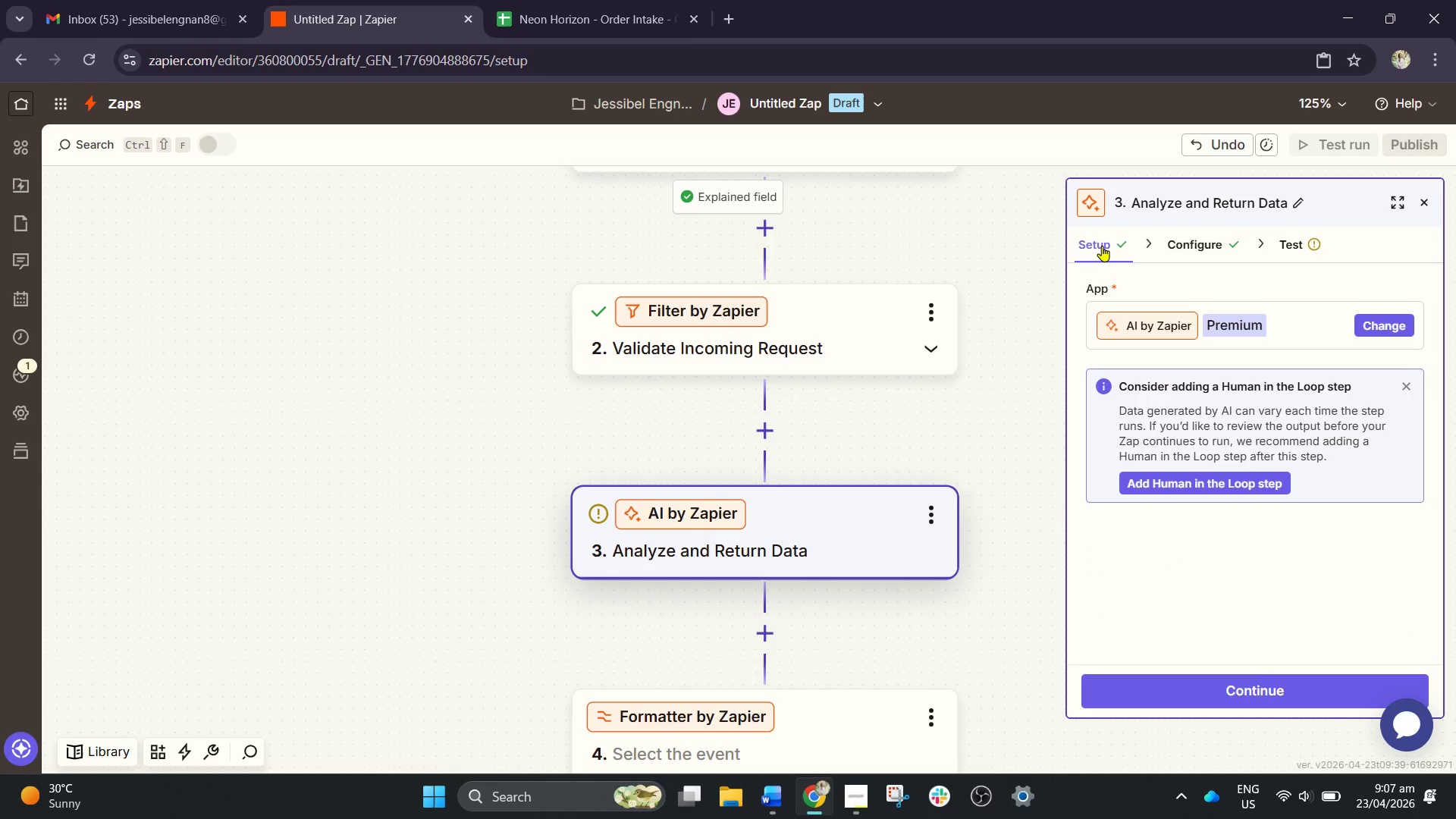 
left_click([1180, 254])
 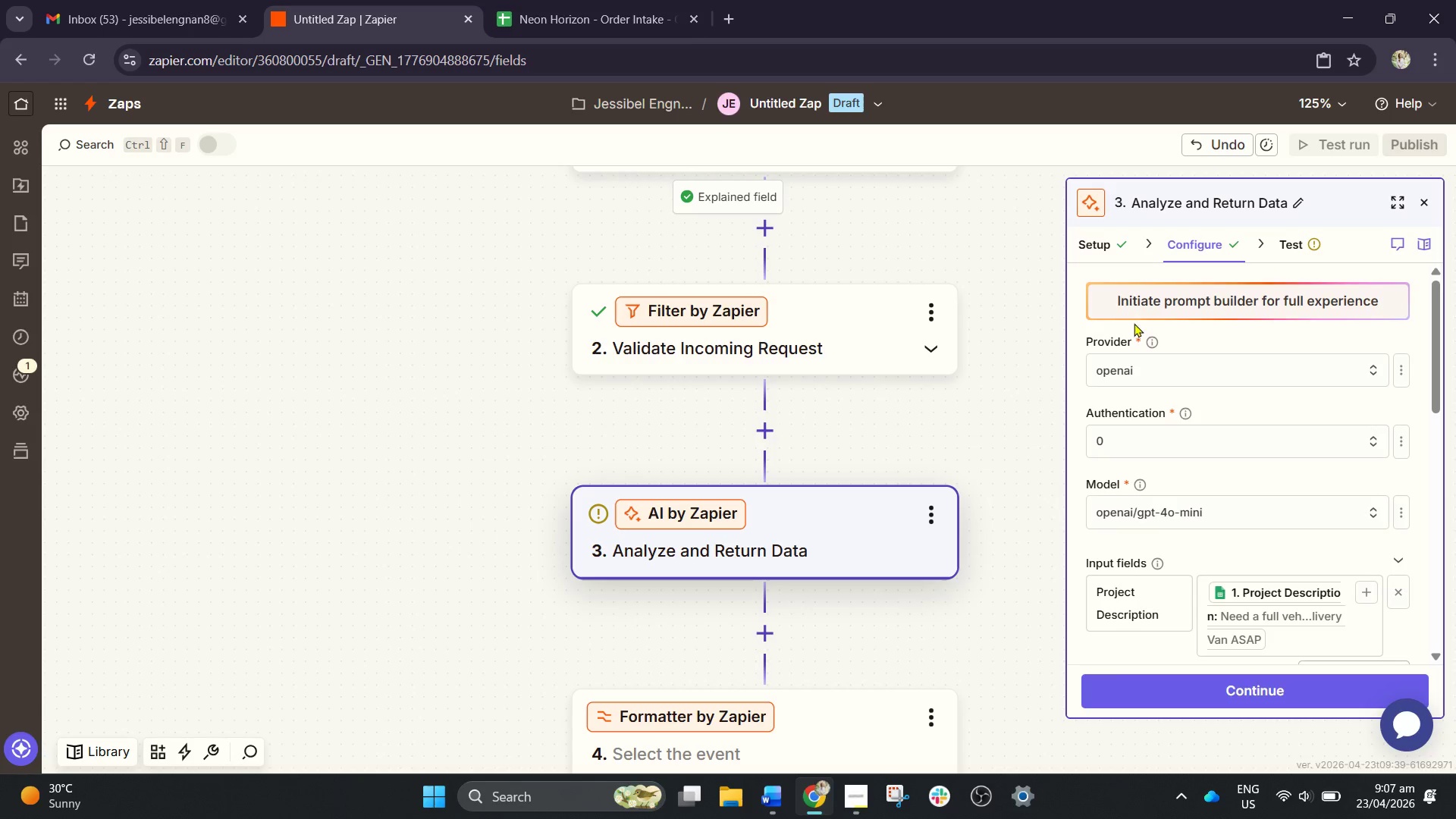 
wait(5.67)
 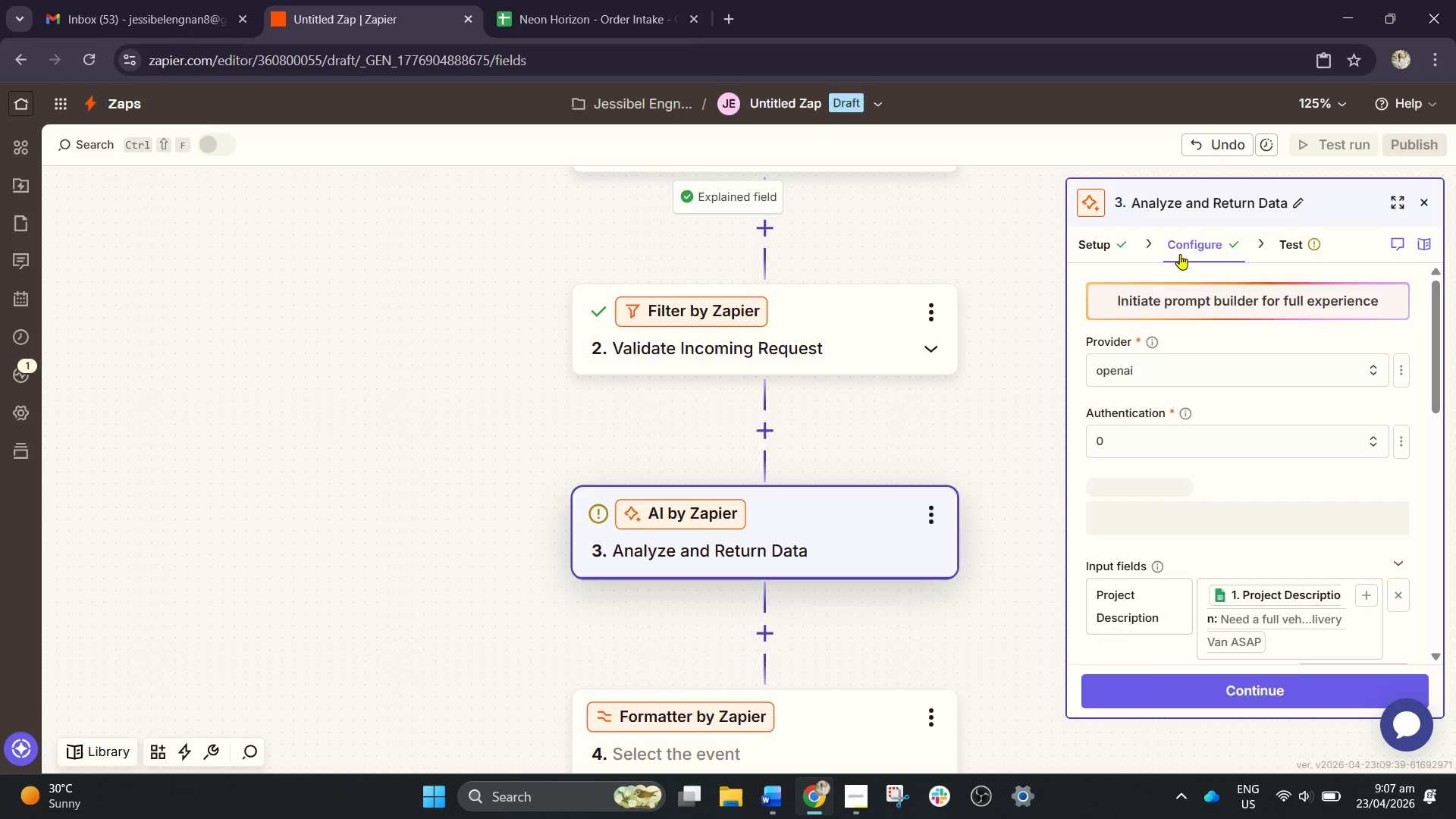 
scroll: coordinate [914, 403], scroll_direction: down, amount: 9.0
 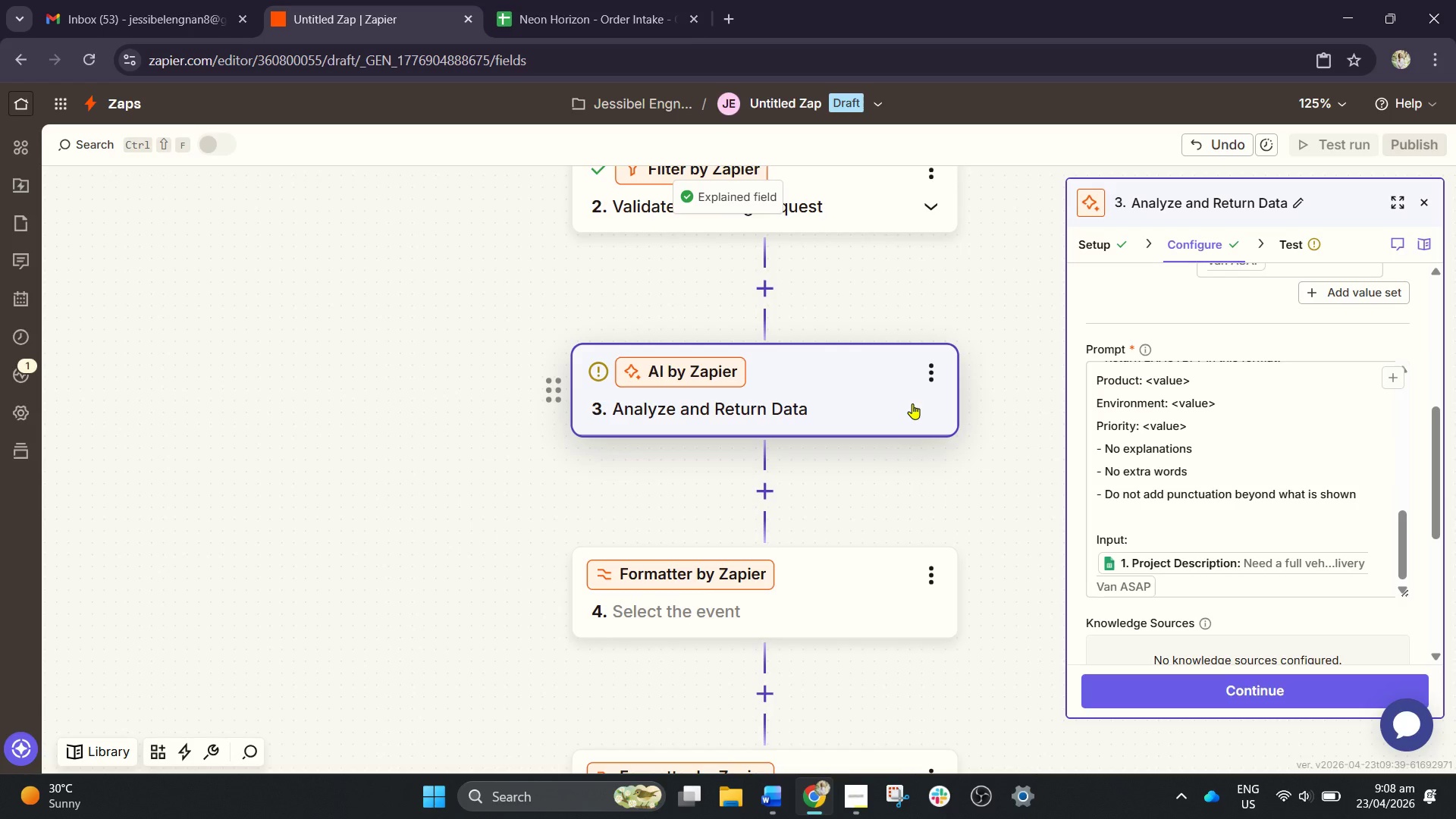 
wait(8.02)
 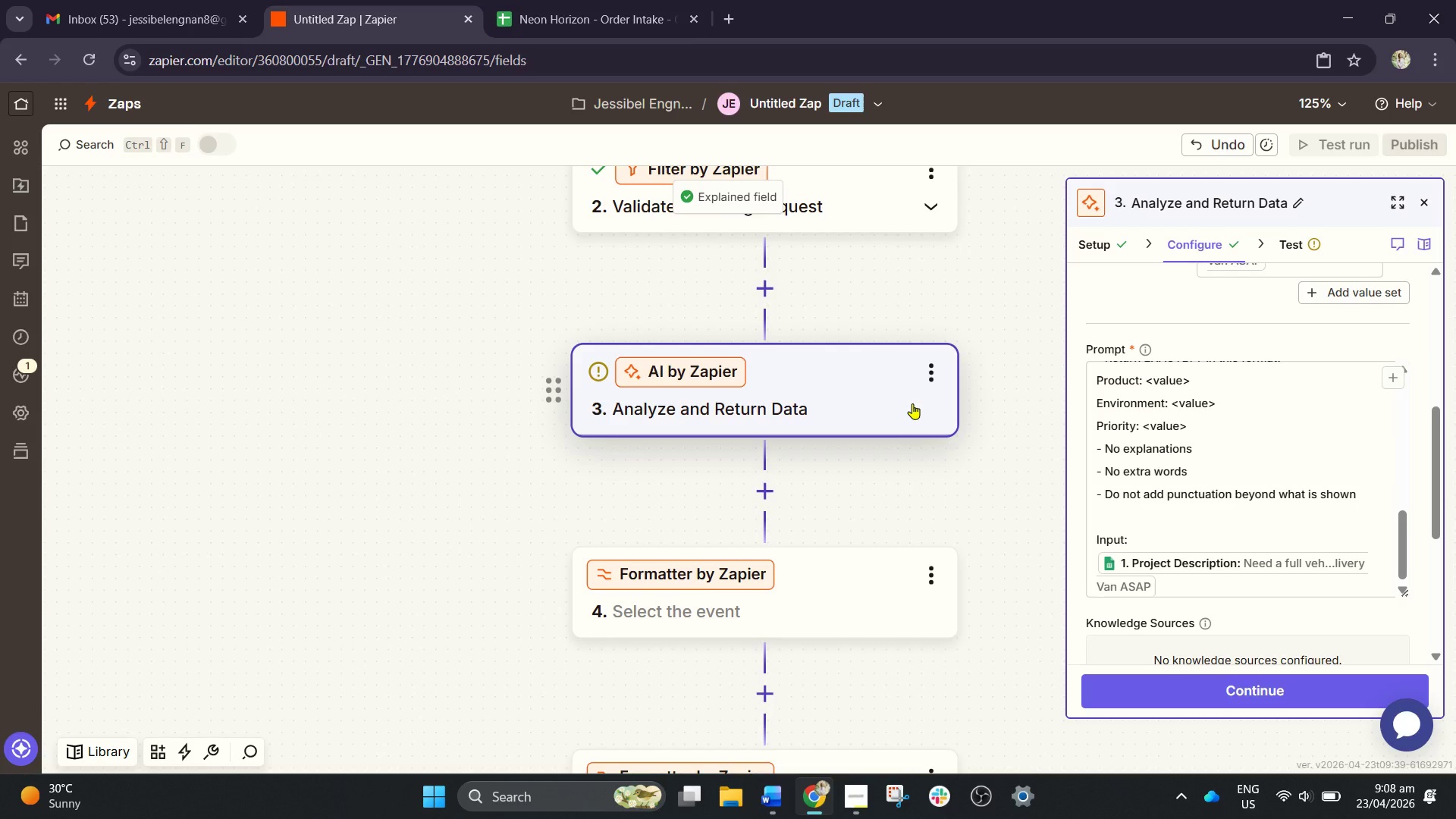 
left_click([755, 573])
 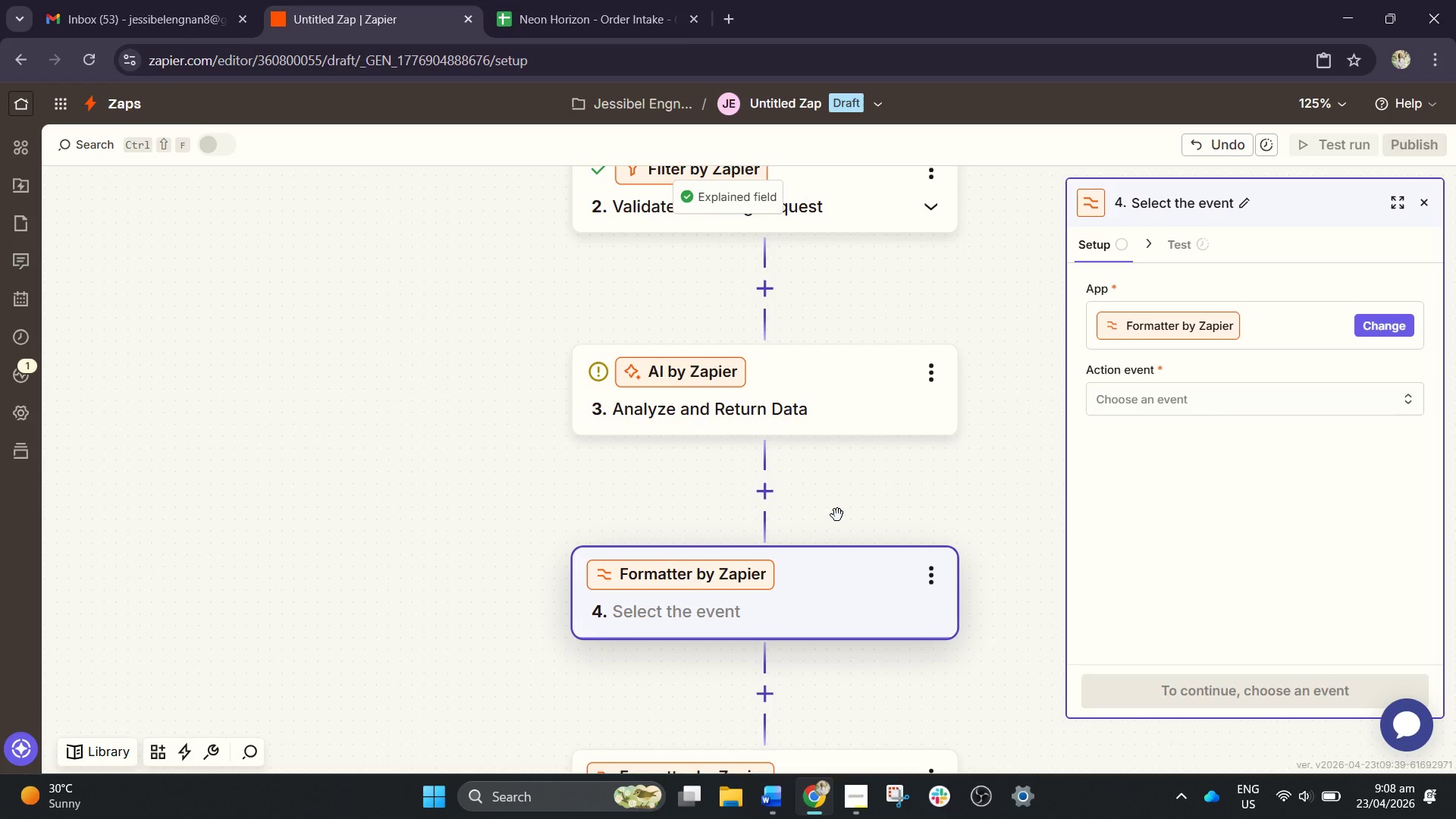 
wait(8.58)
 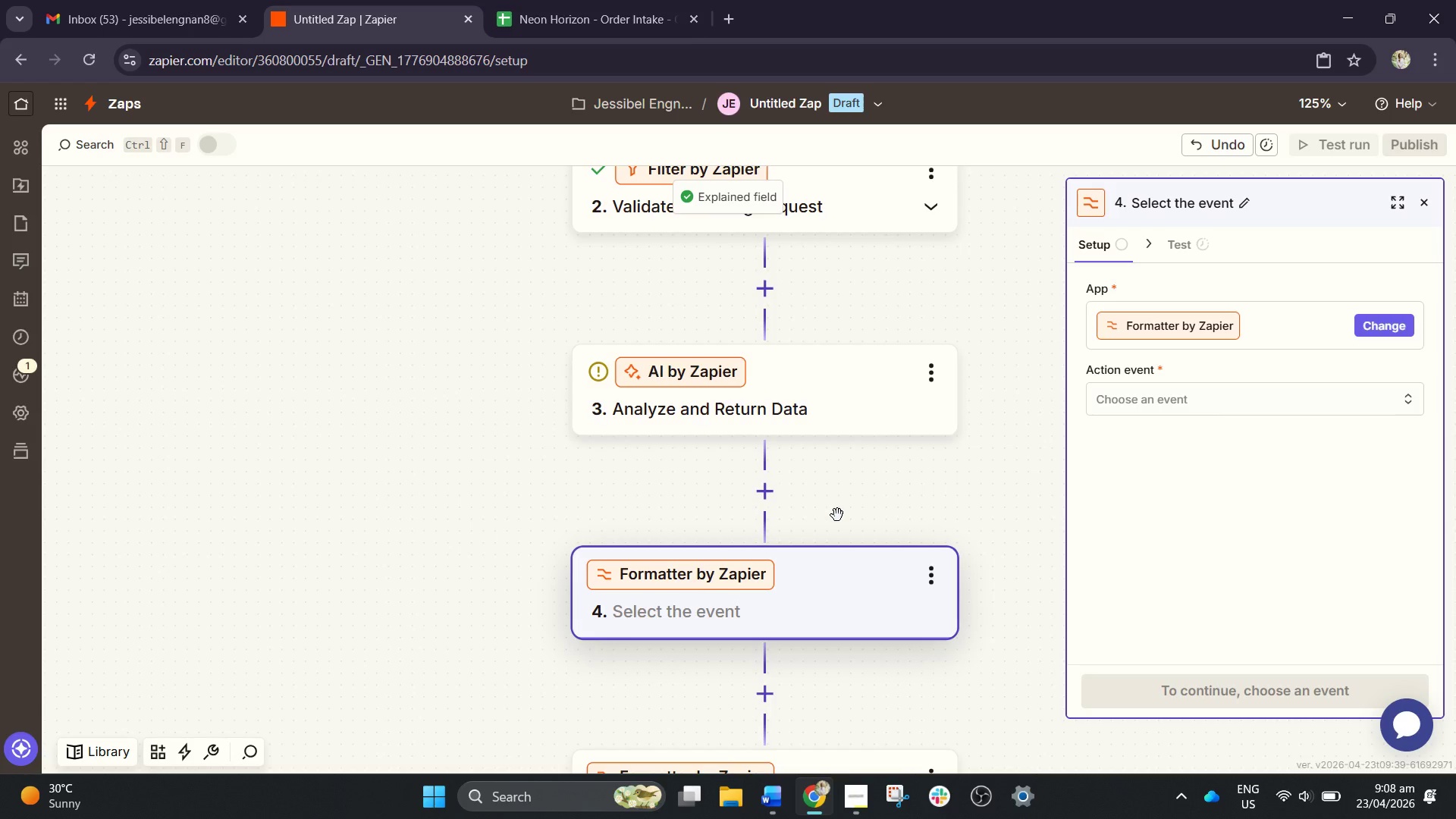 
key(T)
 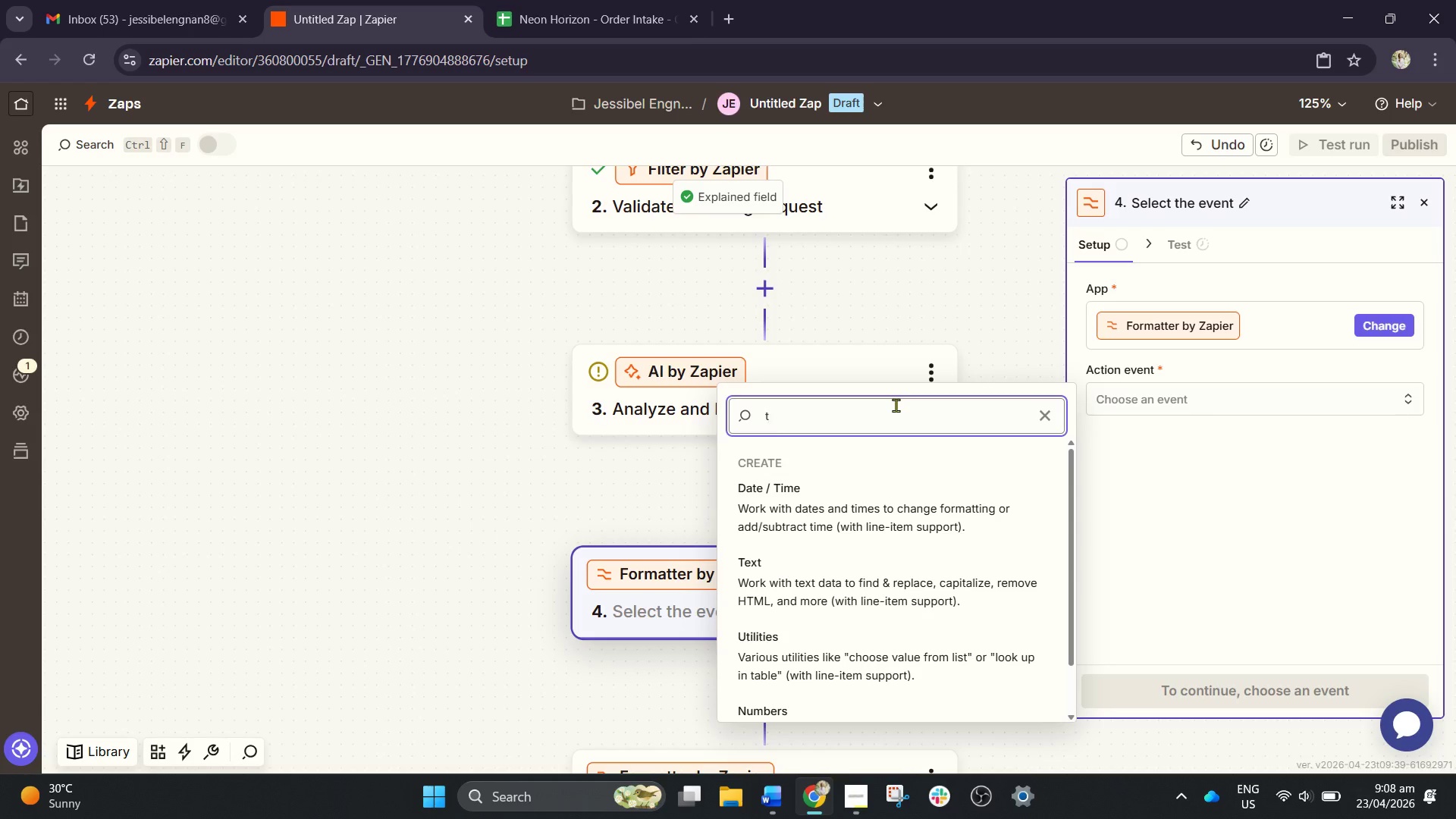 
left_click_drag(start_coordinate=[896, 405], to_coordinate=[849, 416])
 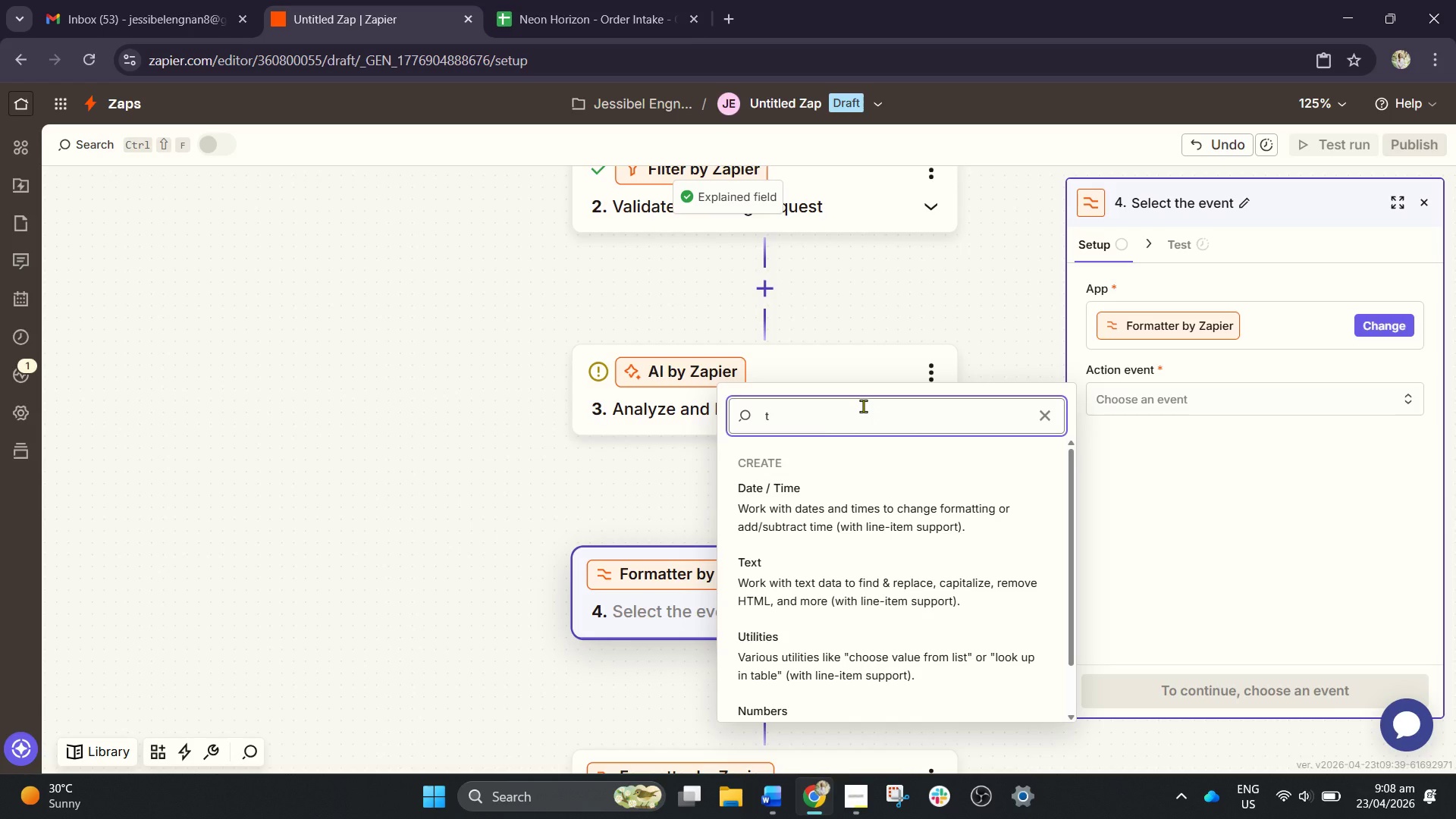 
key(Backspace)
 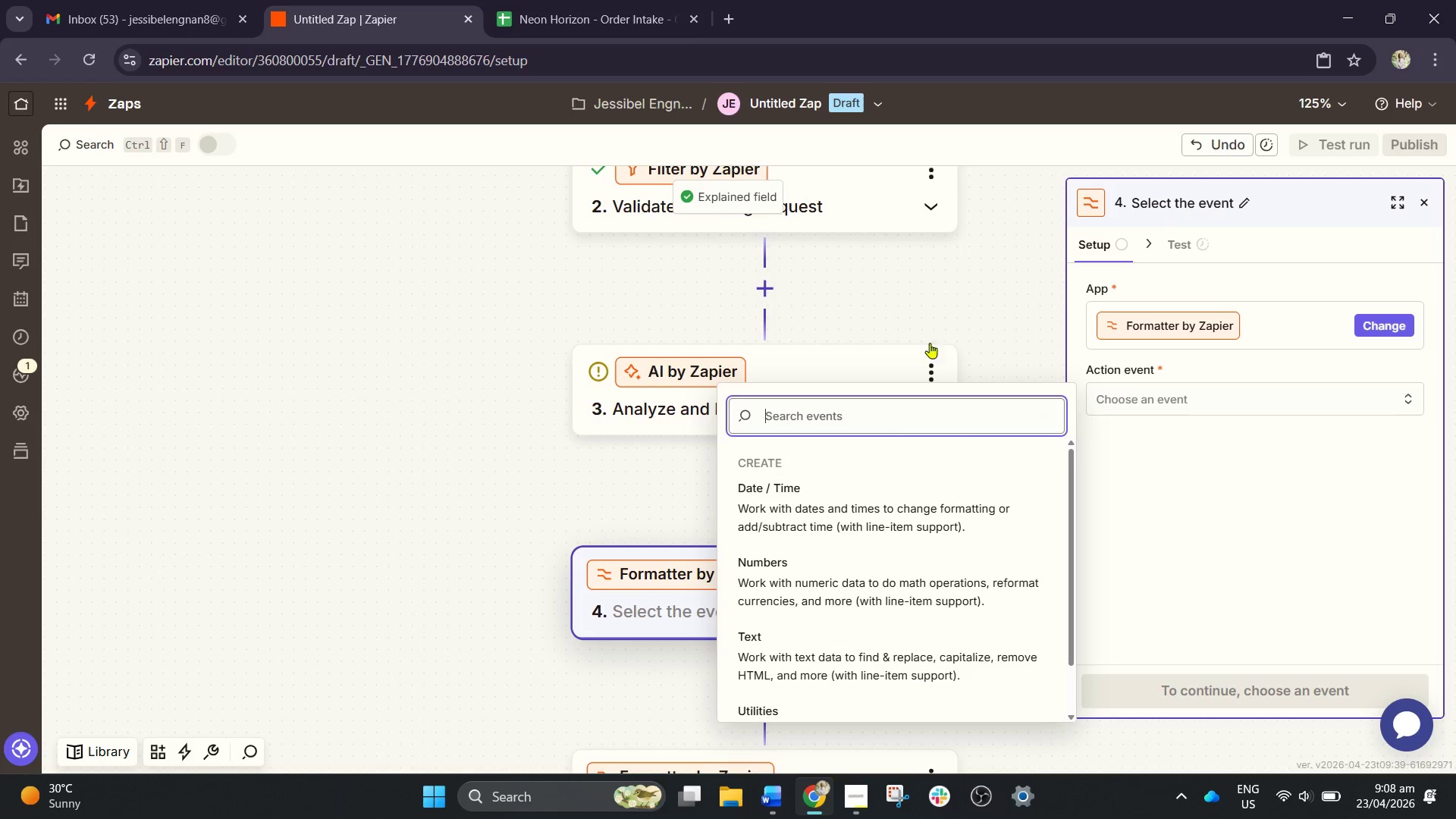 
left_click([987, 288])
 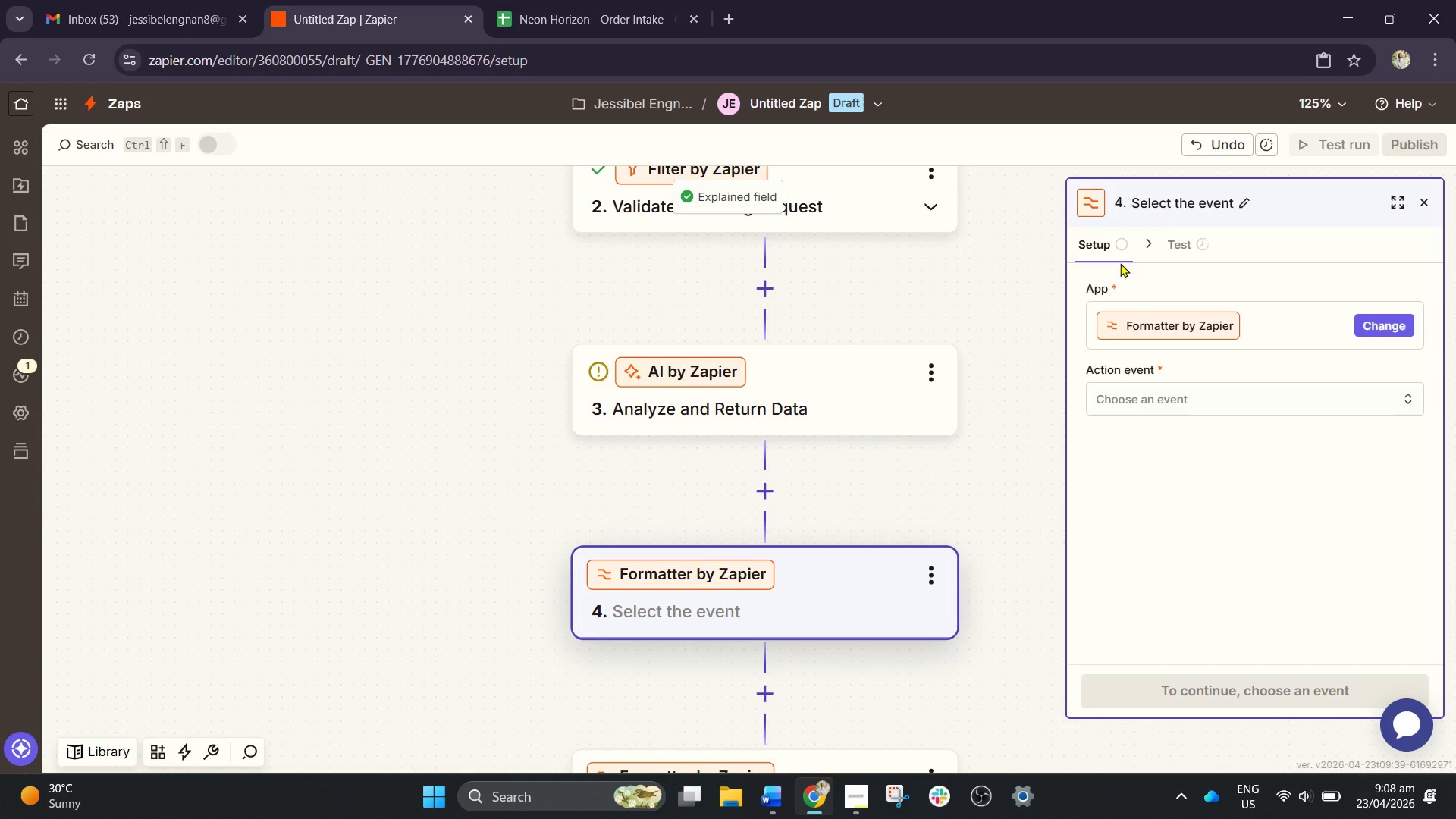 
left_click([1156, 391])
 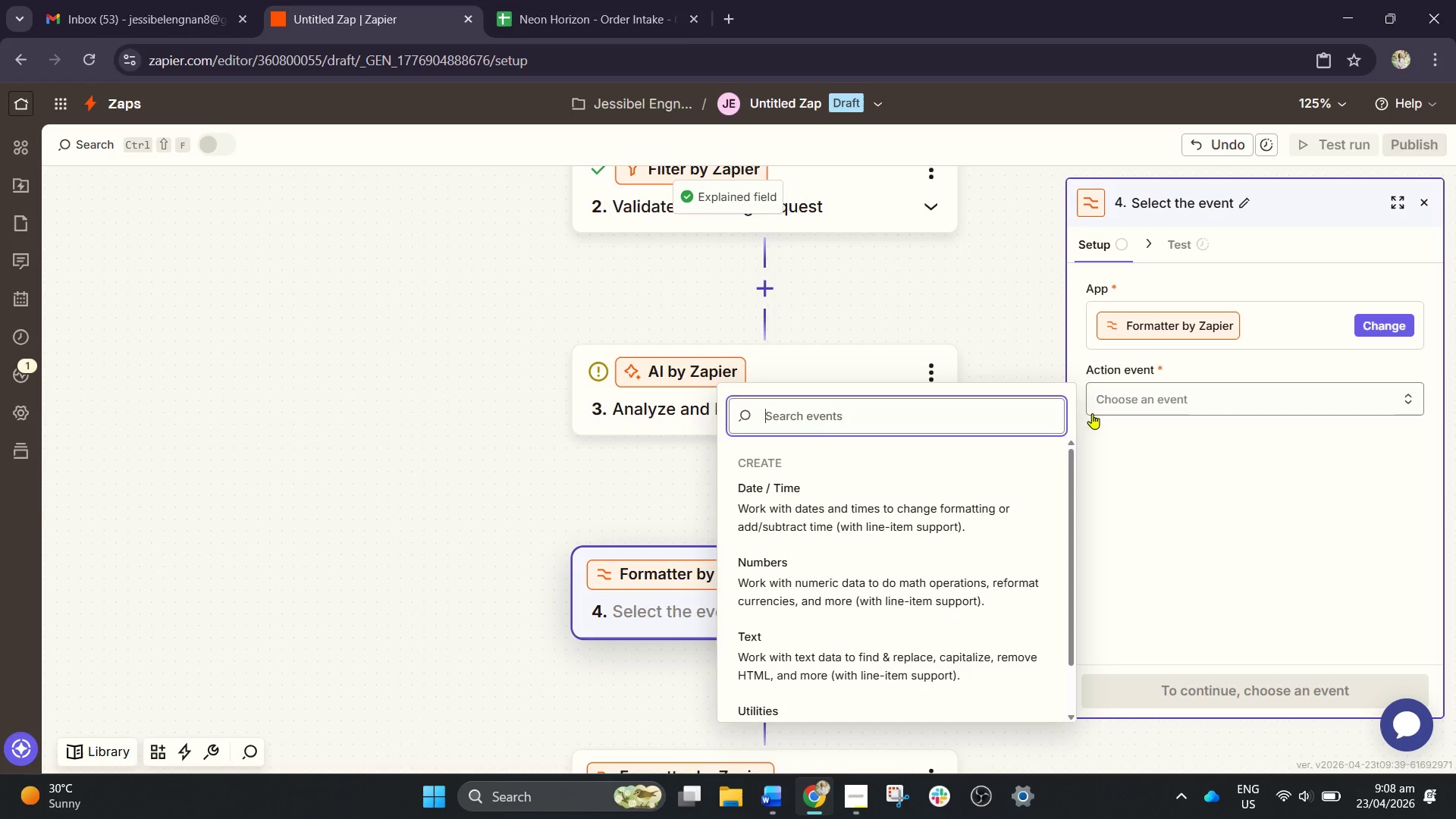 
left_click([824, 635])
 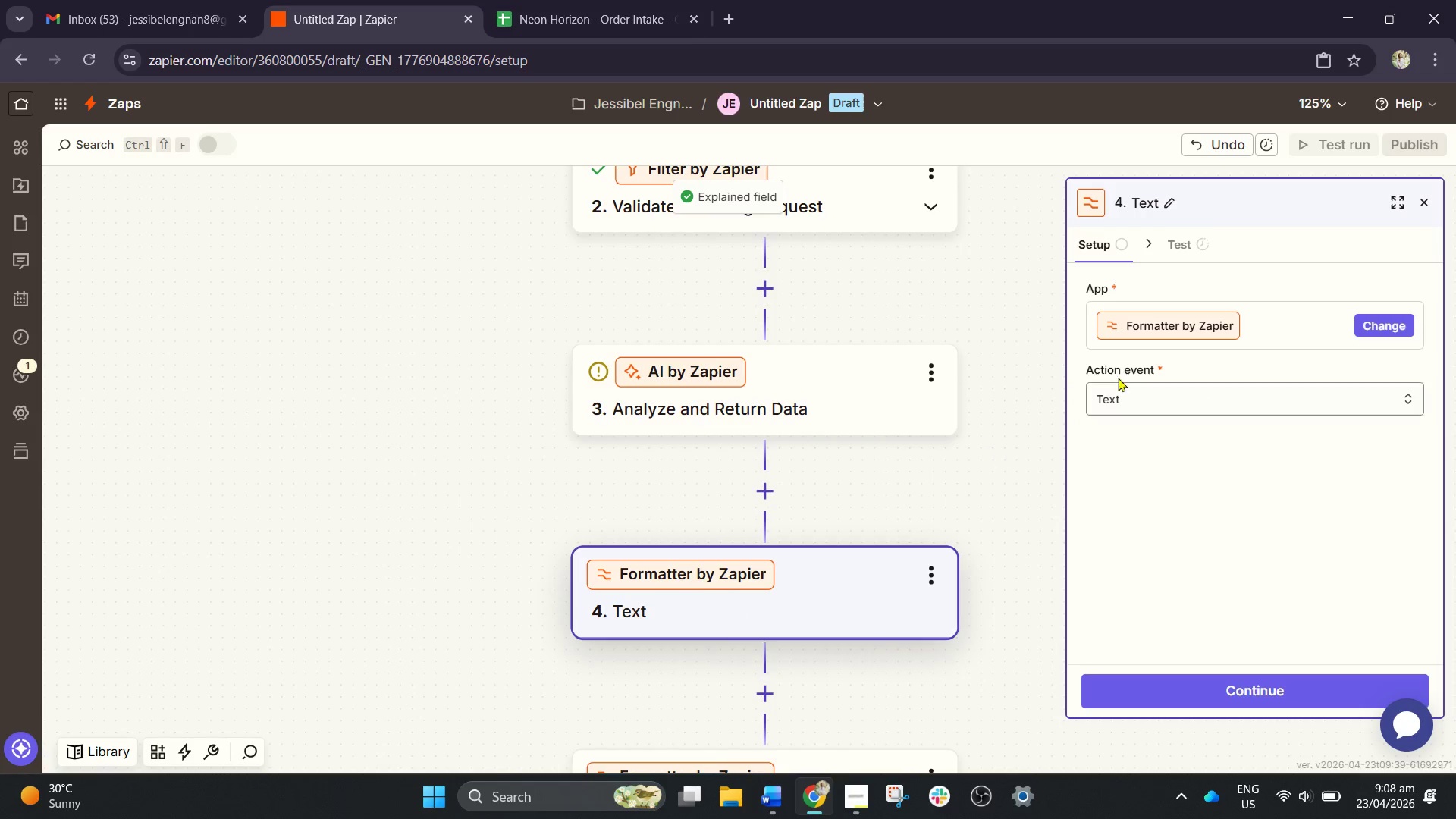 
left_click_drag(start_coordinate=[1188, 419], to_coordinate=[1192, 419])
 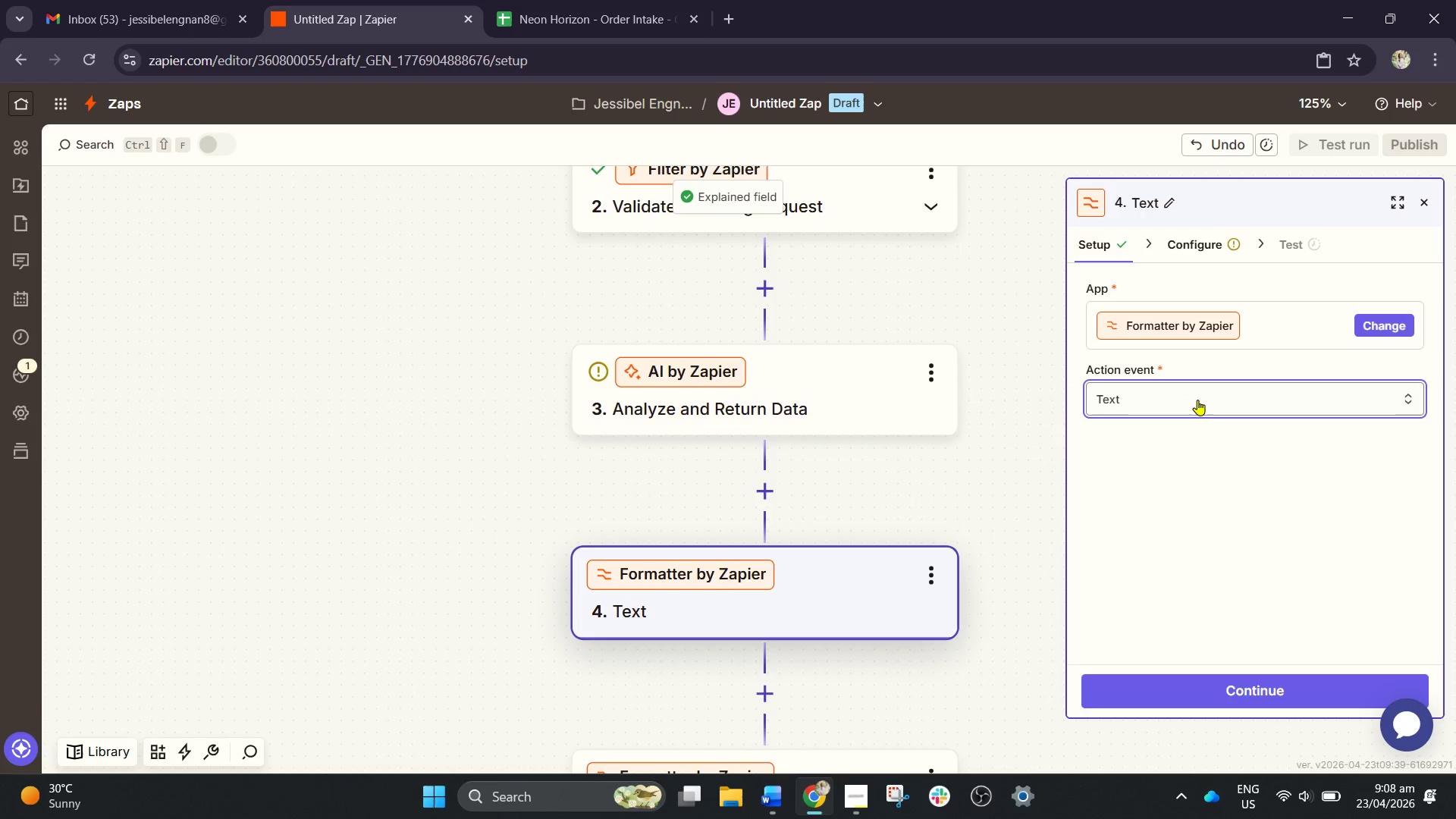 
left_click([1197, 400])
 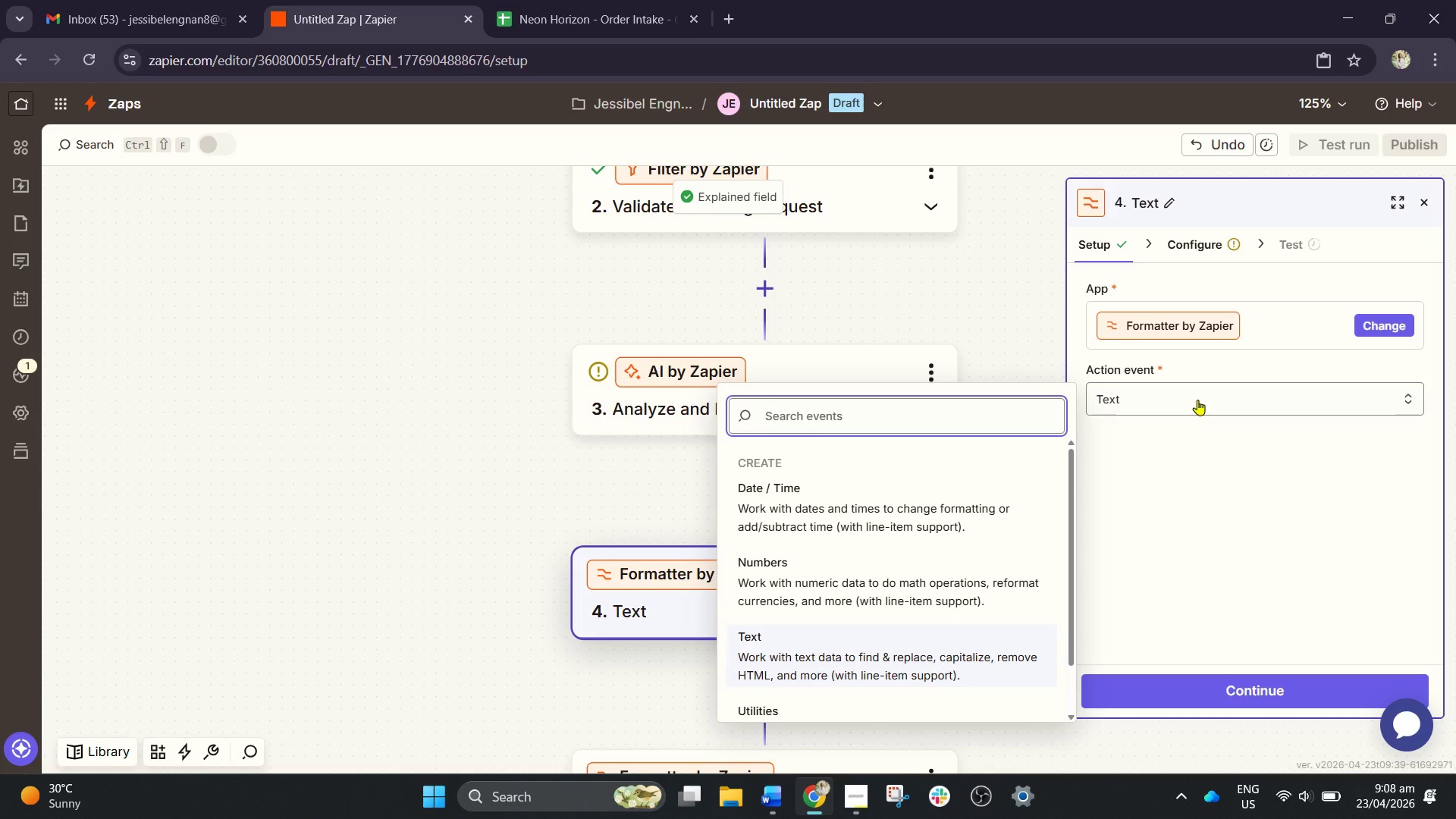 
wait(6.48)
 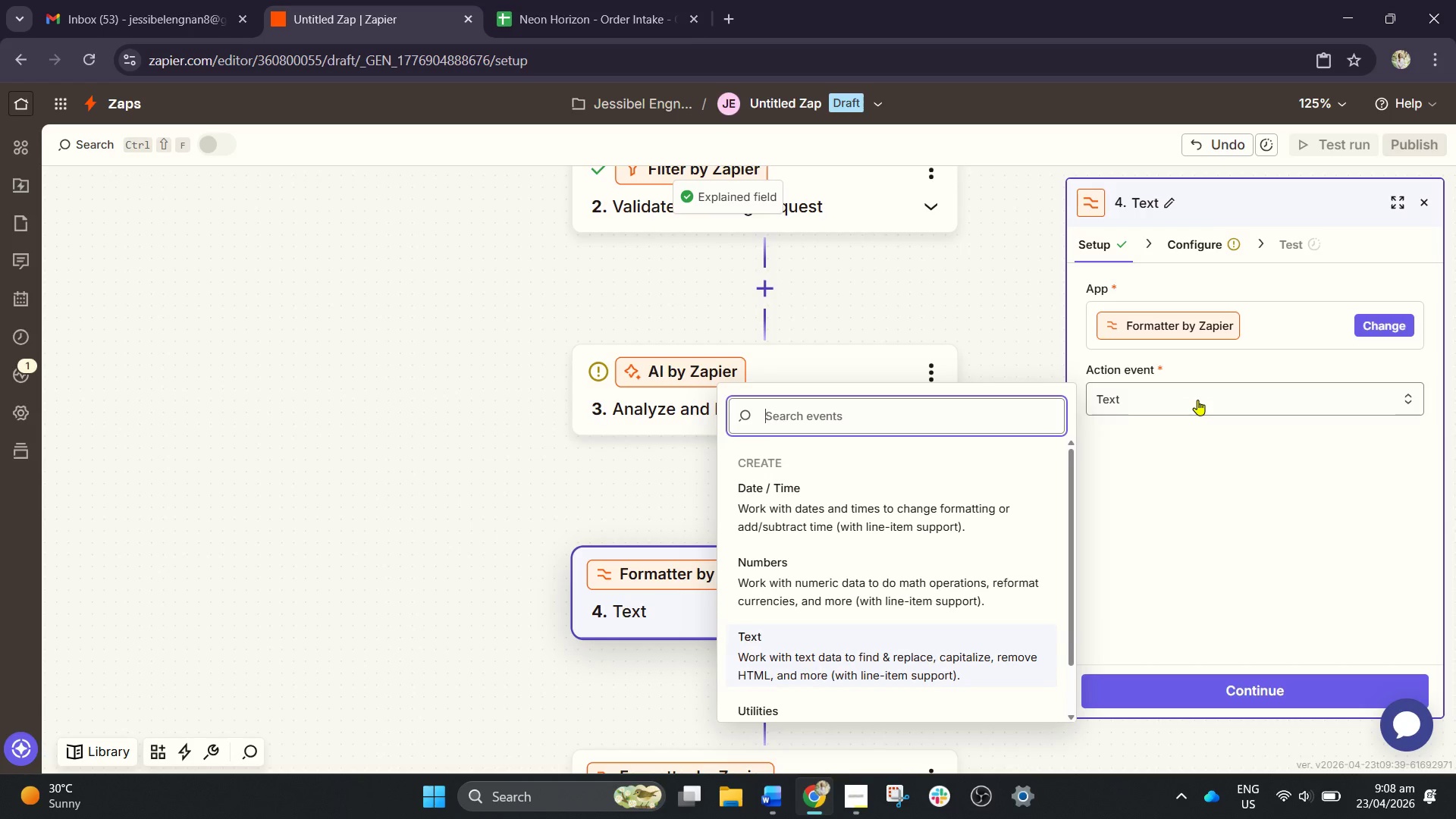 
type(spli)
 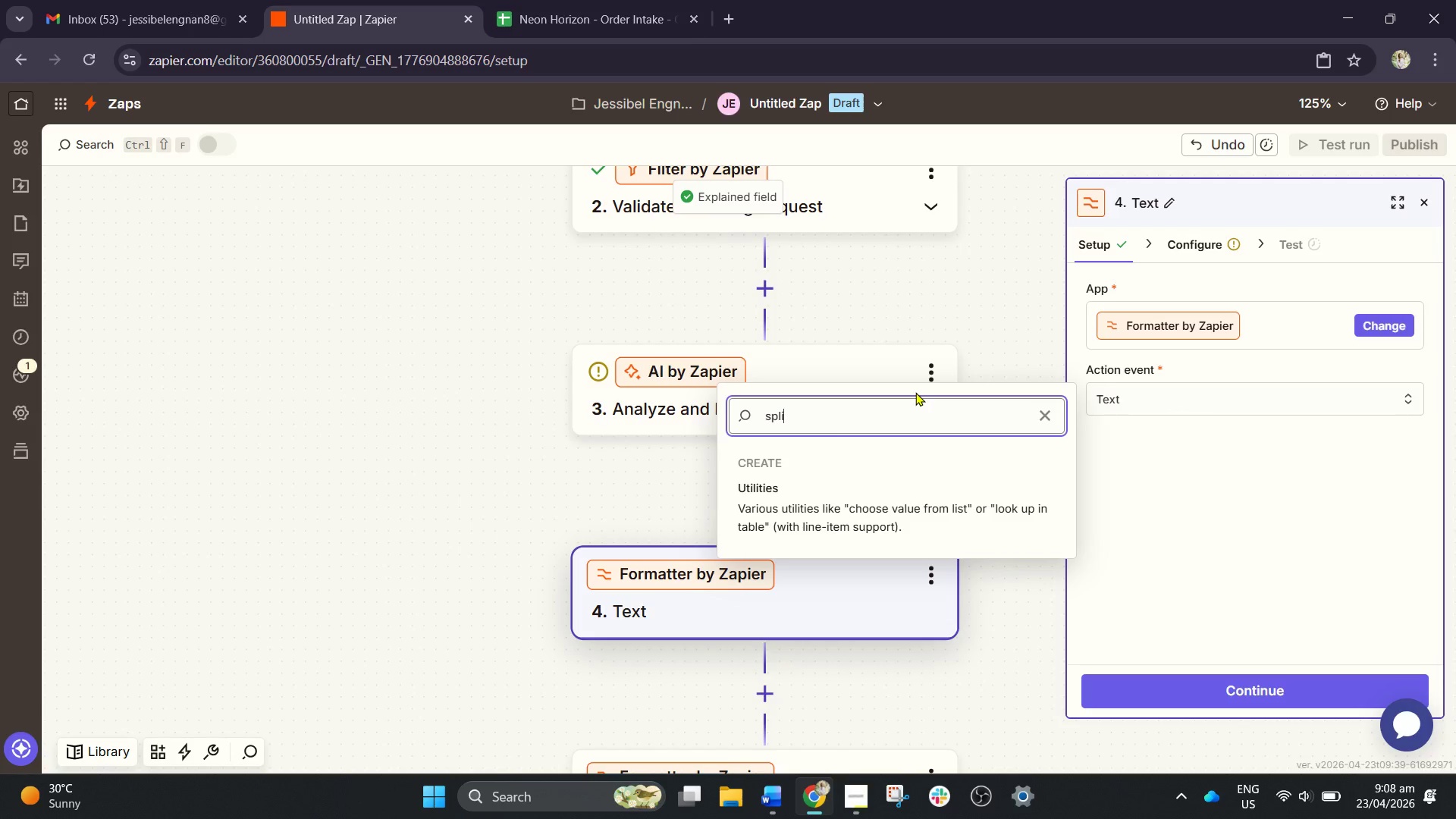 
hold_key(key=Backspace, duration=0.98)
 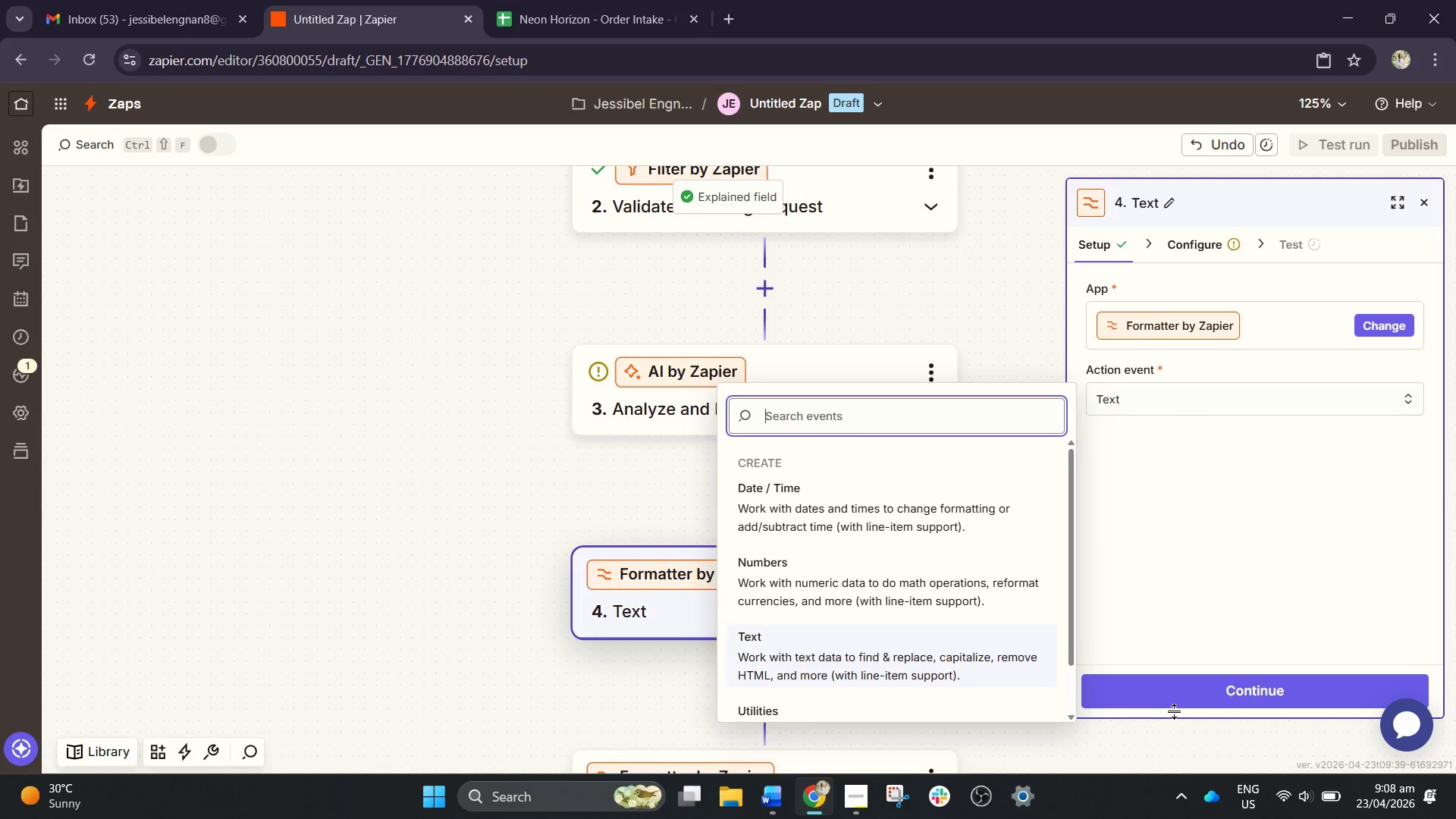 
left_click([1175, 710])
 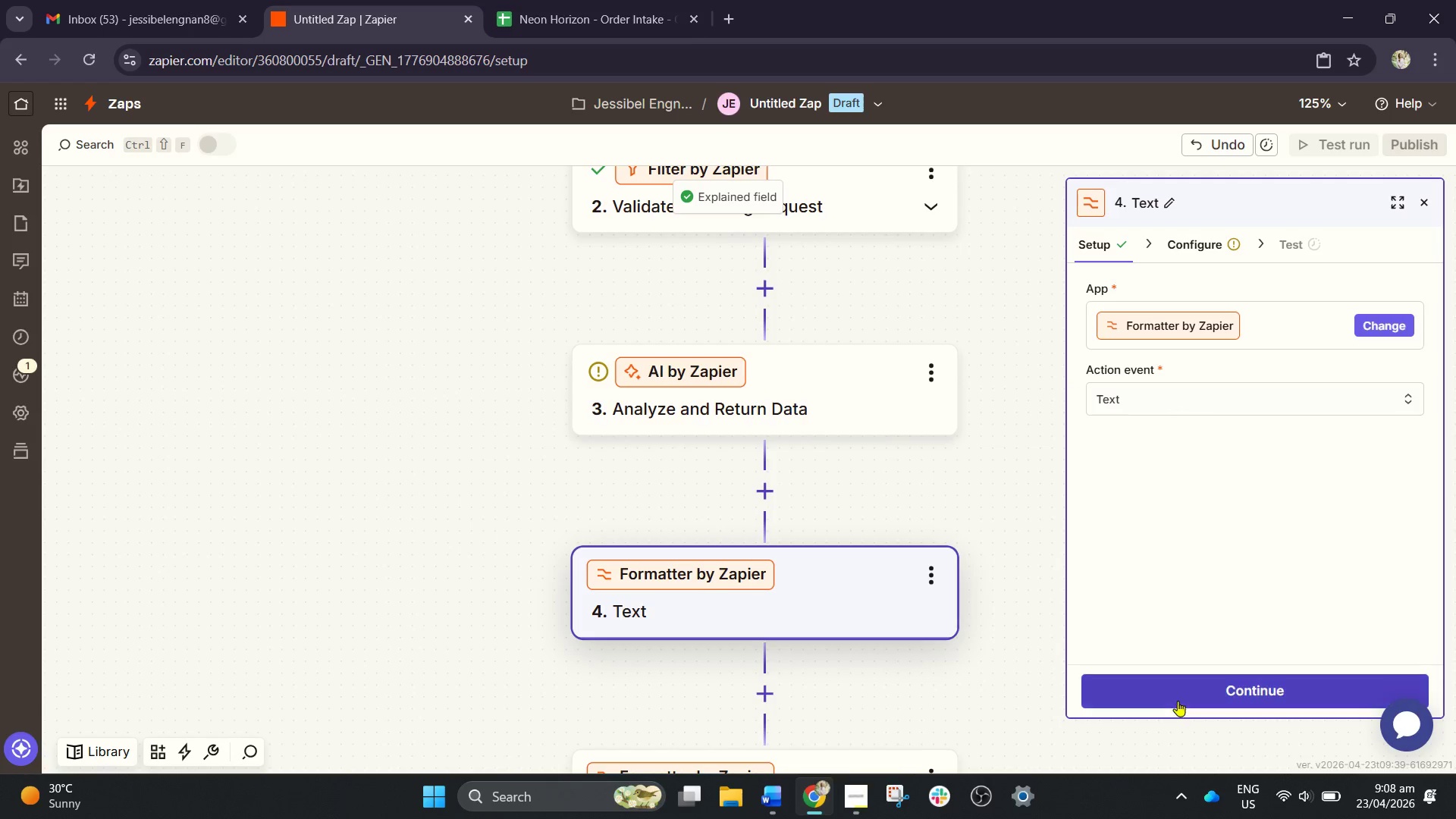 
left_click([1178, 701])
 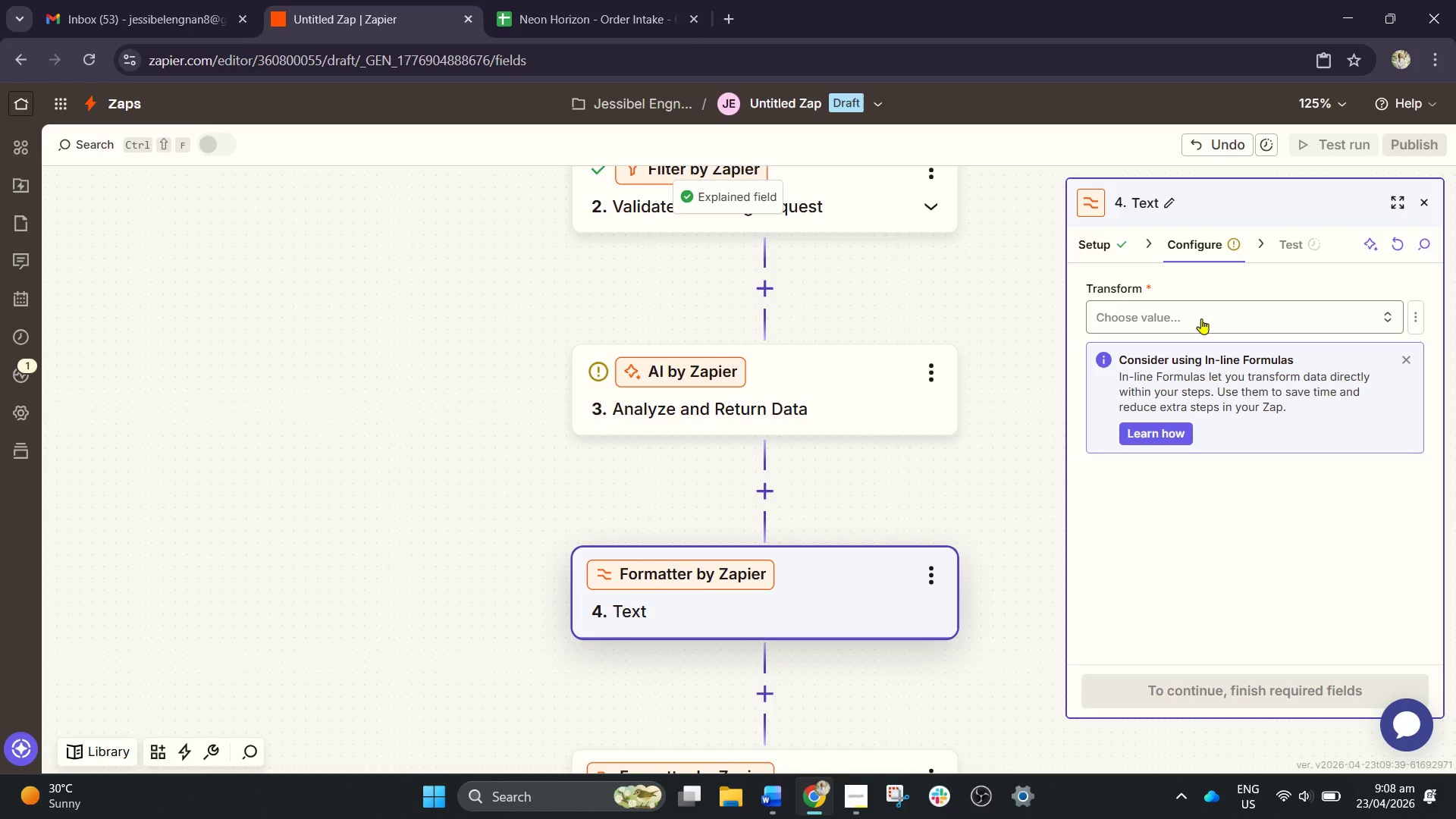 
left_click([1201, 318])
 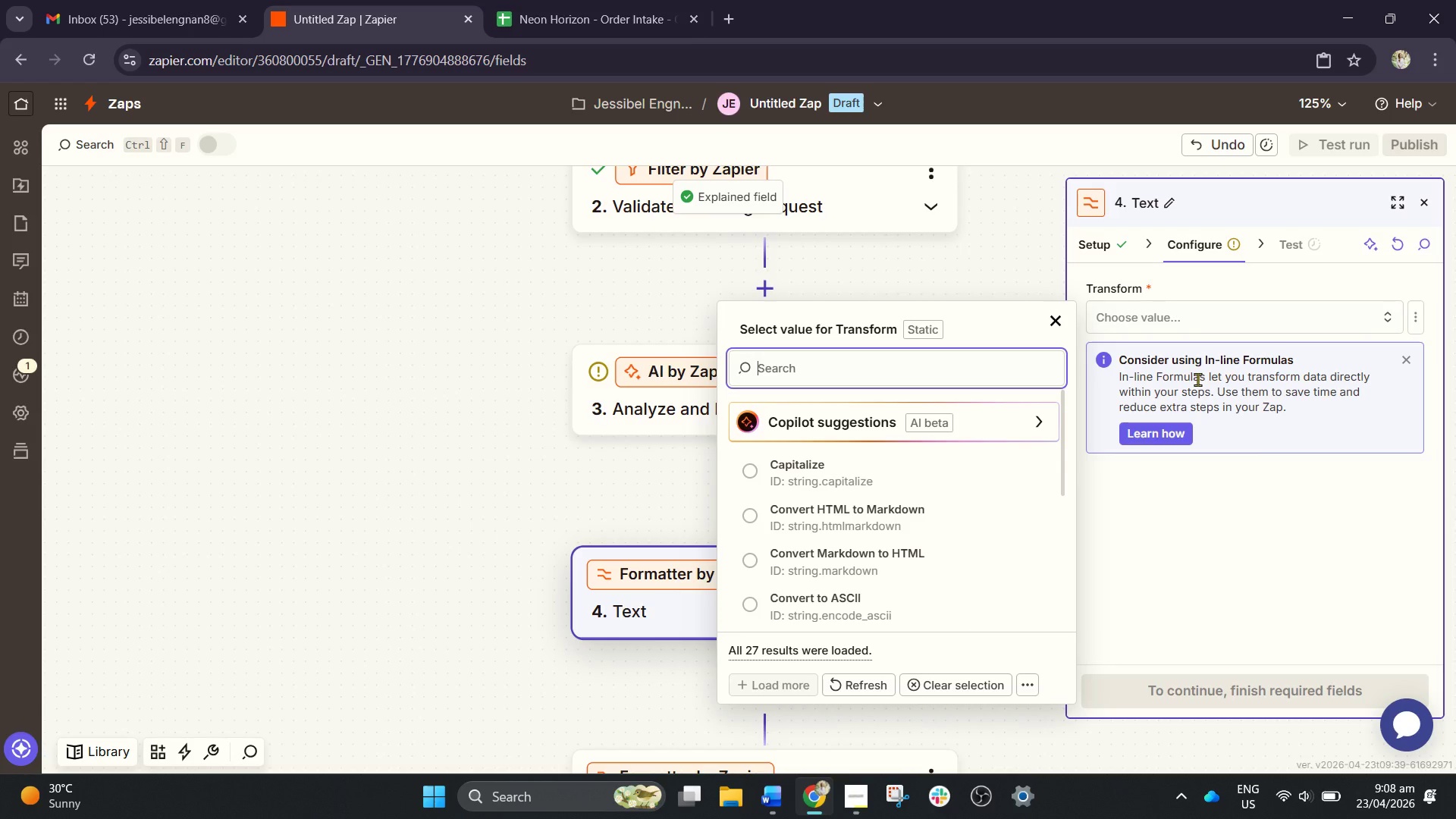 
wait(10.8)
 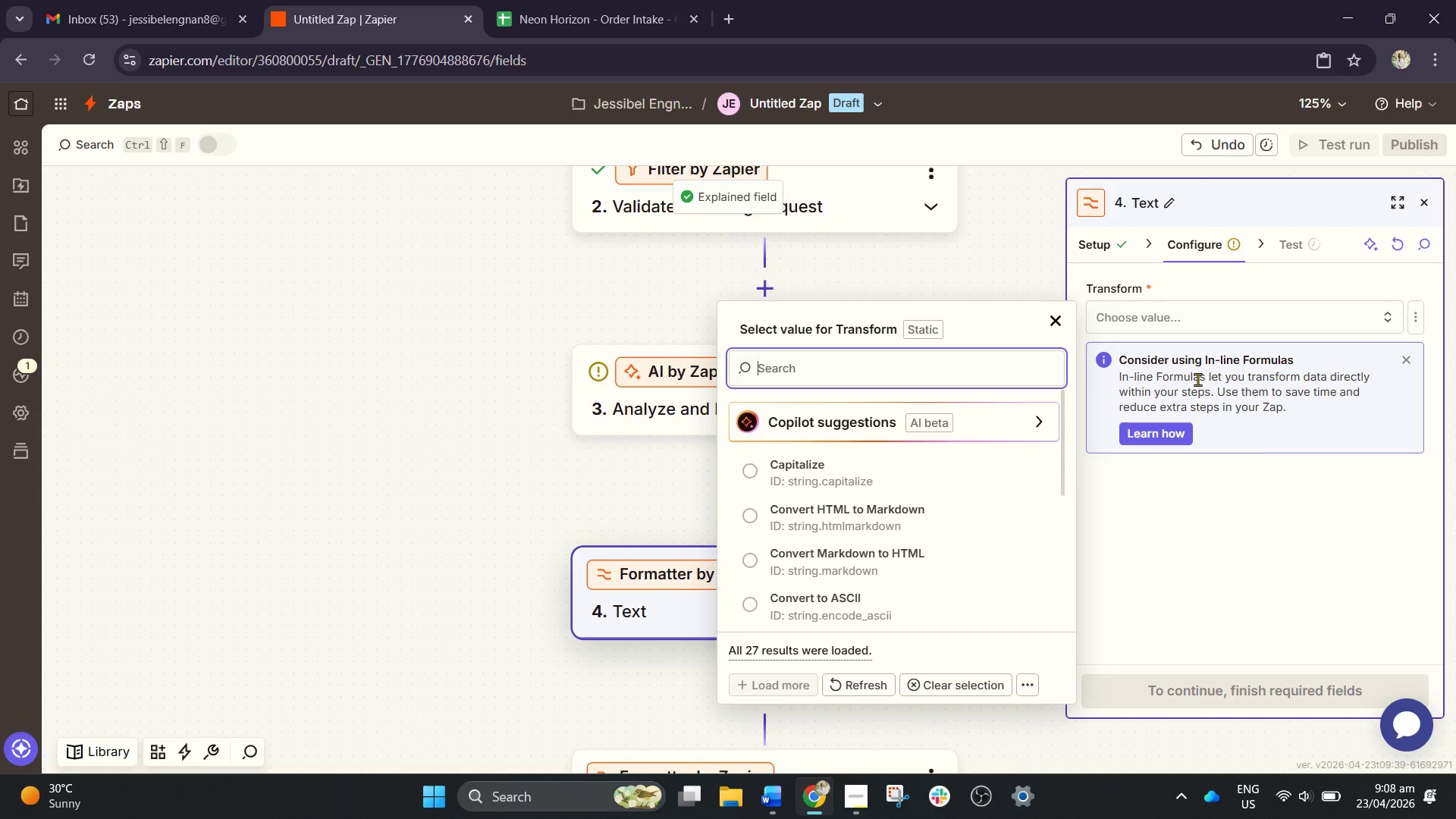 
left_click([1110, 240])
 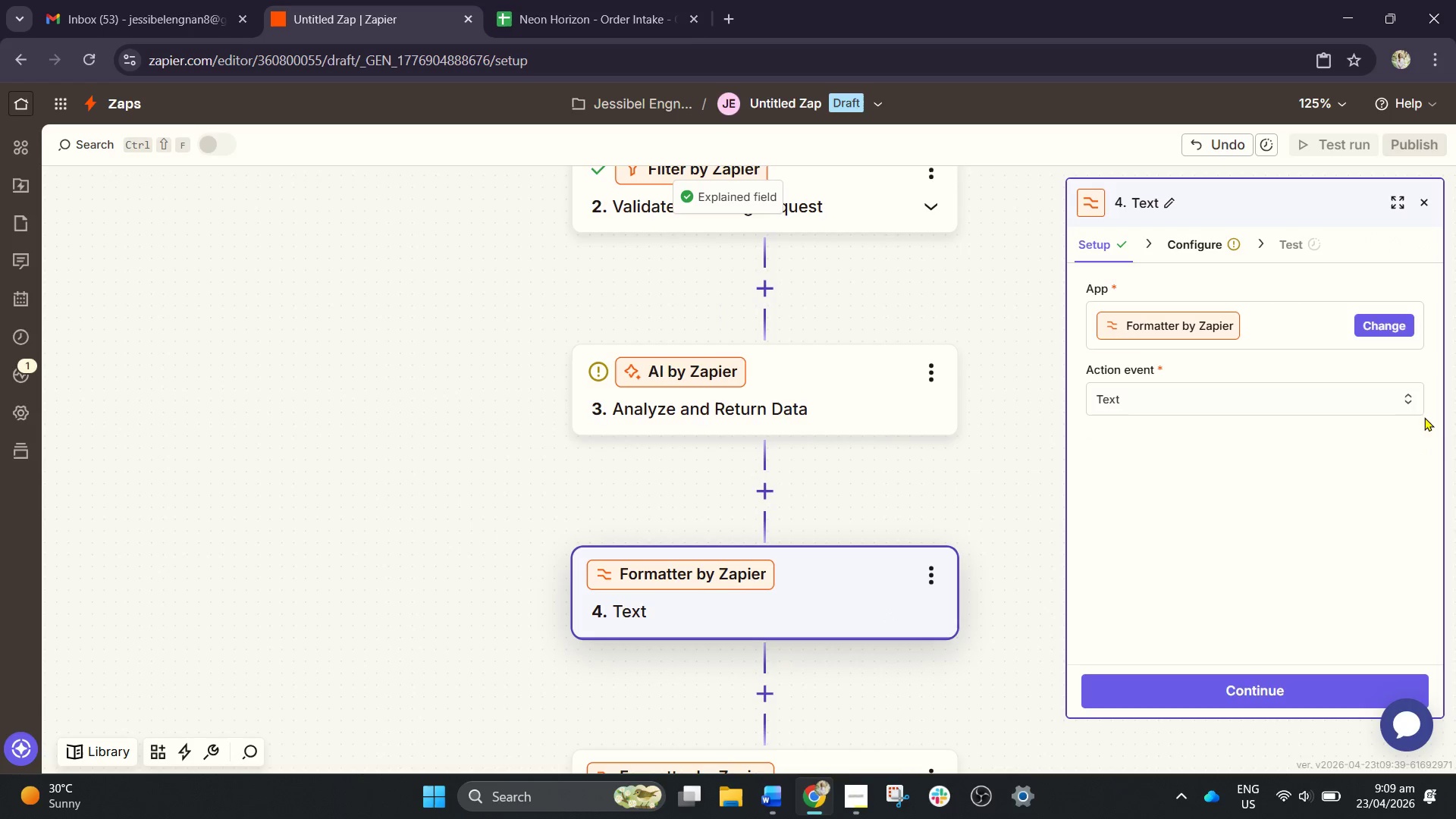 
left_click([1365, 398])
 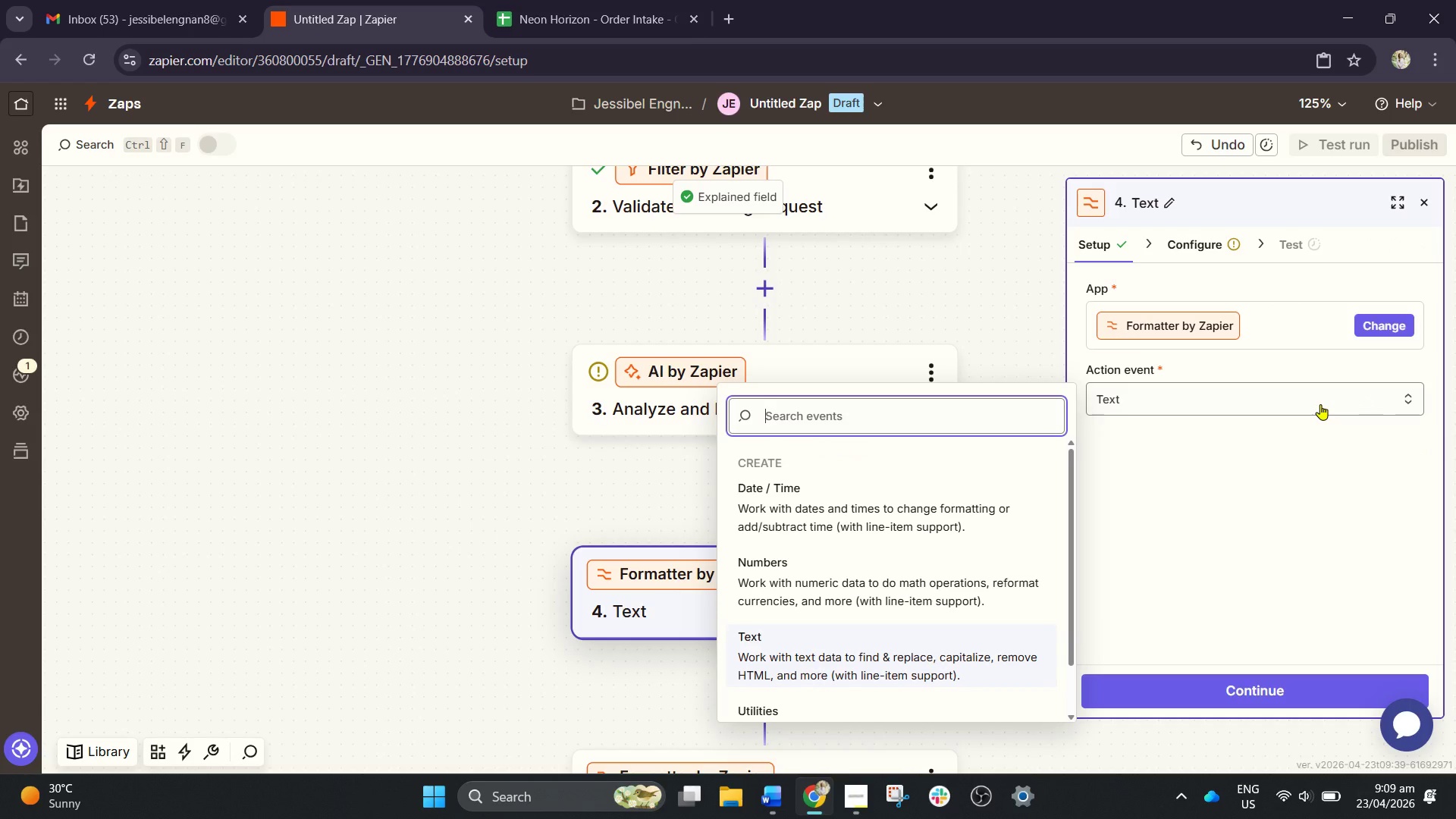 
key(Backspace)
 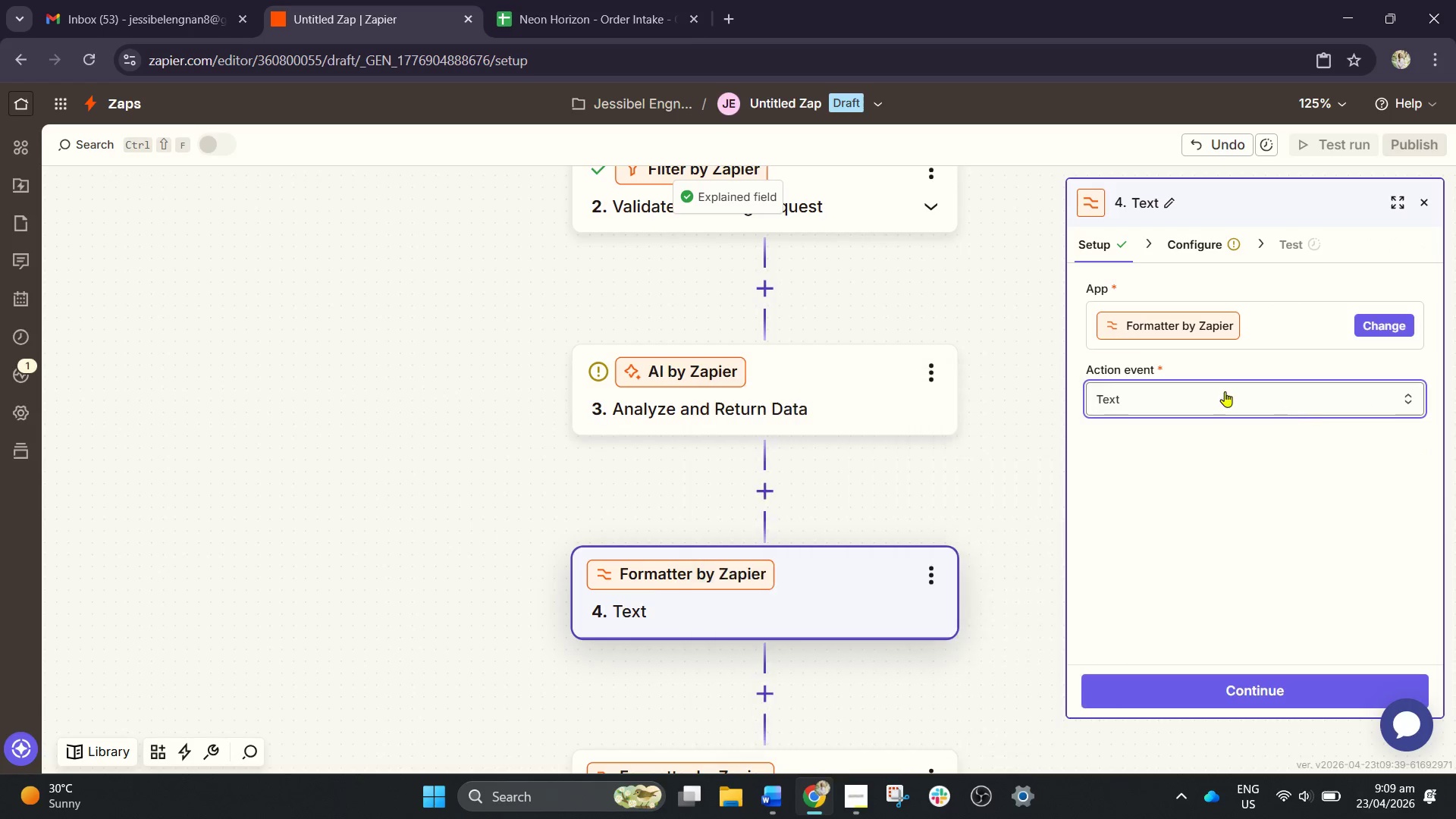 
double_click([1210, 387])
 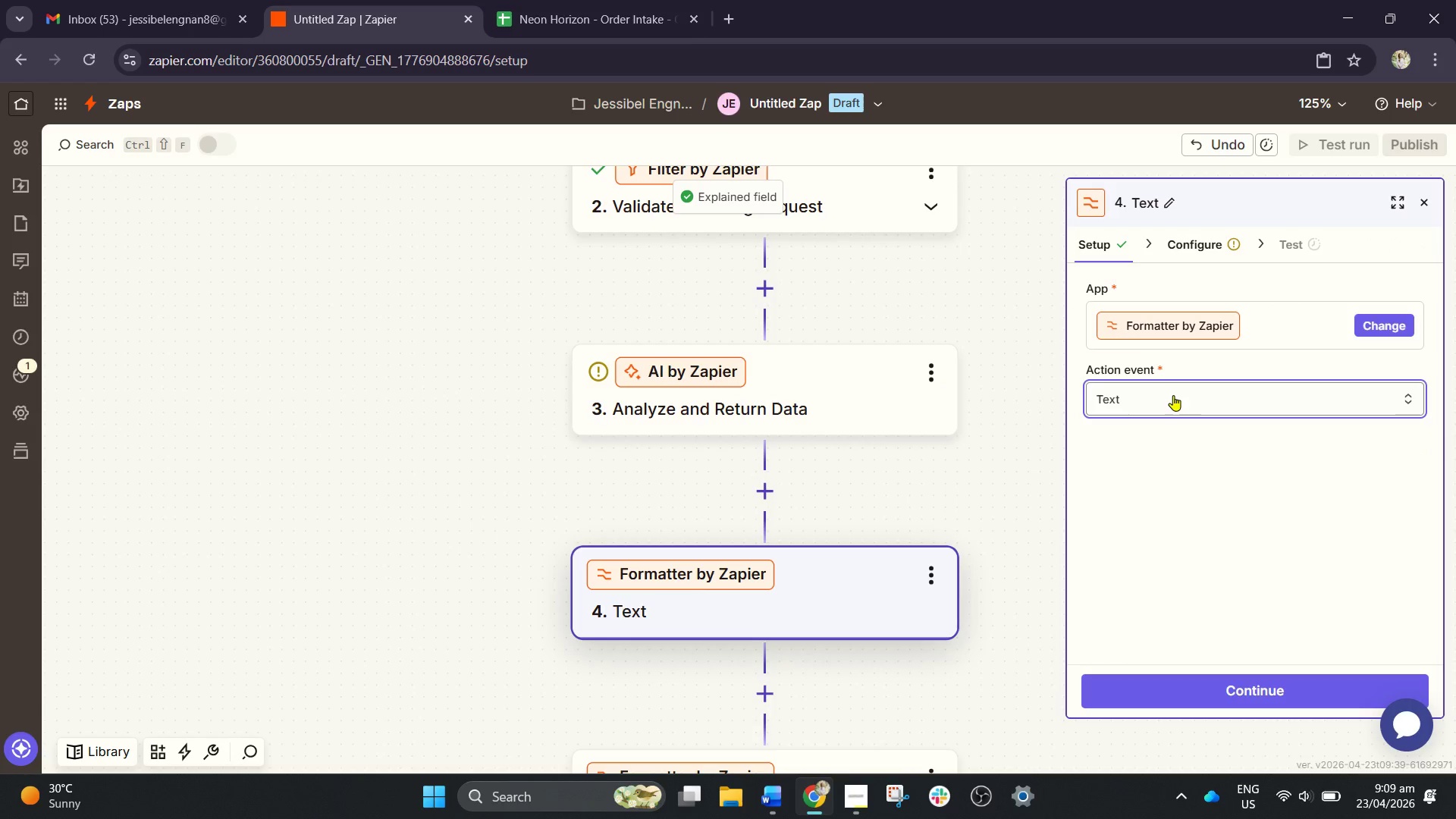 
double_click([1173, 395])
 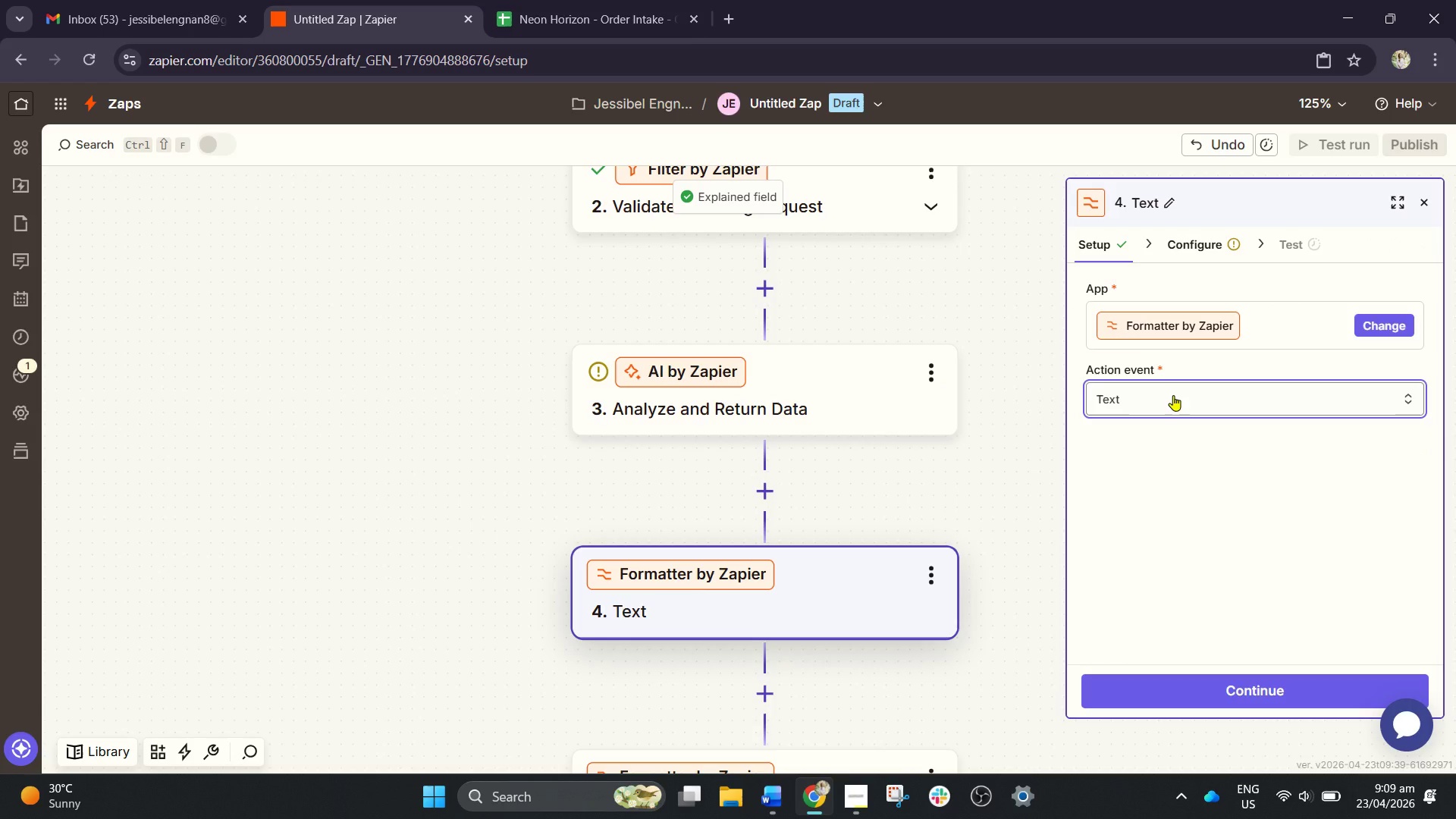 
key(Backspace)
 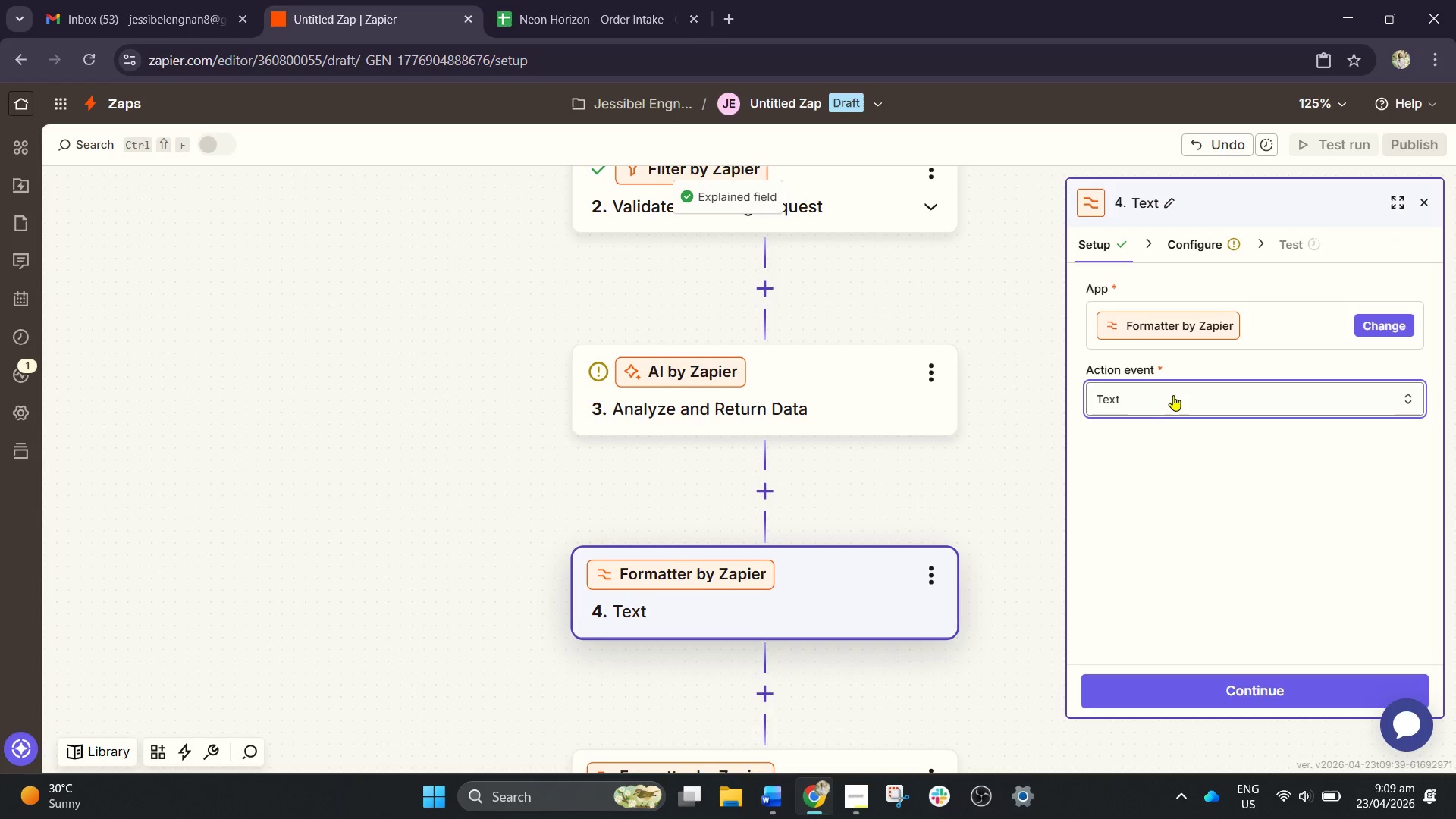 
key(Backspace)
 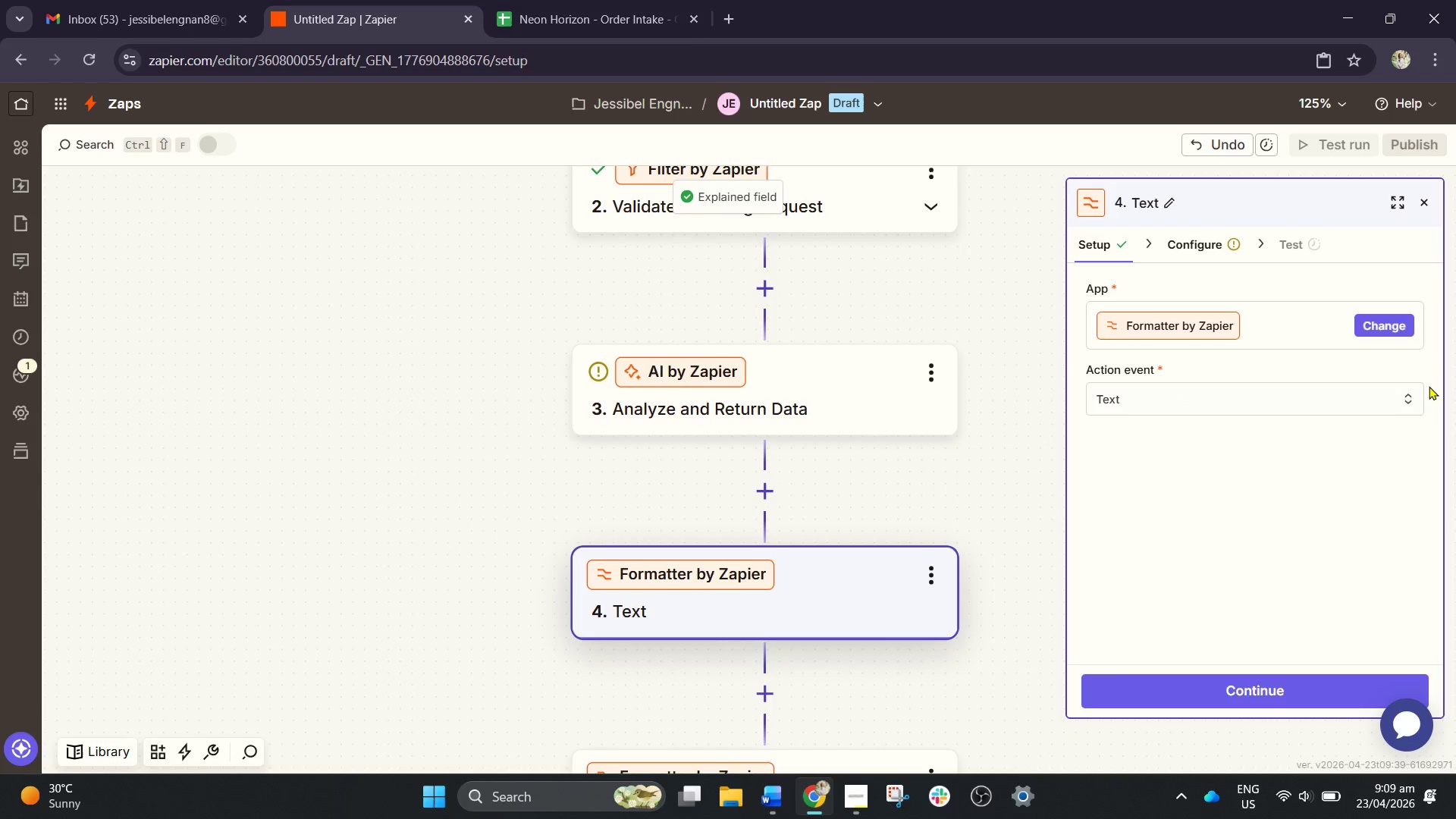 
double_click([1417, 391])
 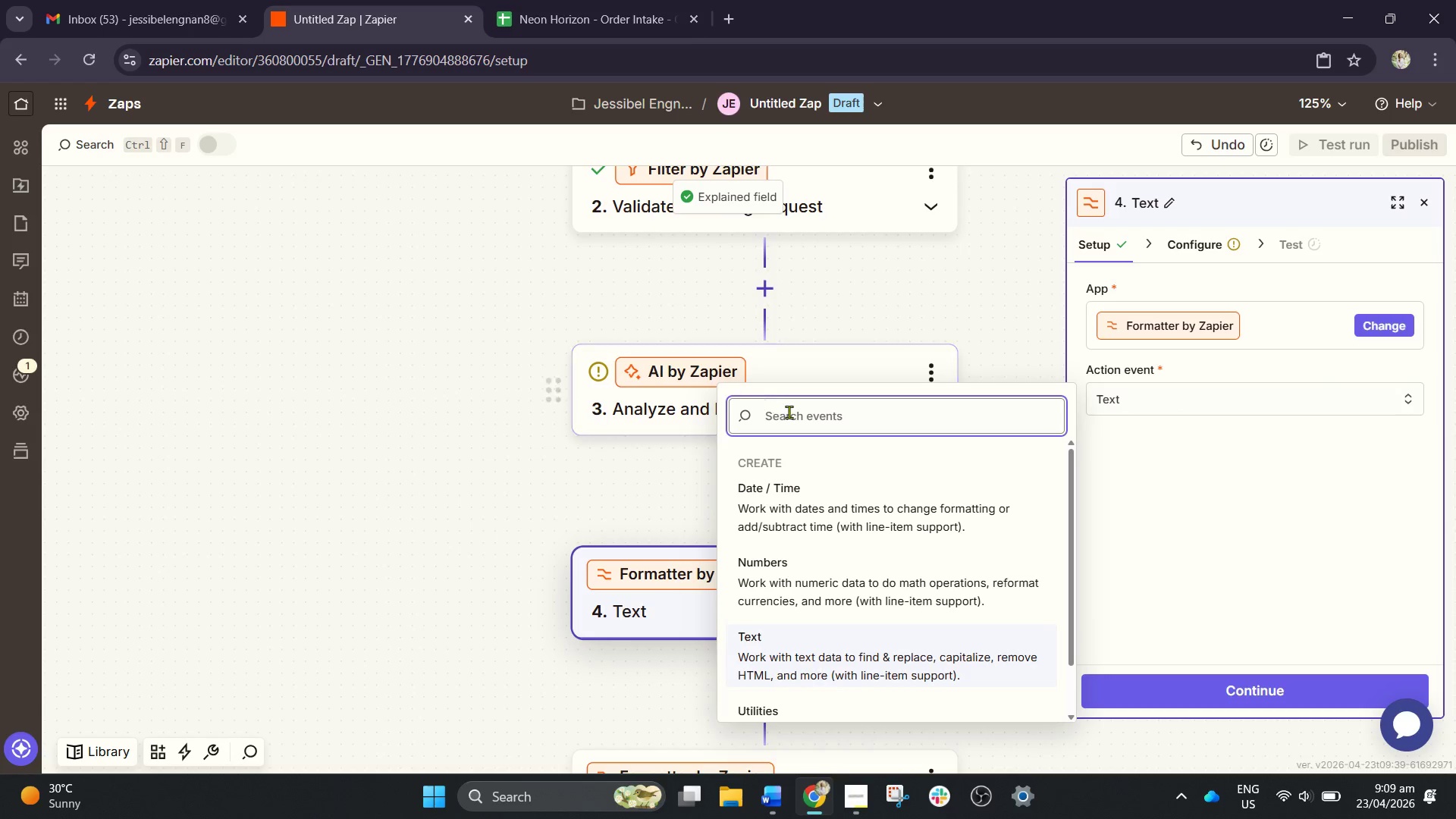 
left_click([789, 412])
 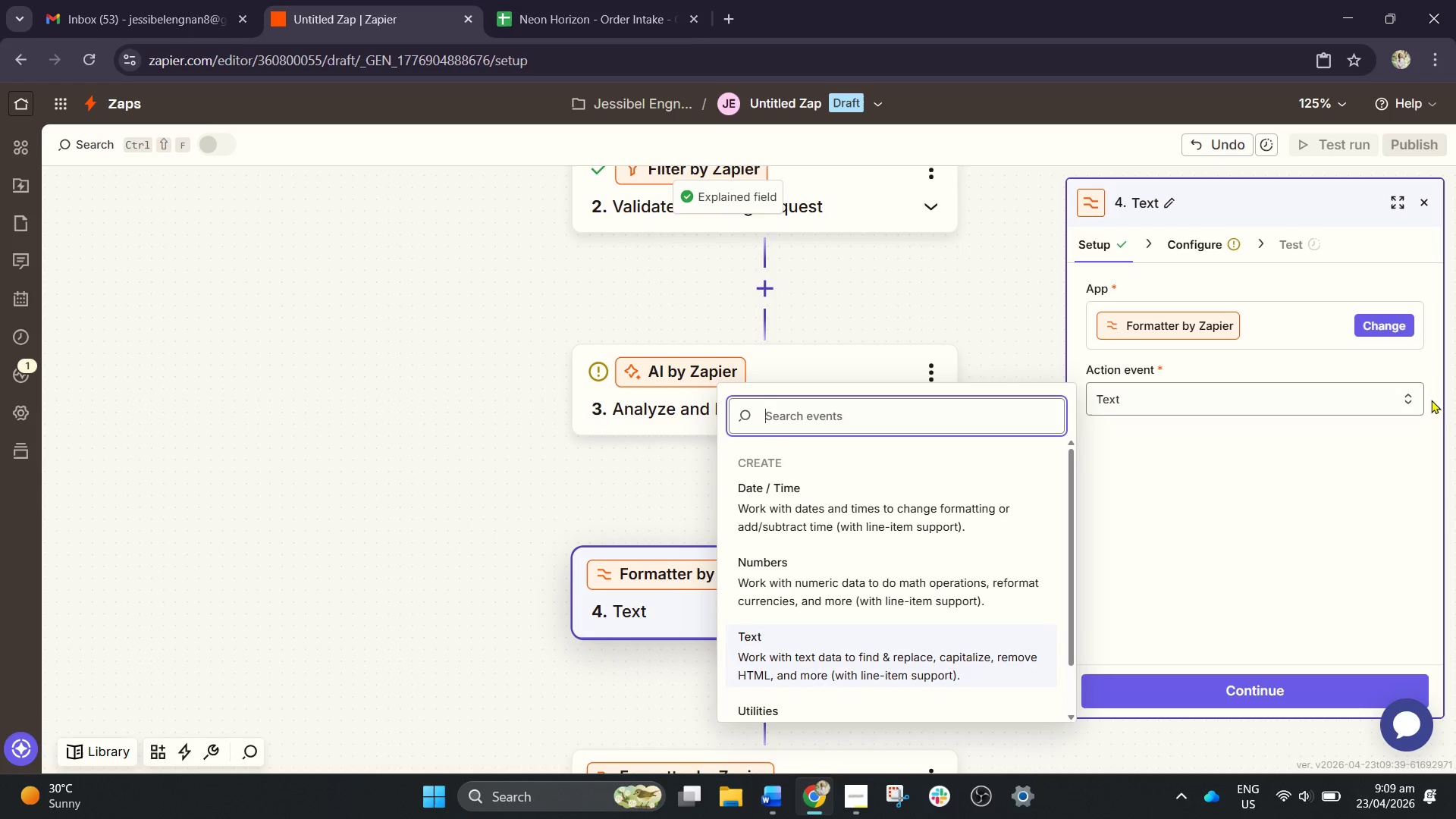 
left_click([1407, 396])
 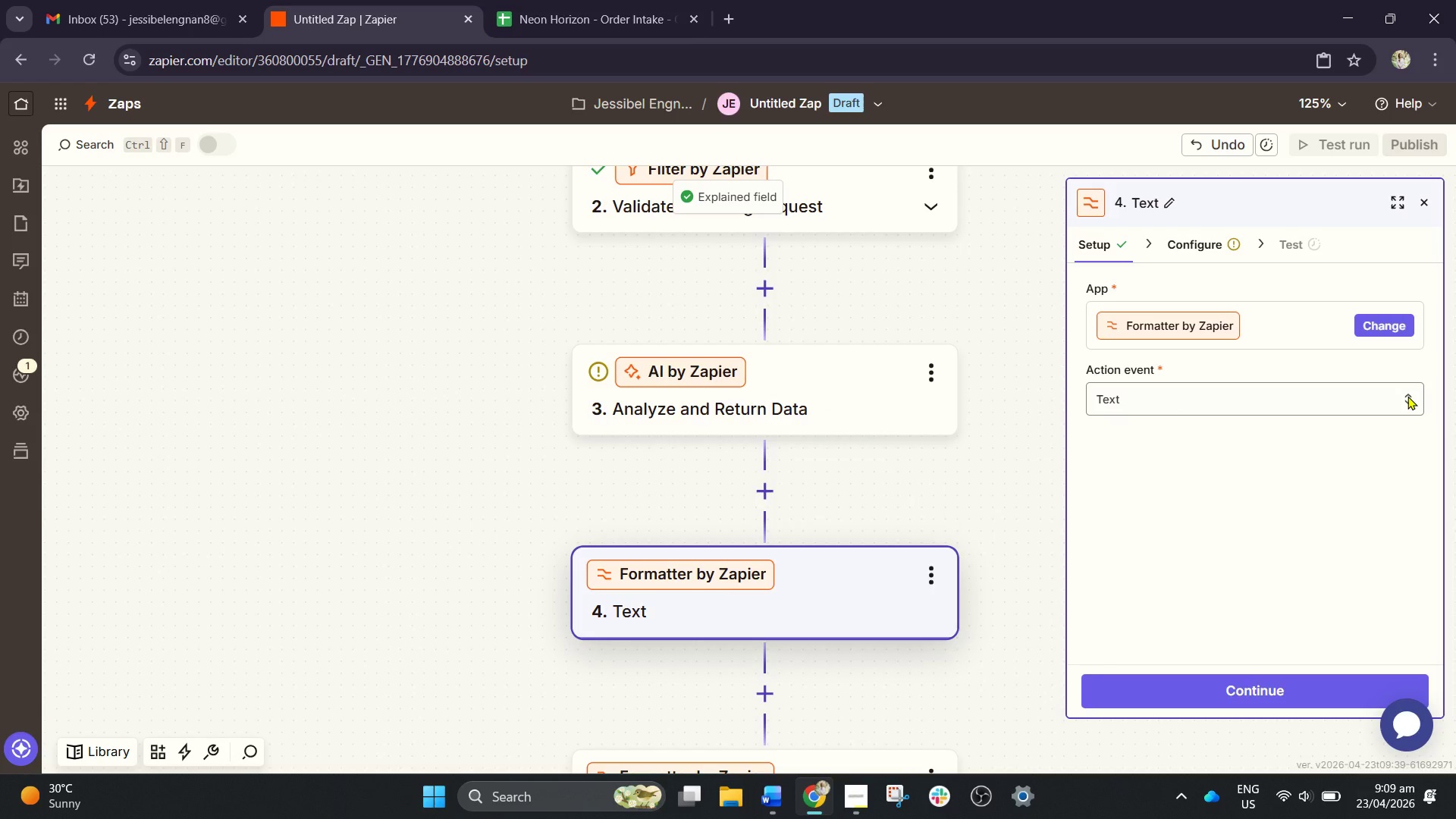 
double_click([1407, 396])
 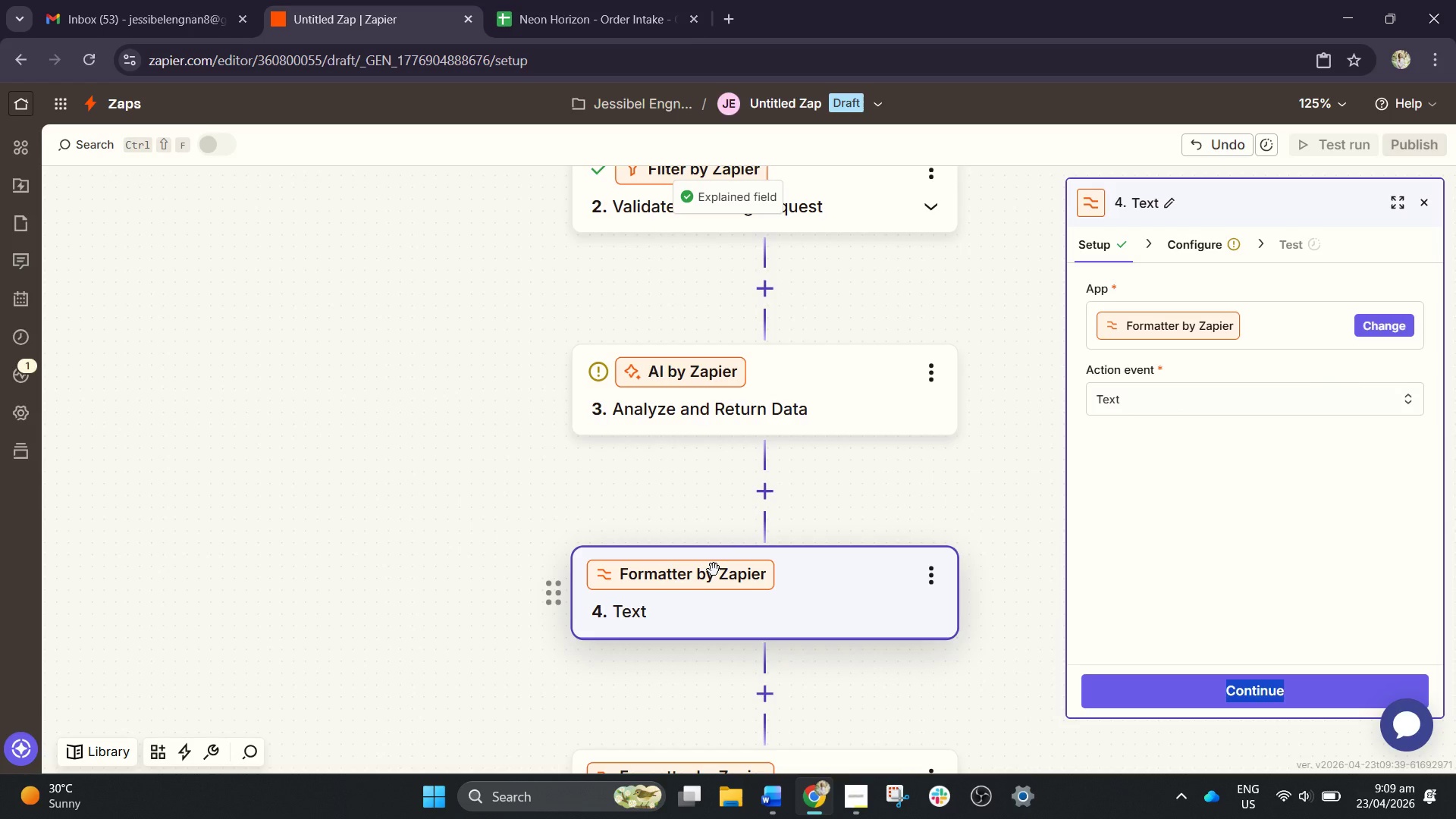 
left_click([709, 586])
 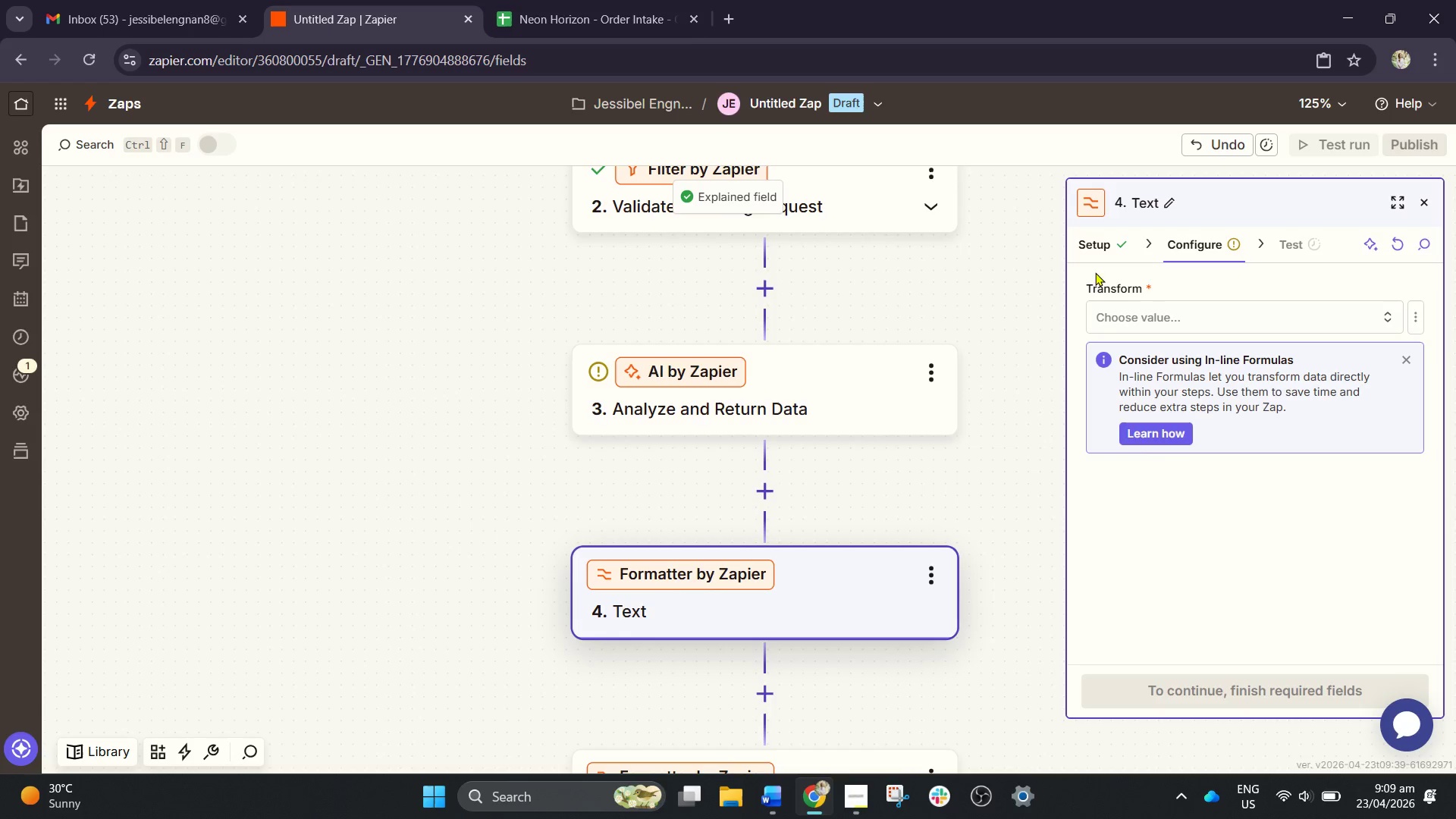 
left_click([1175, 250])
 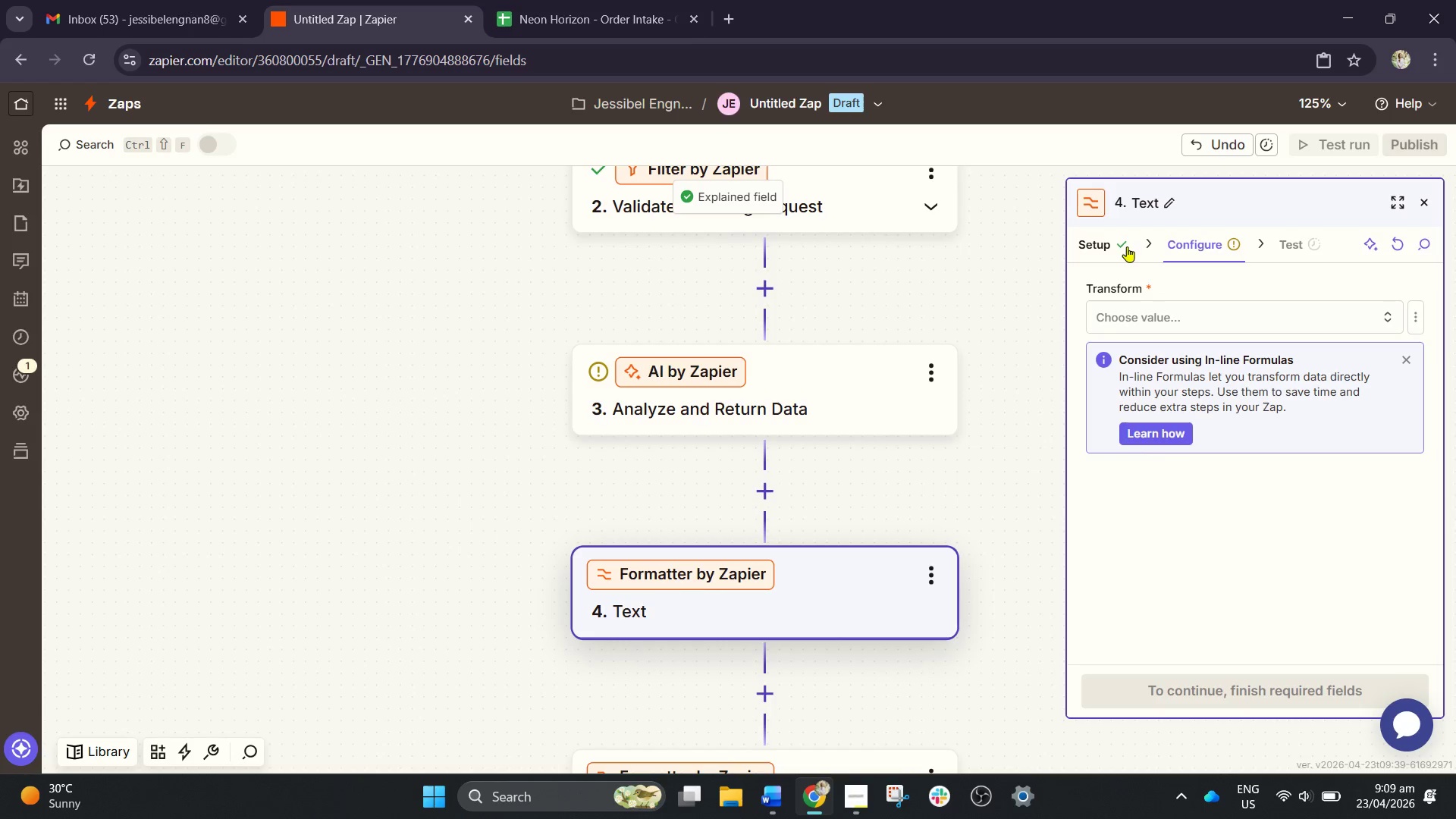 
left_click([1119, 245])
 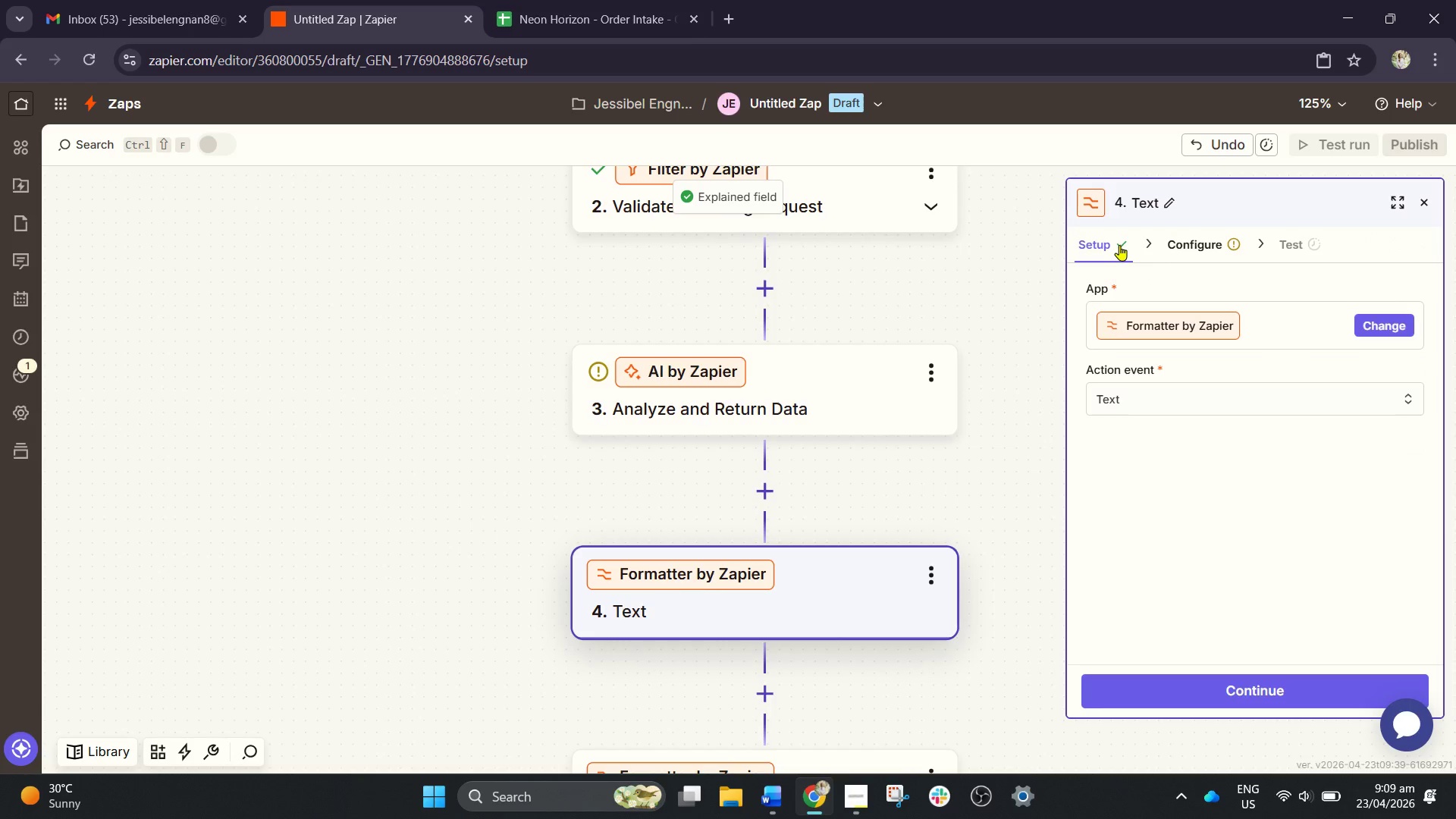 
left_click([1161, 245])
 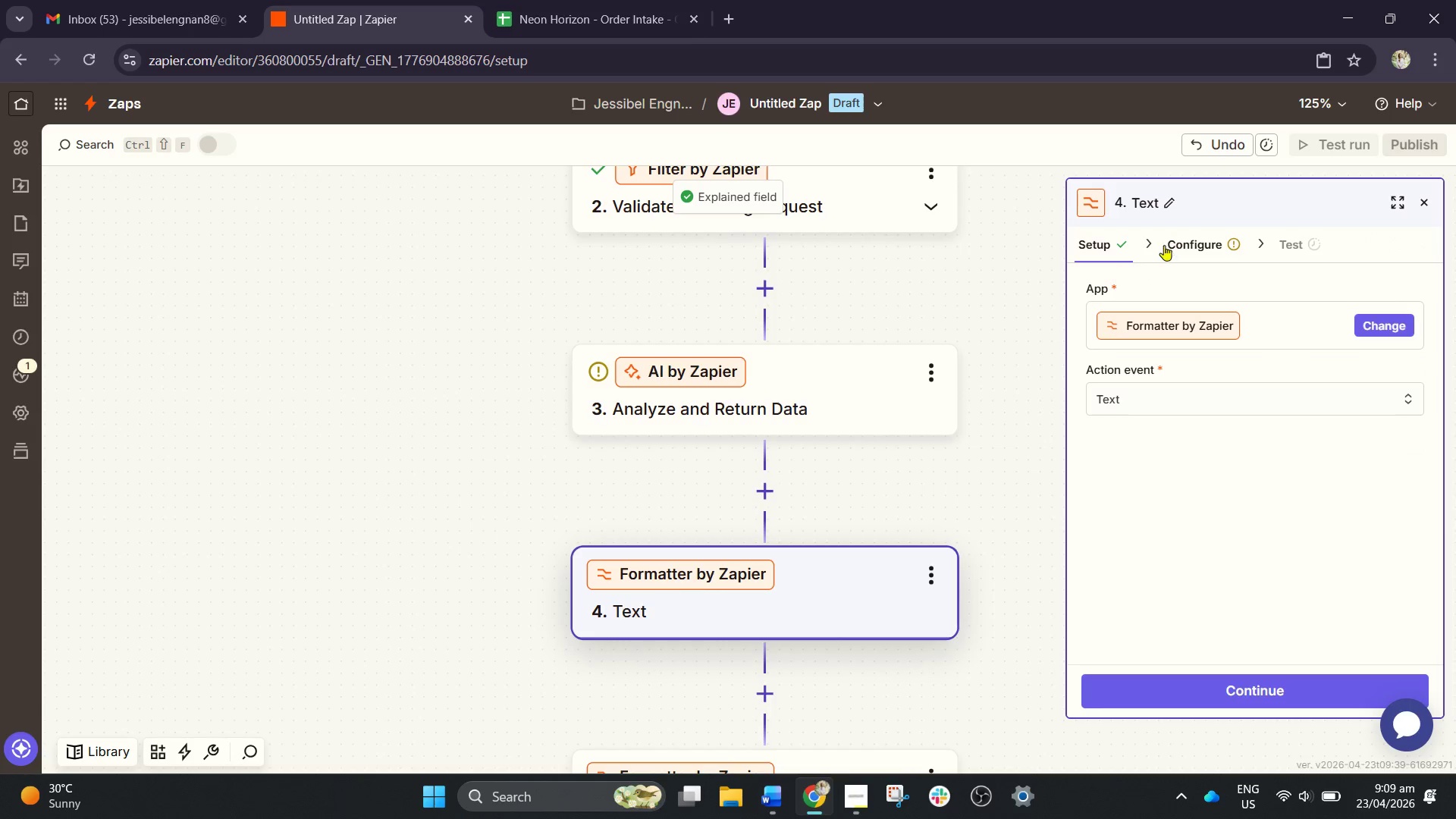 
left_click([1167, 245])
 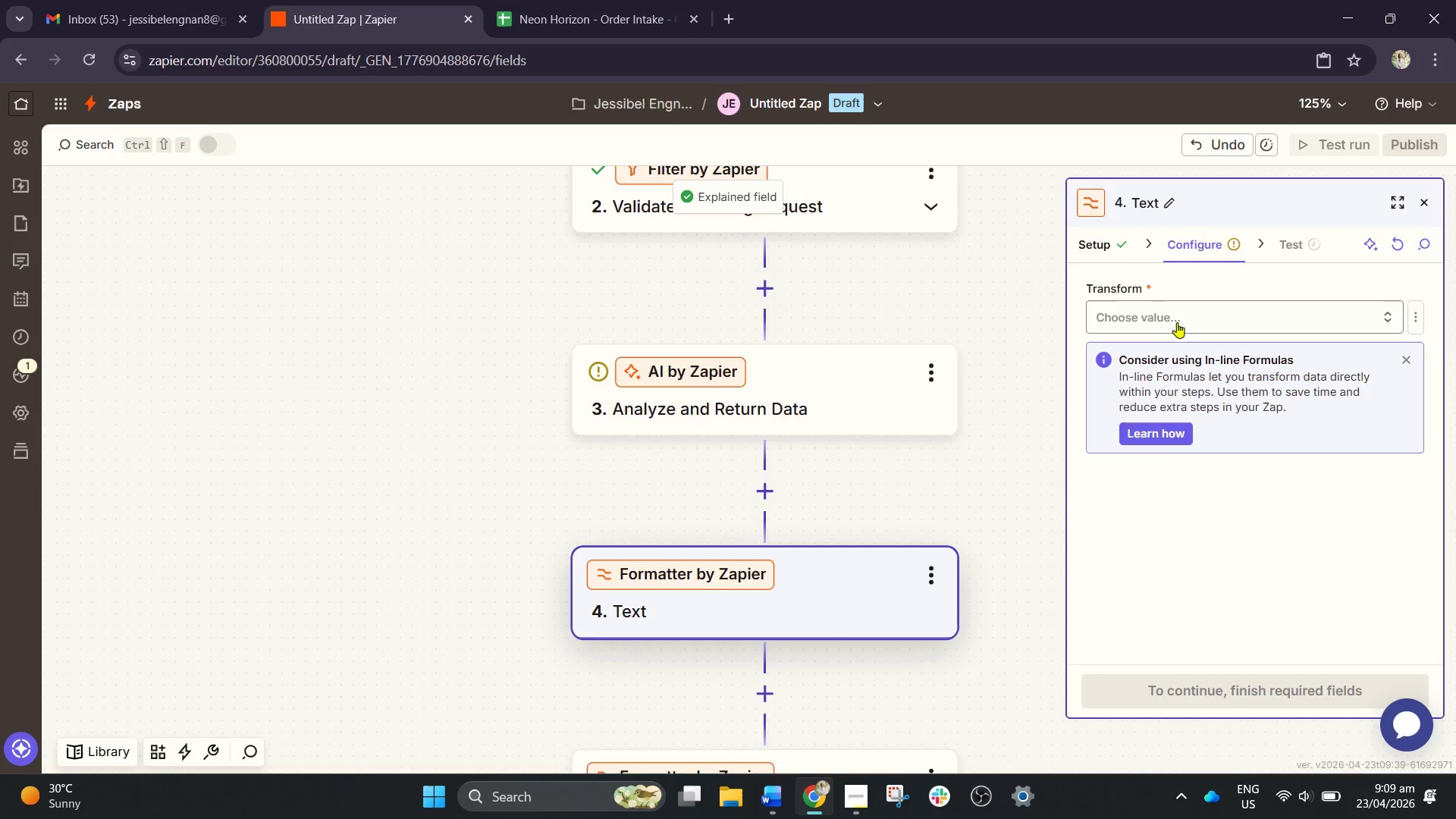 
scroll: coordinate [858, 564], scroll_direction: down, amount: 4.0
 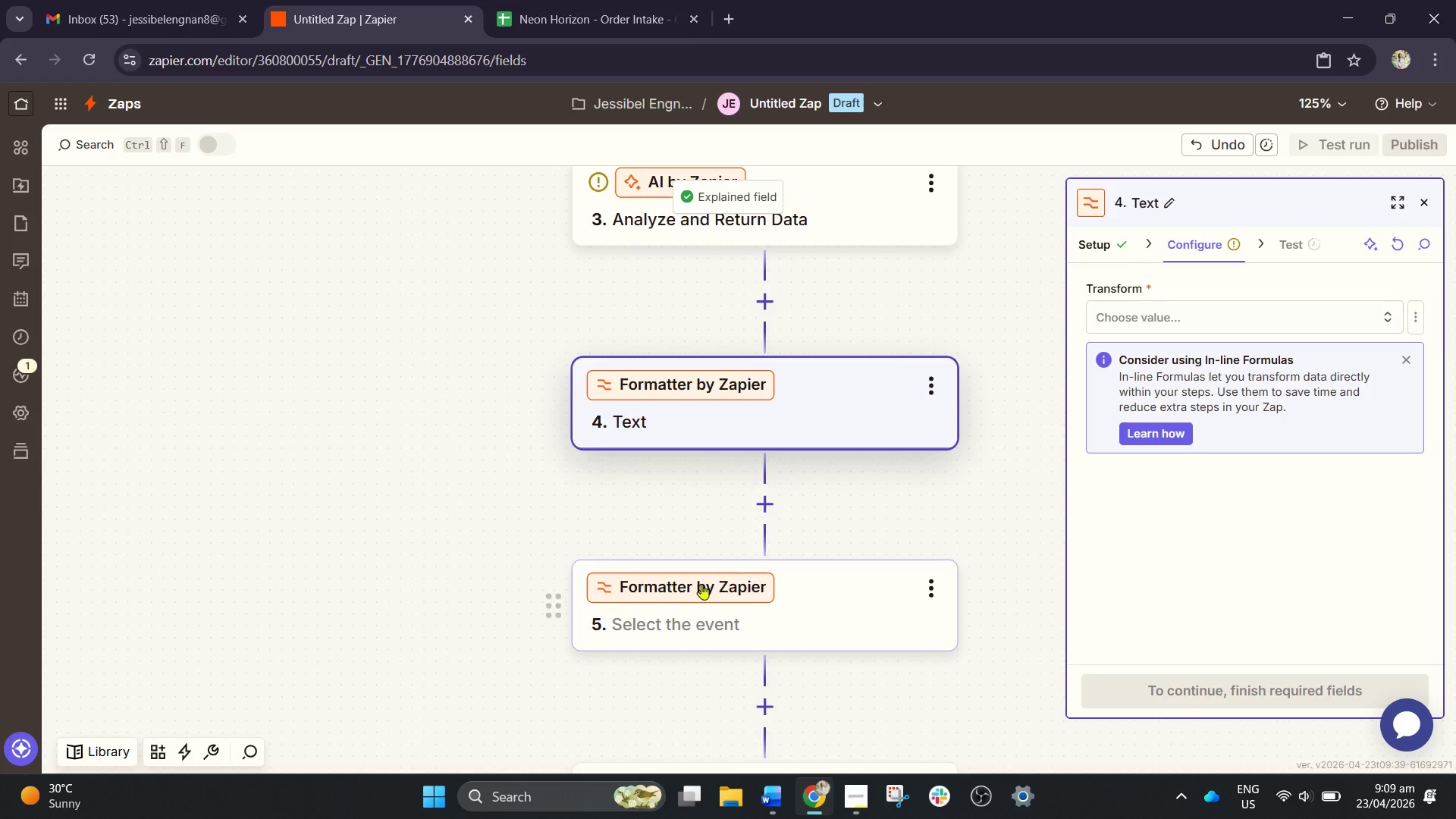 
left_click_drag(start_coordinate=[711, 595], to_coordinate=[716, 595])
 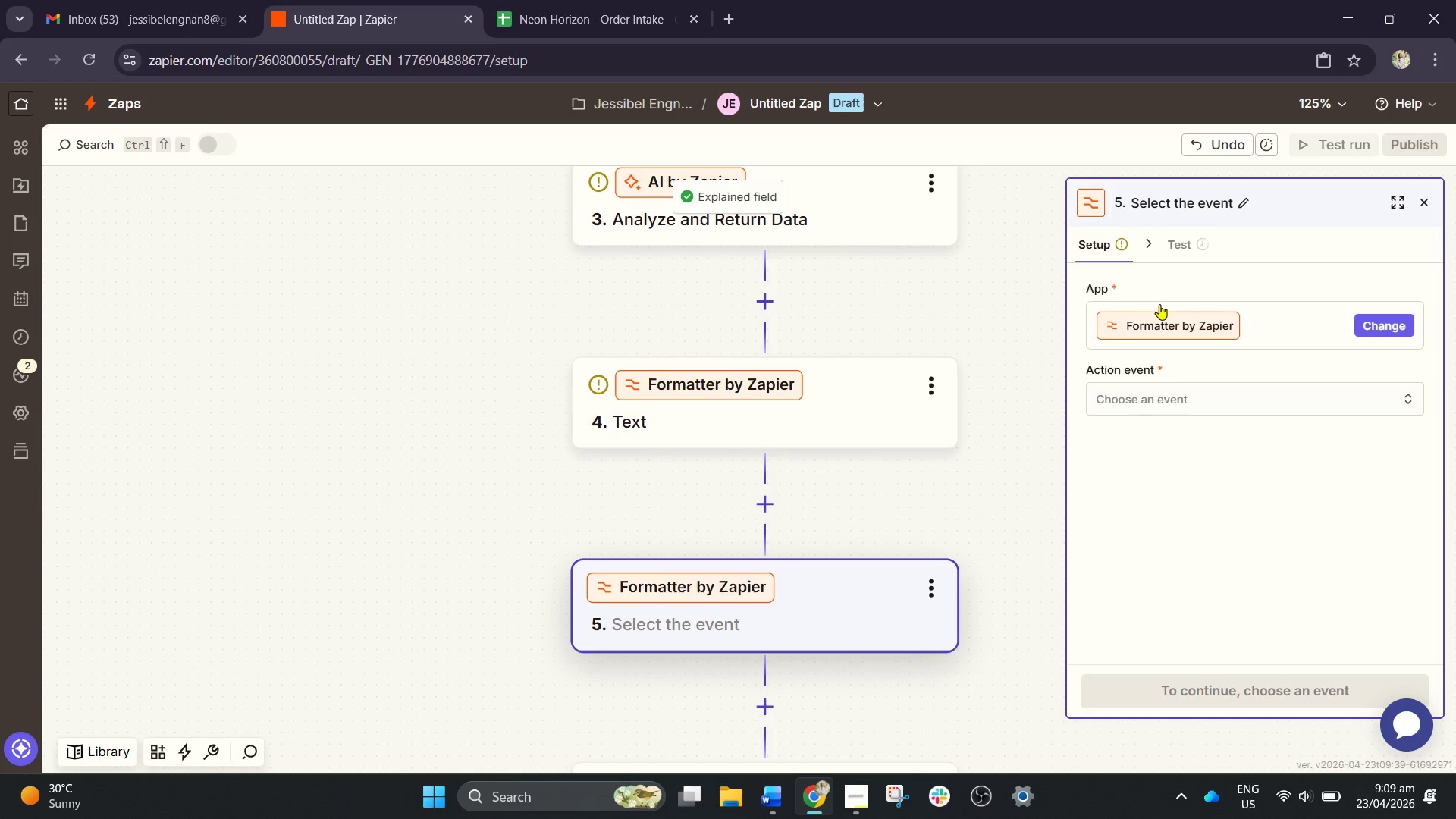 
left_click([1177, 250])
 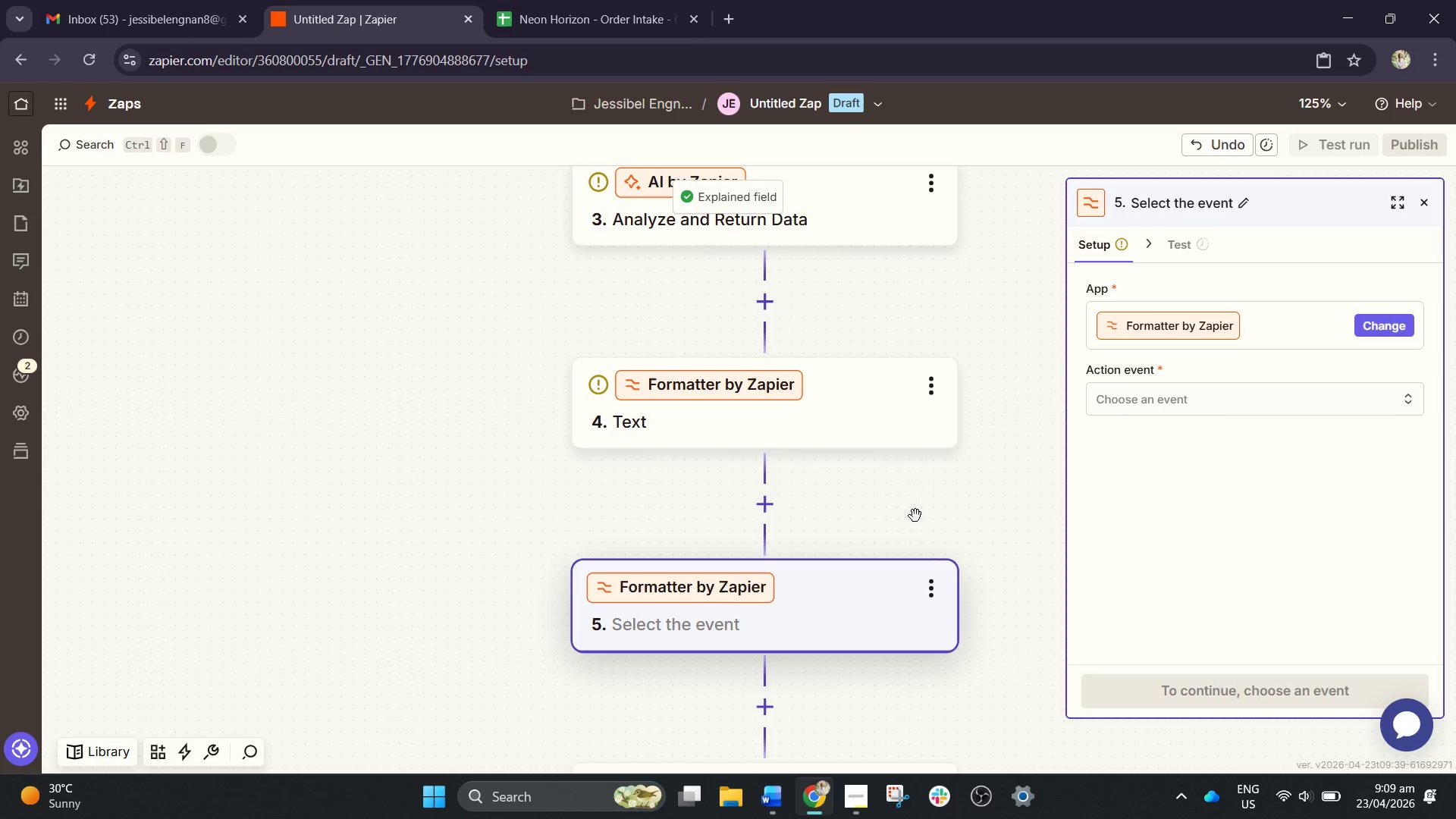 
scroll: coordinate [765, 537], scroll_direction: down, amount: 9.0
 